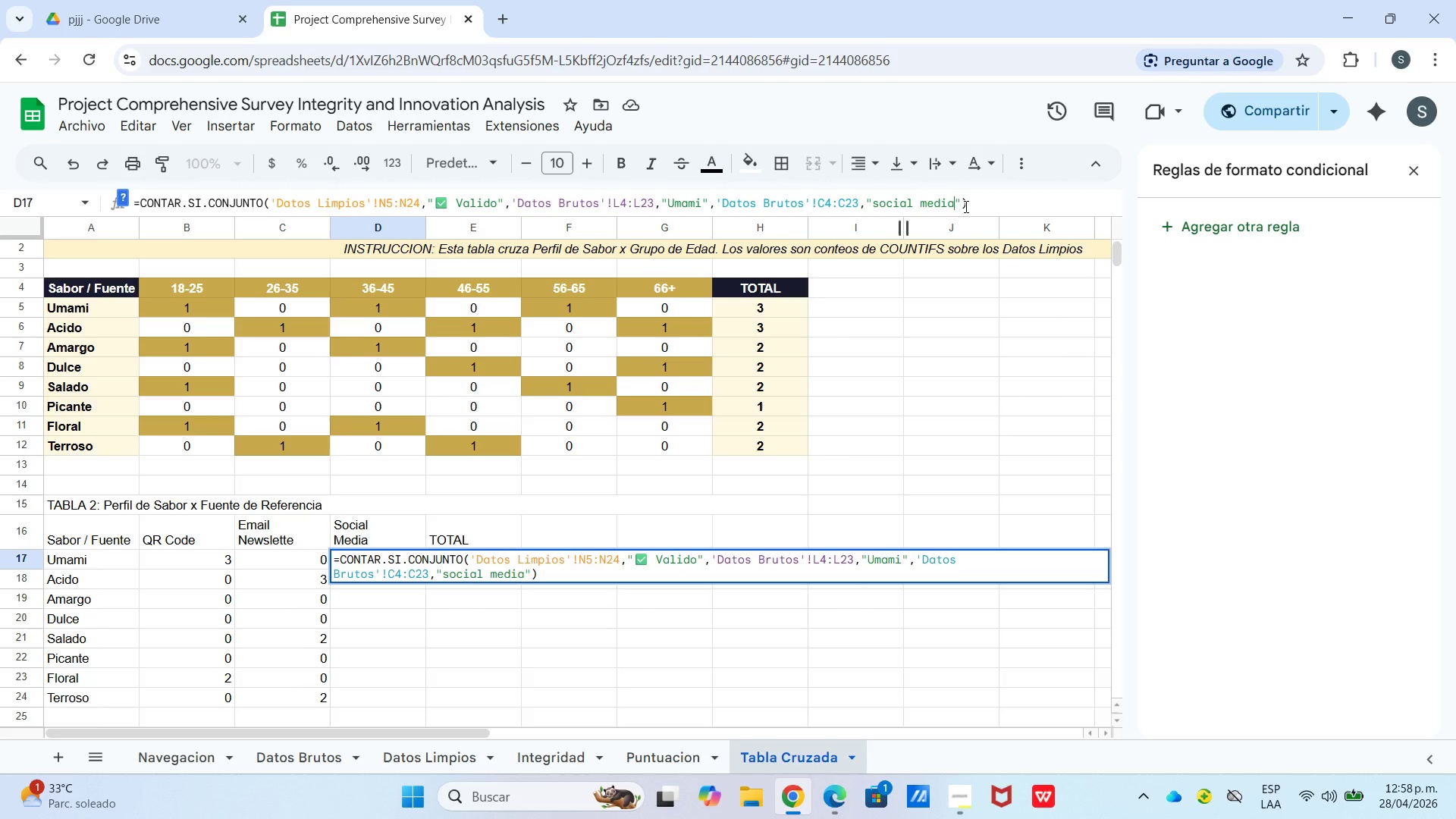 
left_click([434, 619])
 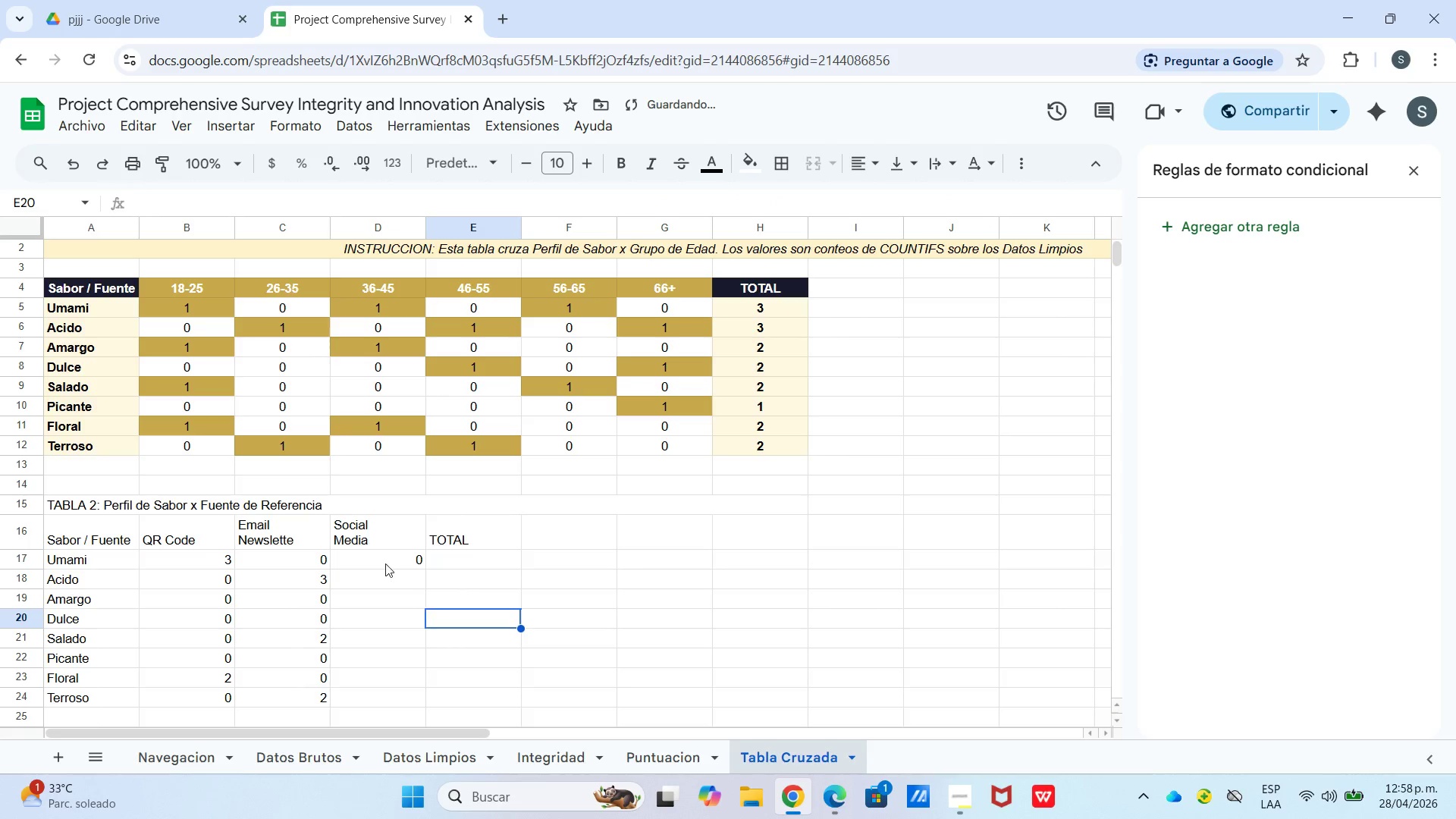 
left_click([385, 563])
 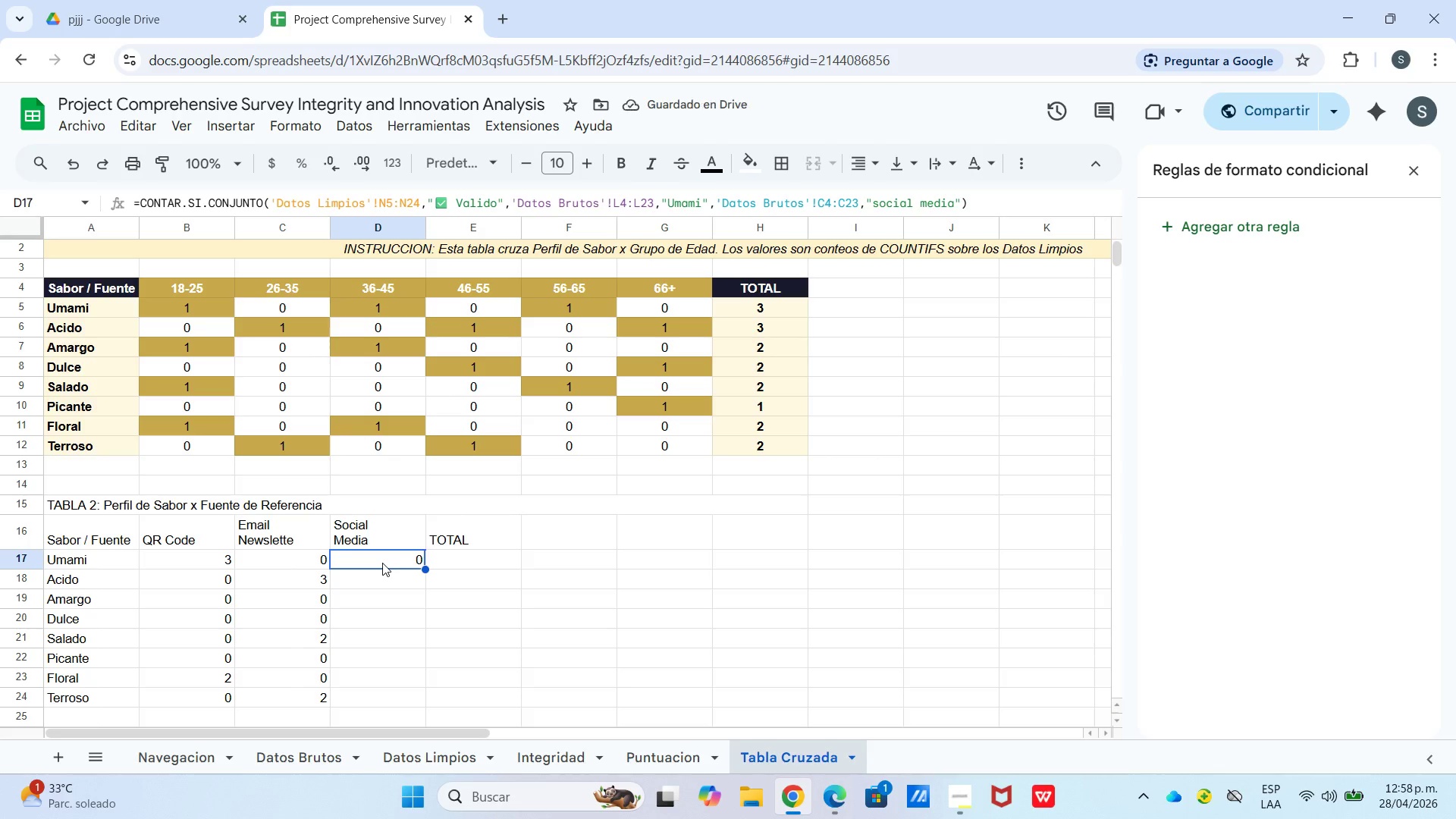 
double_click([382, 565])
 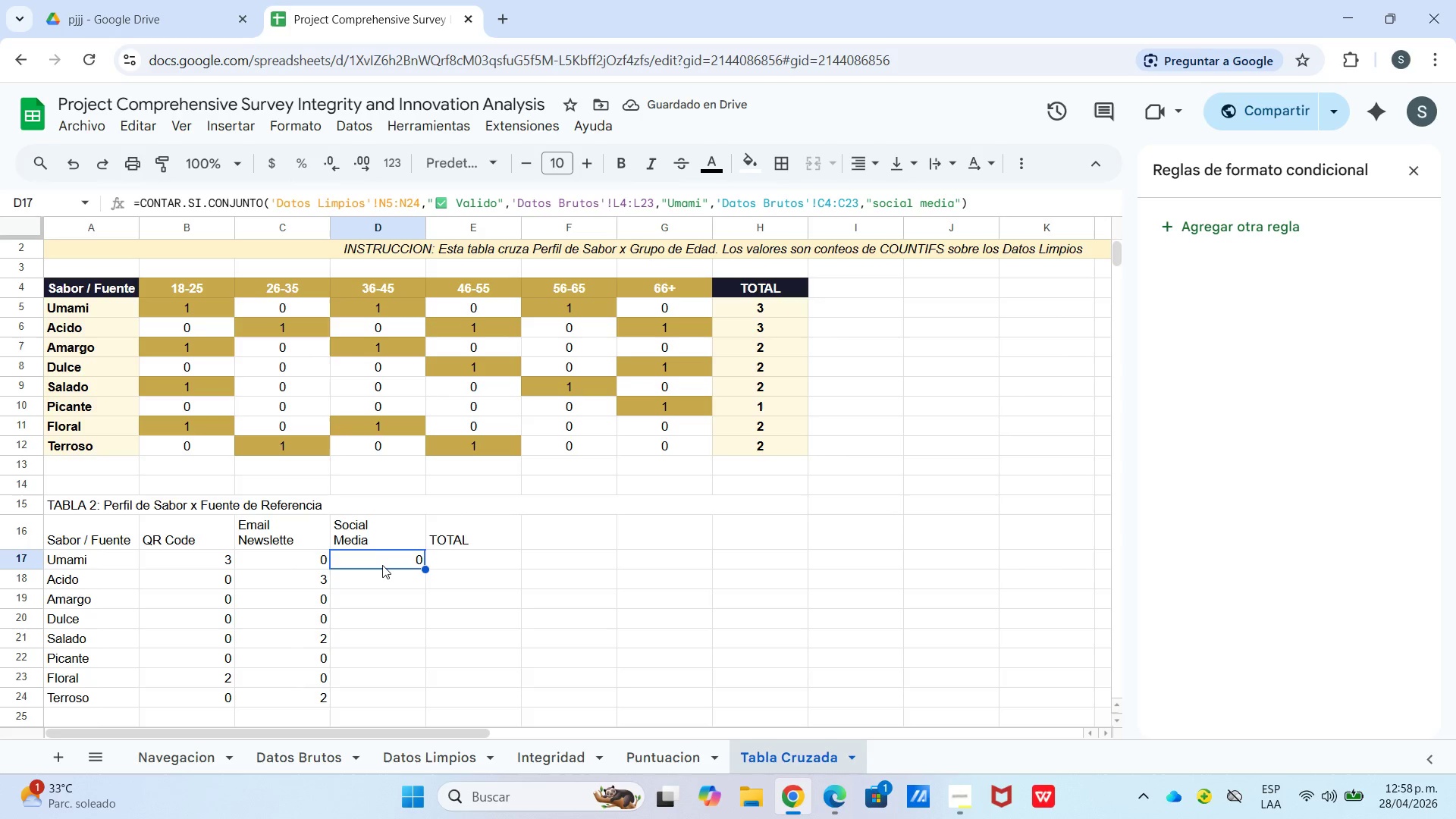 
triple_click([382, 565])
 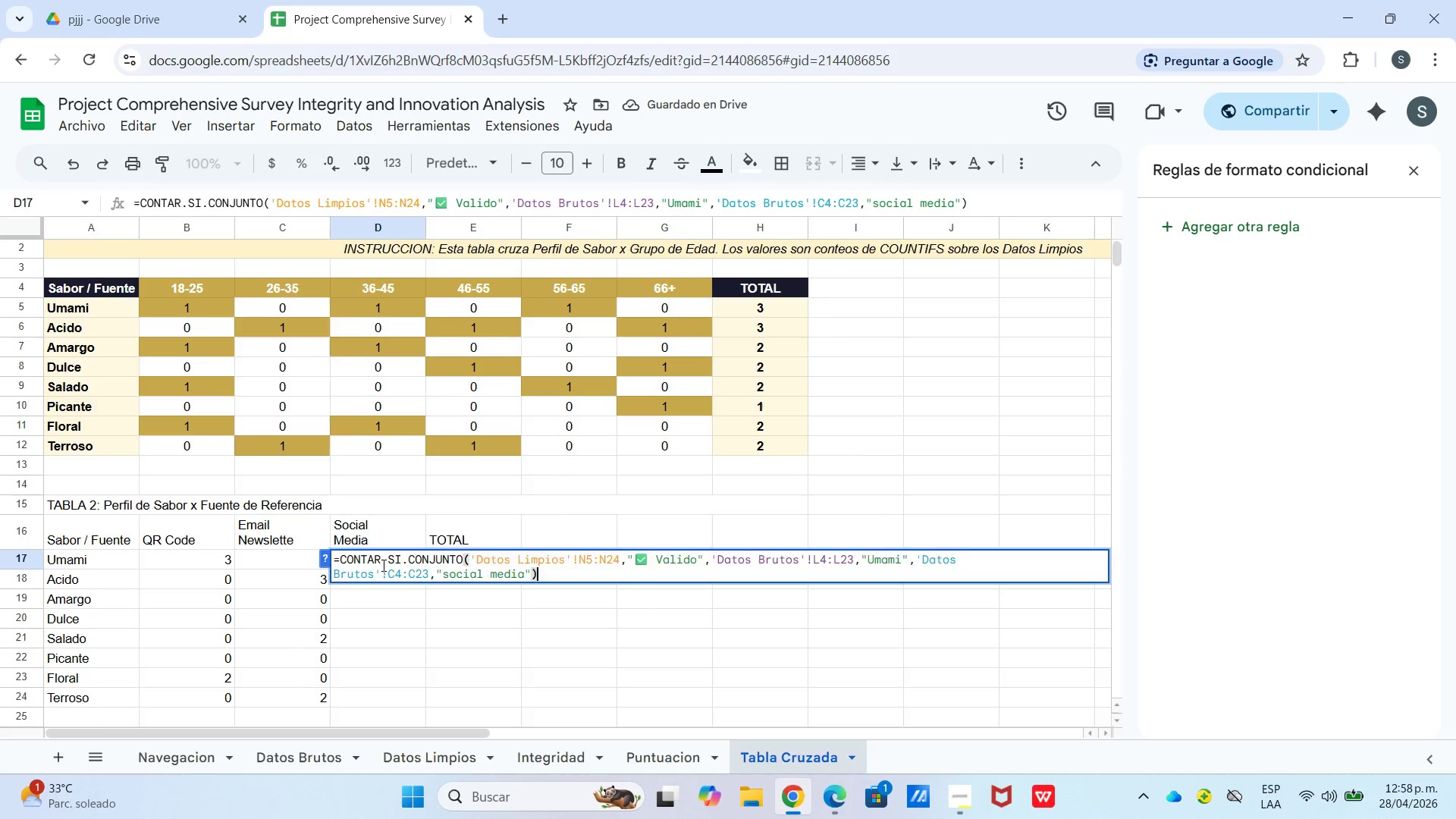 
triple_click([382, 565])
 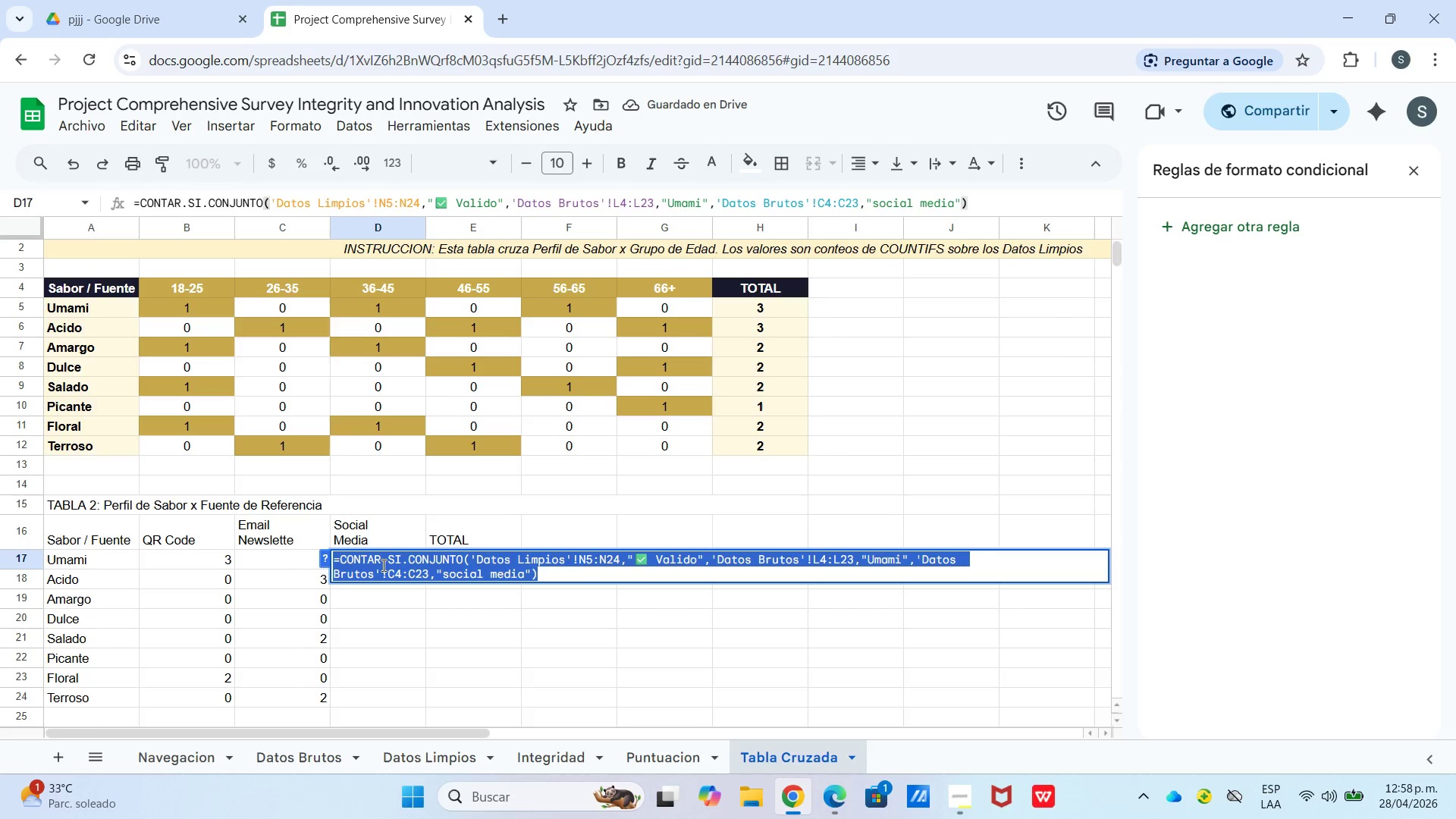 
key(Control+C)
 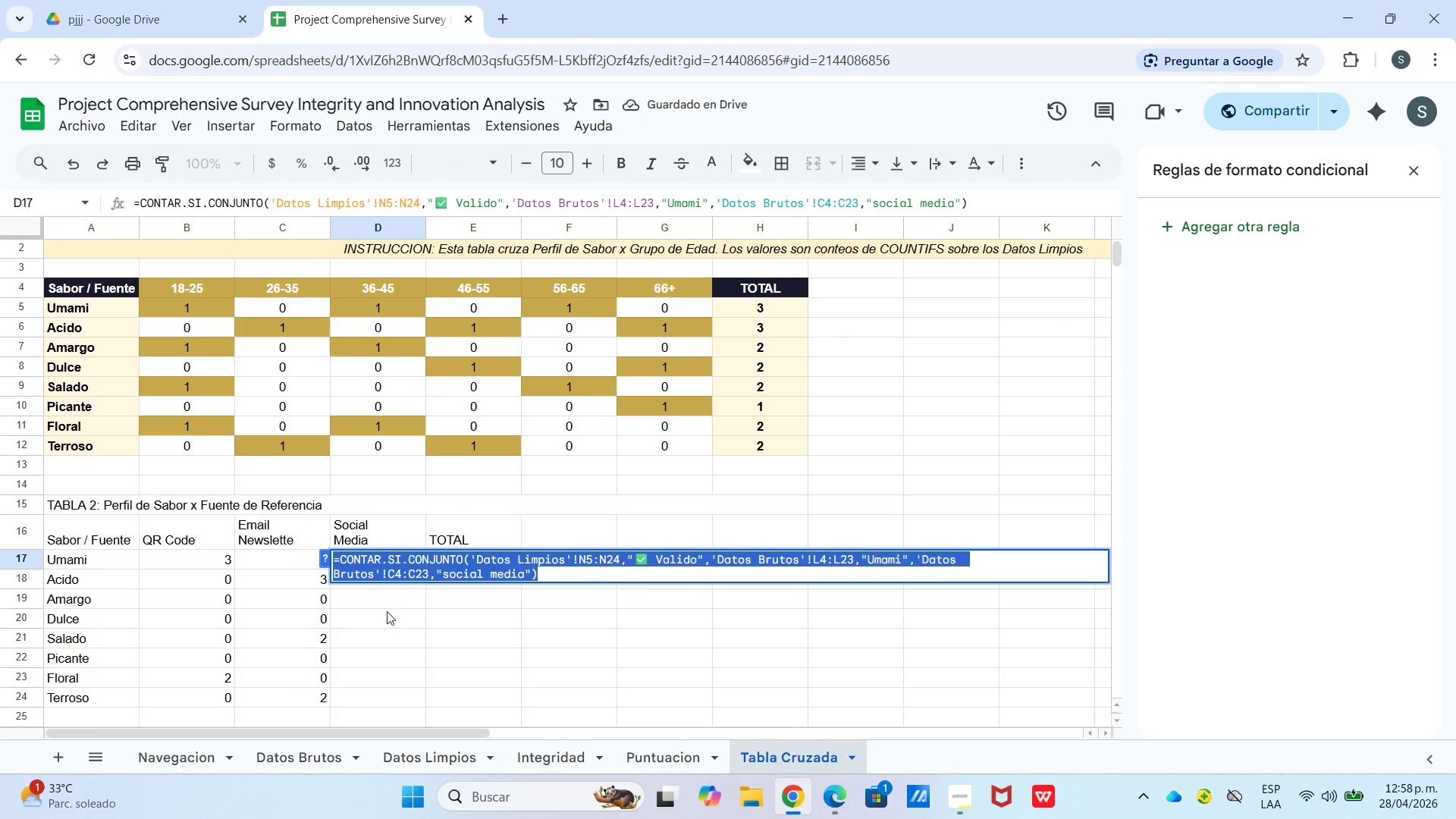 
left_click([386, 613])
 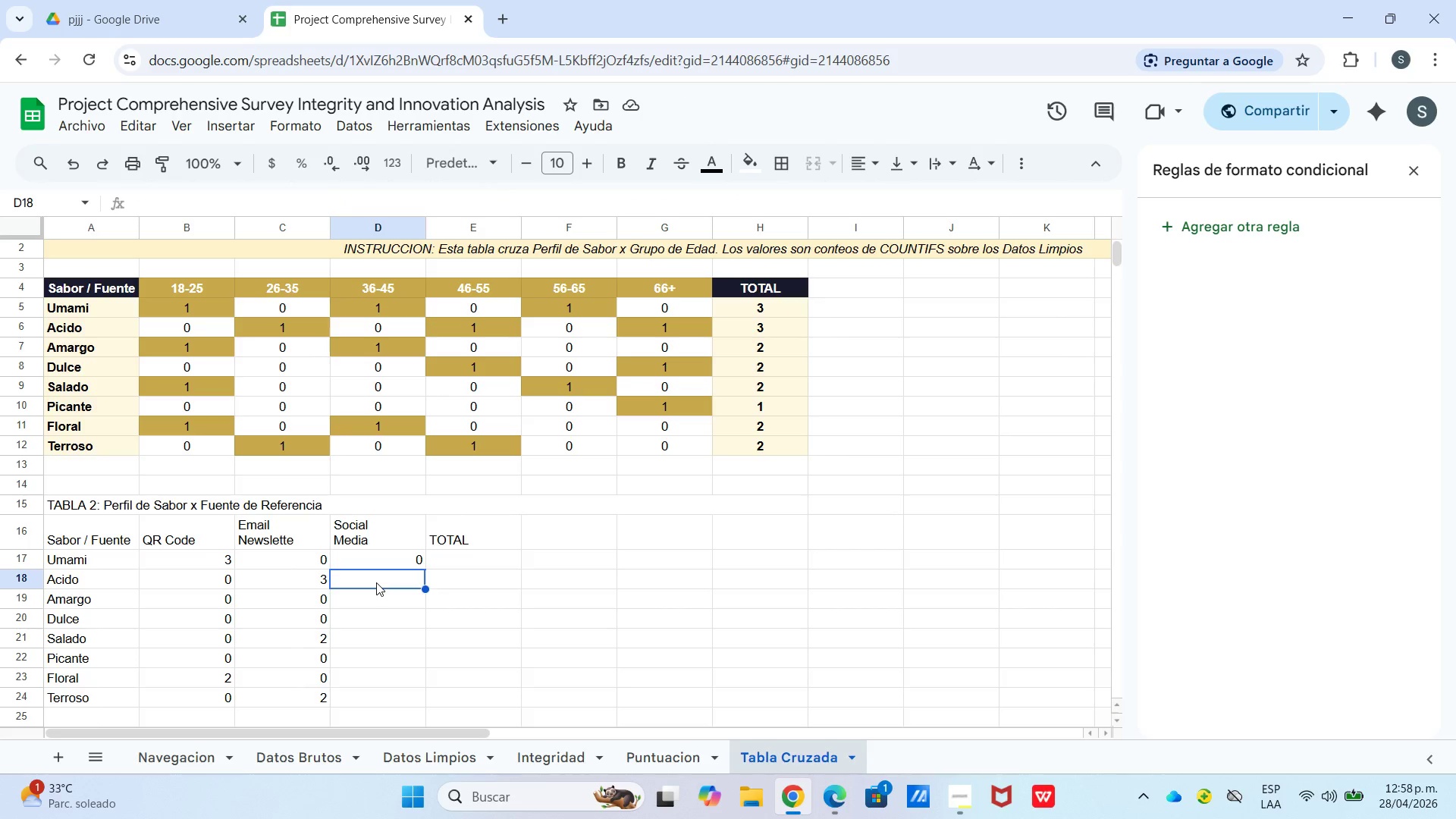 
key(Control+V)
 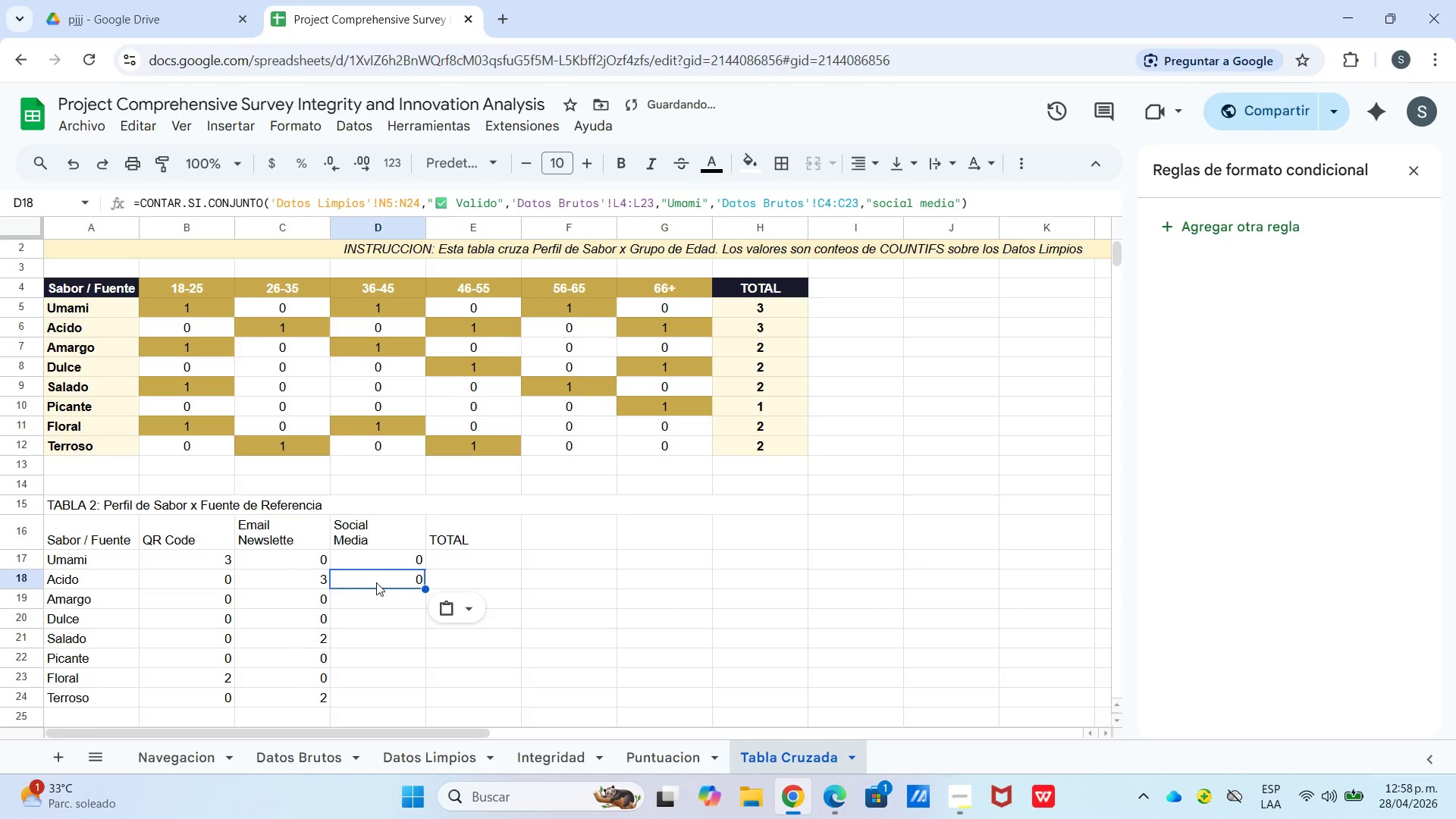 
key(Enter)
 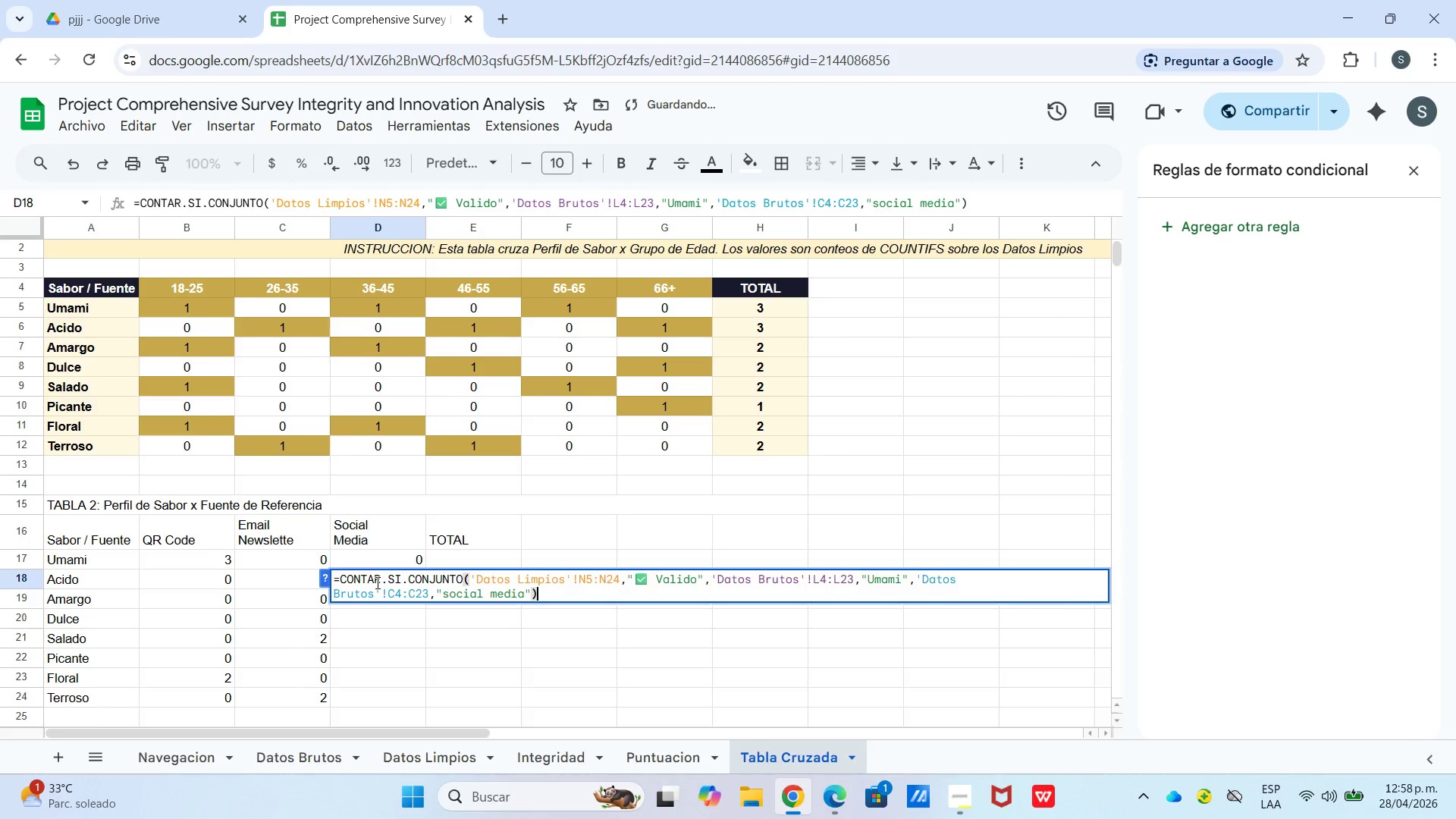 
key(Enter)
 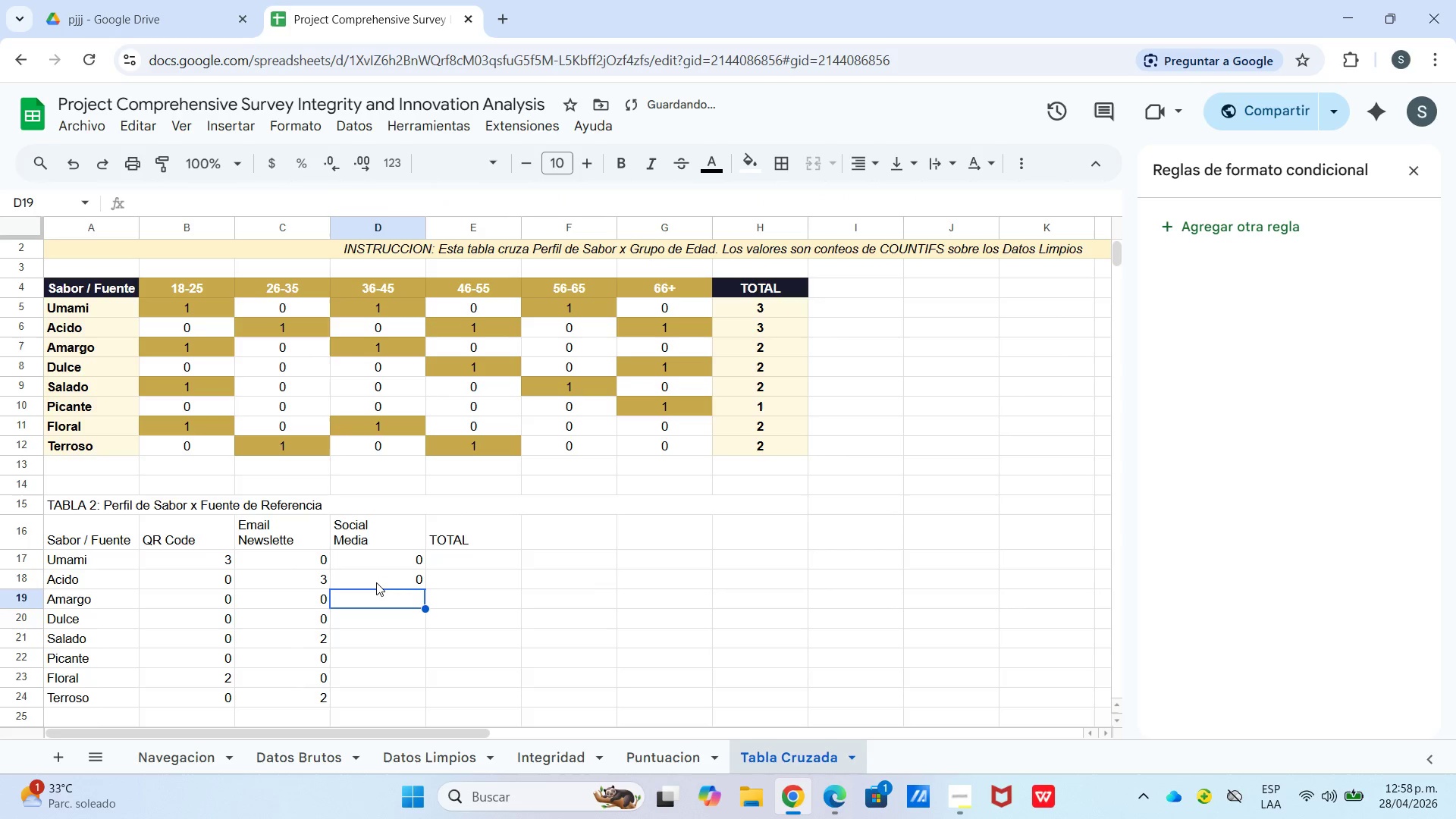 
key(Control+V)
 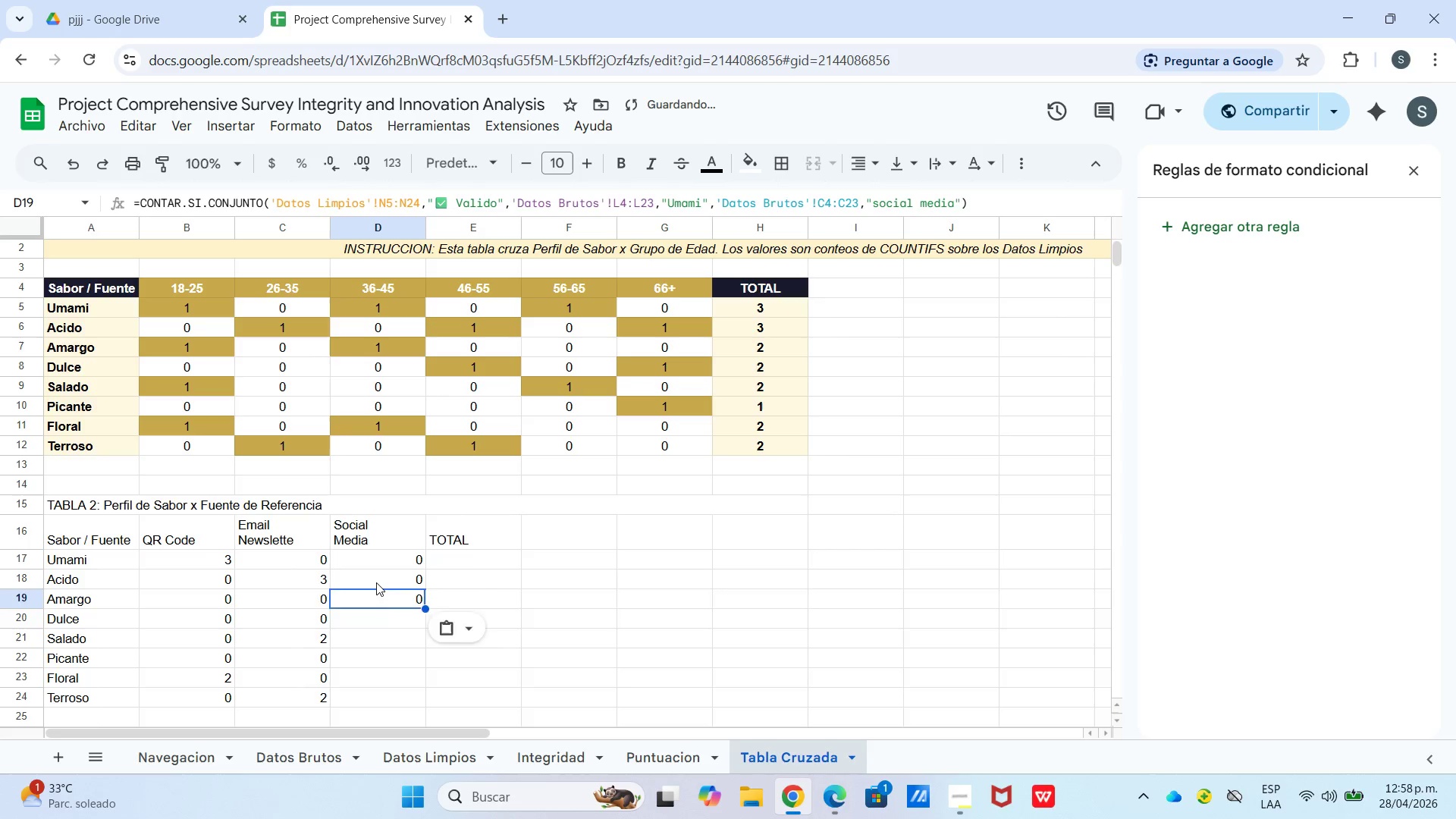 
key(Enter)
 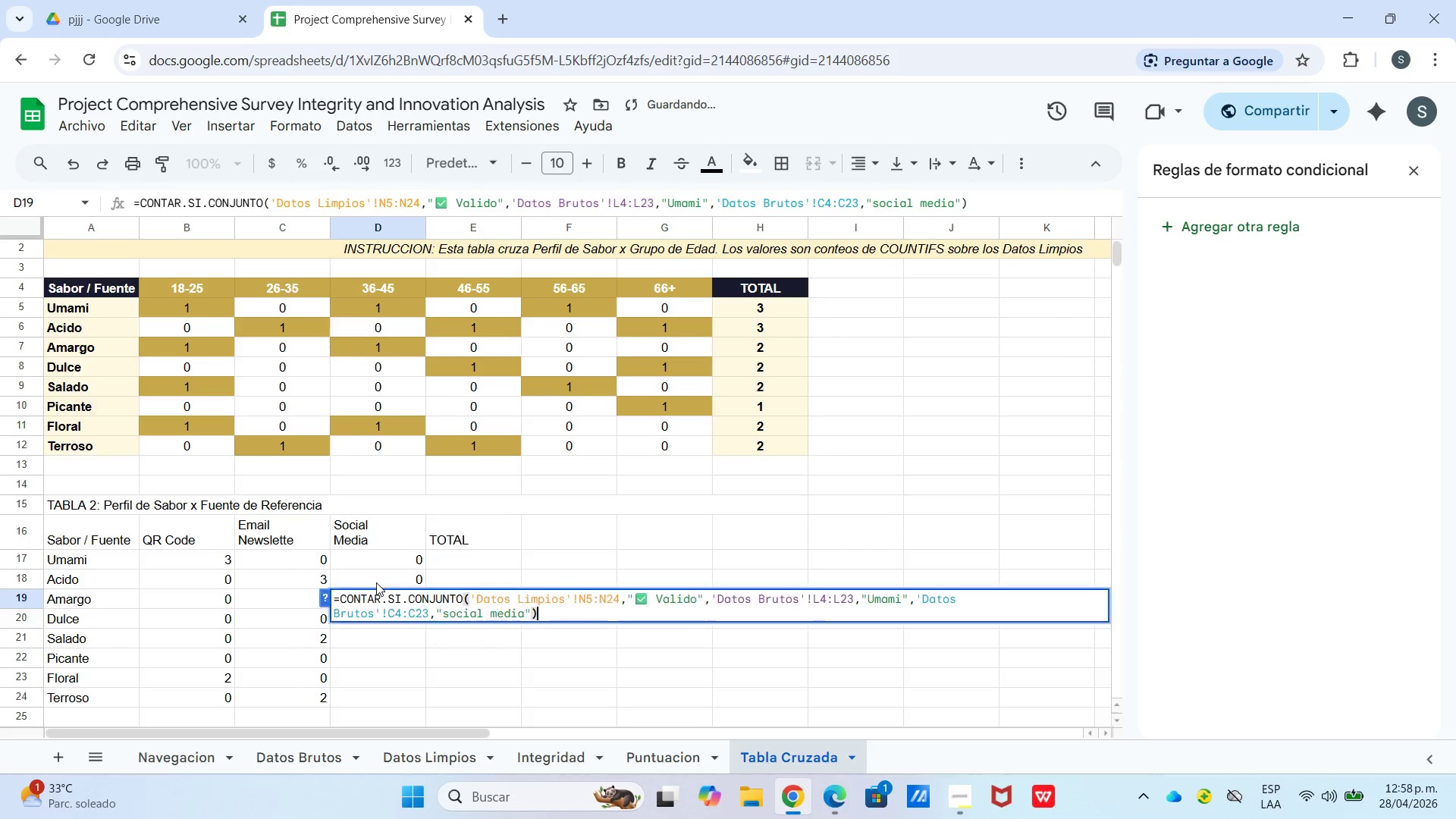 
key(Enter)
 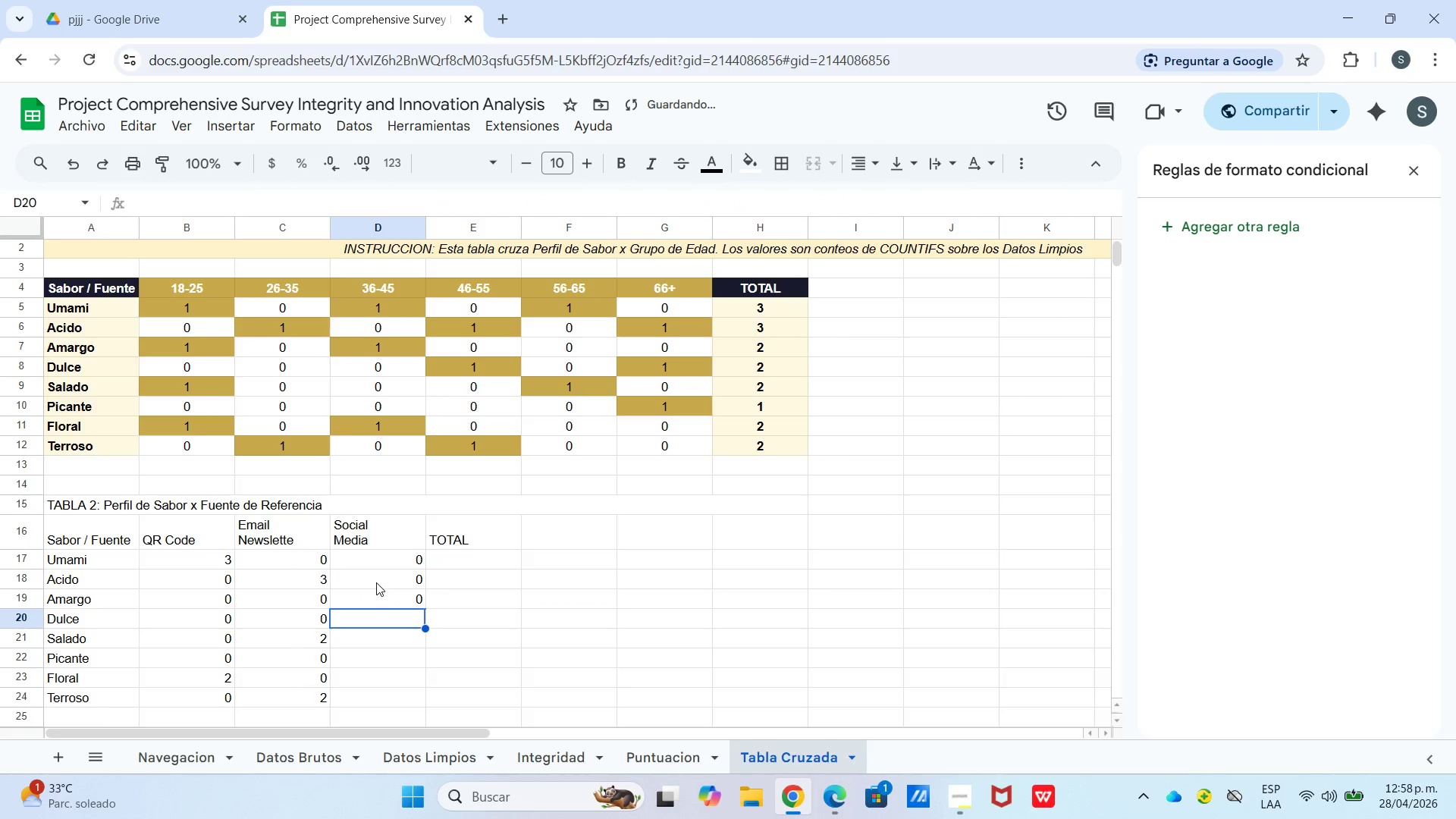 
key(Control+ControlLeft)
 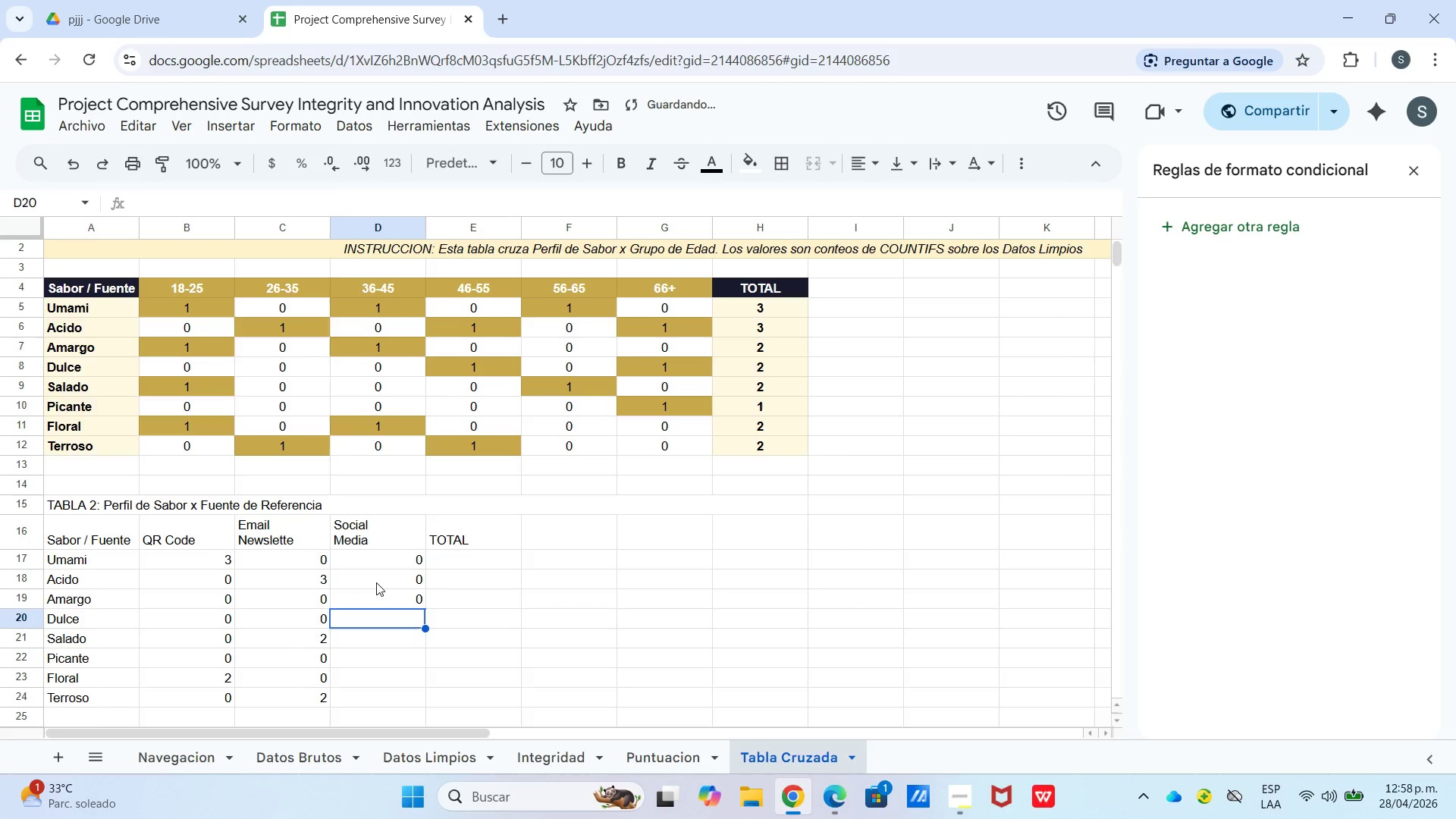 
key(Control+V)
 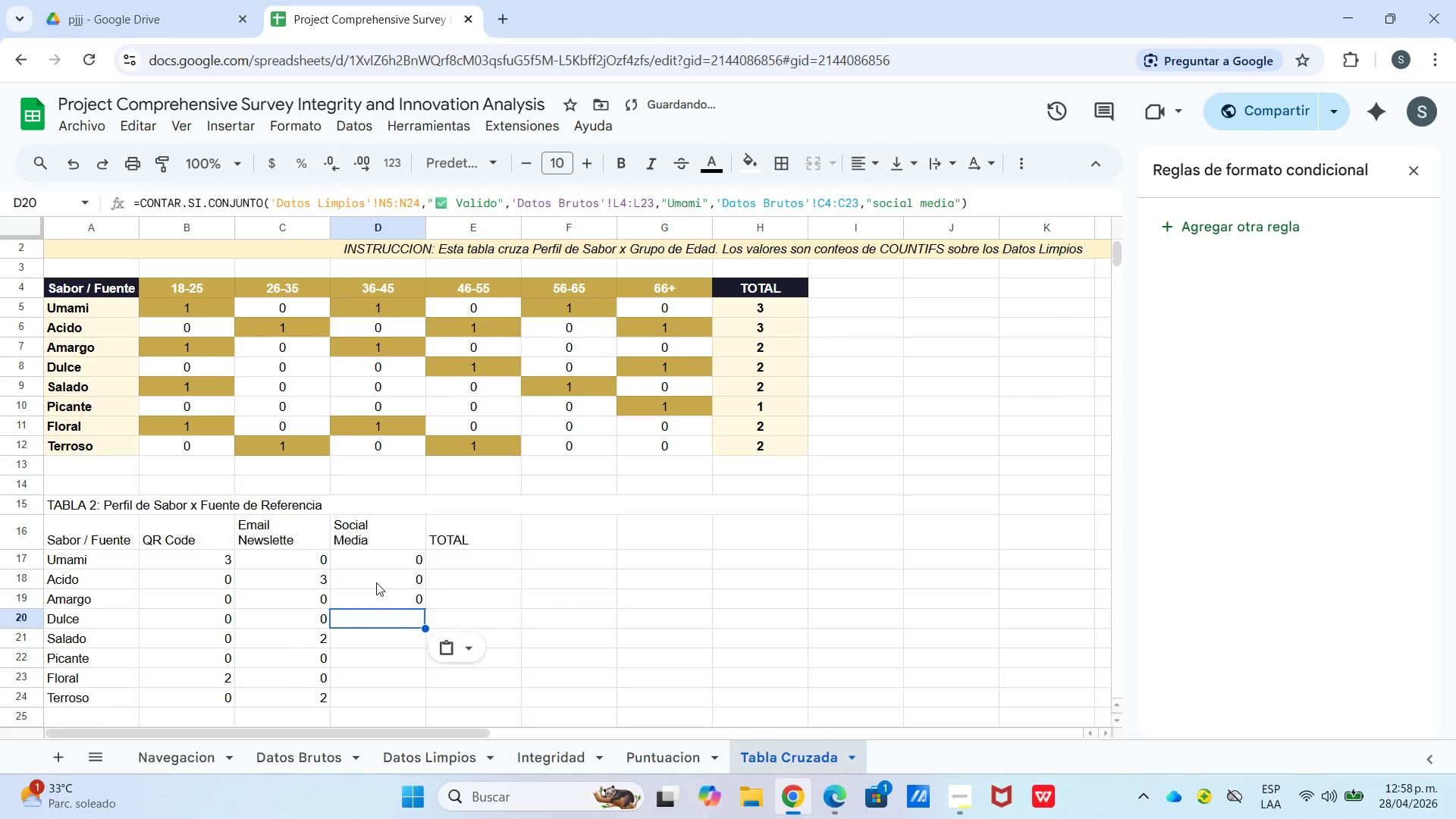 
key(Enter)
 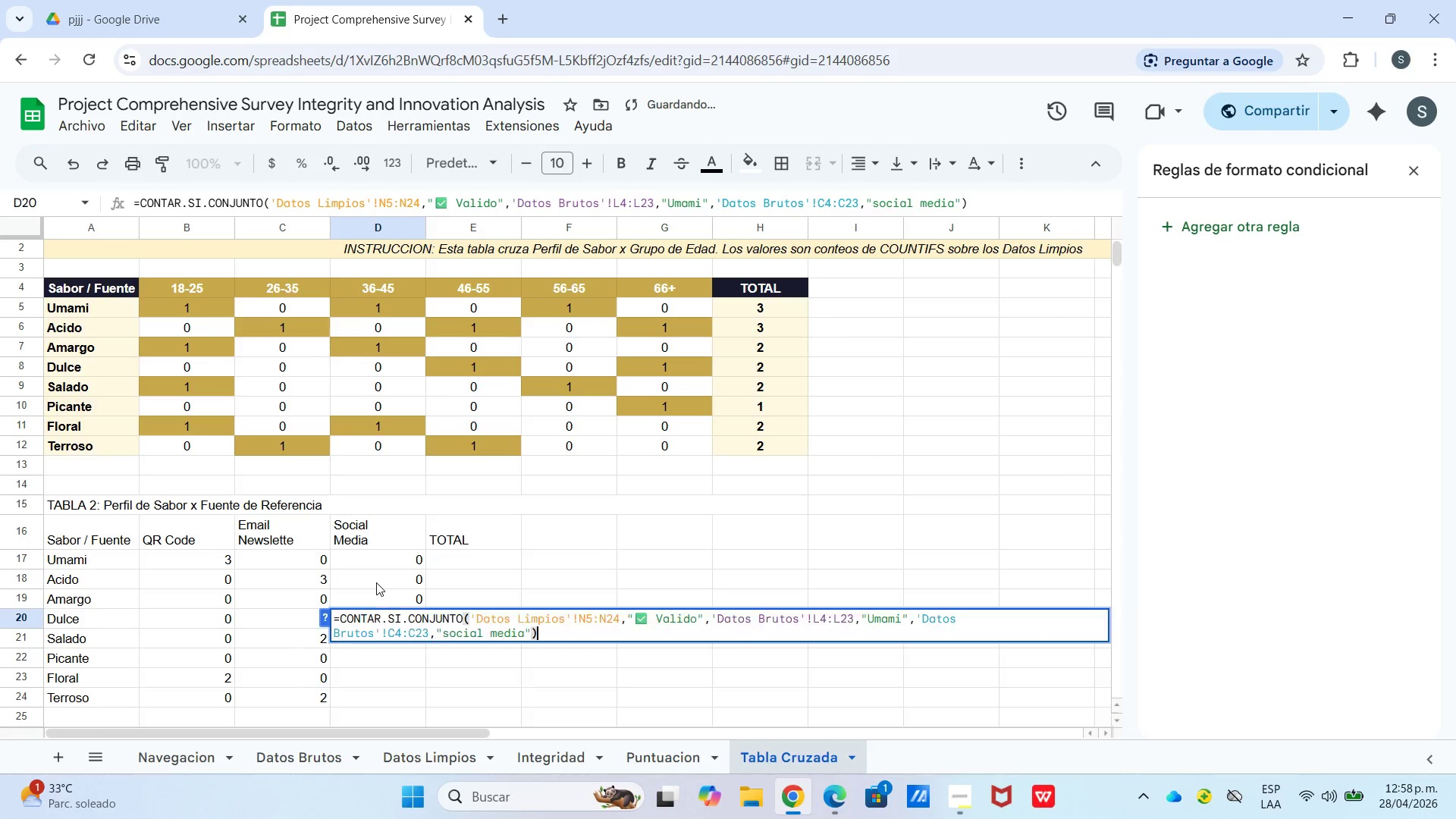 
key(Enter)
 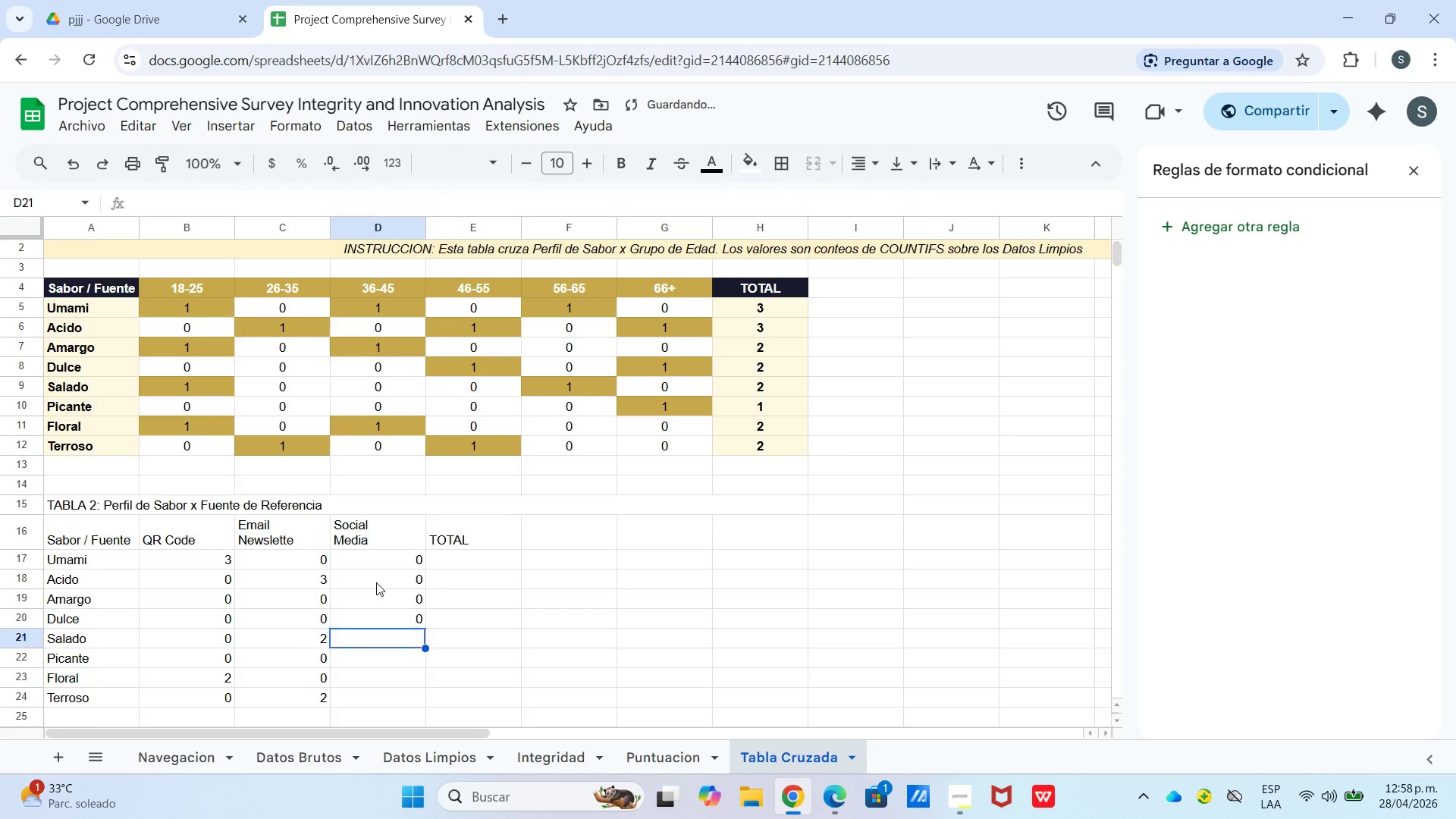 
key(Control+V)
 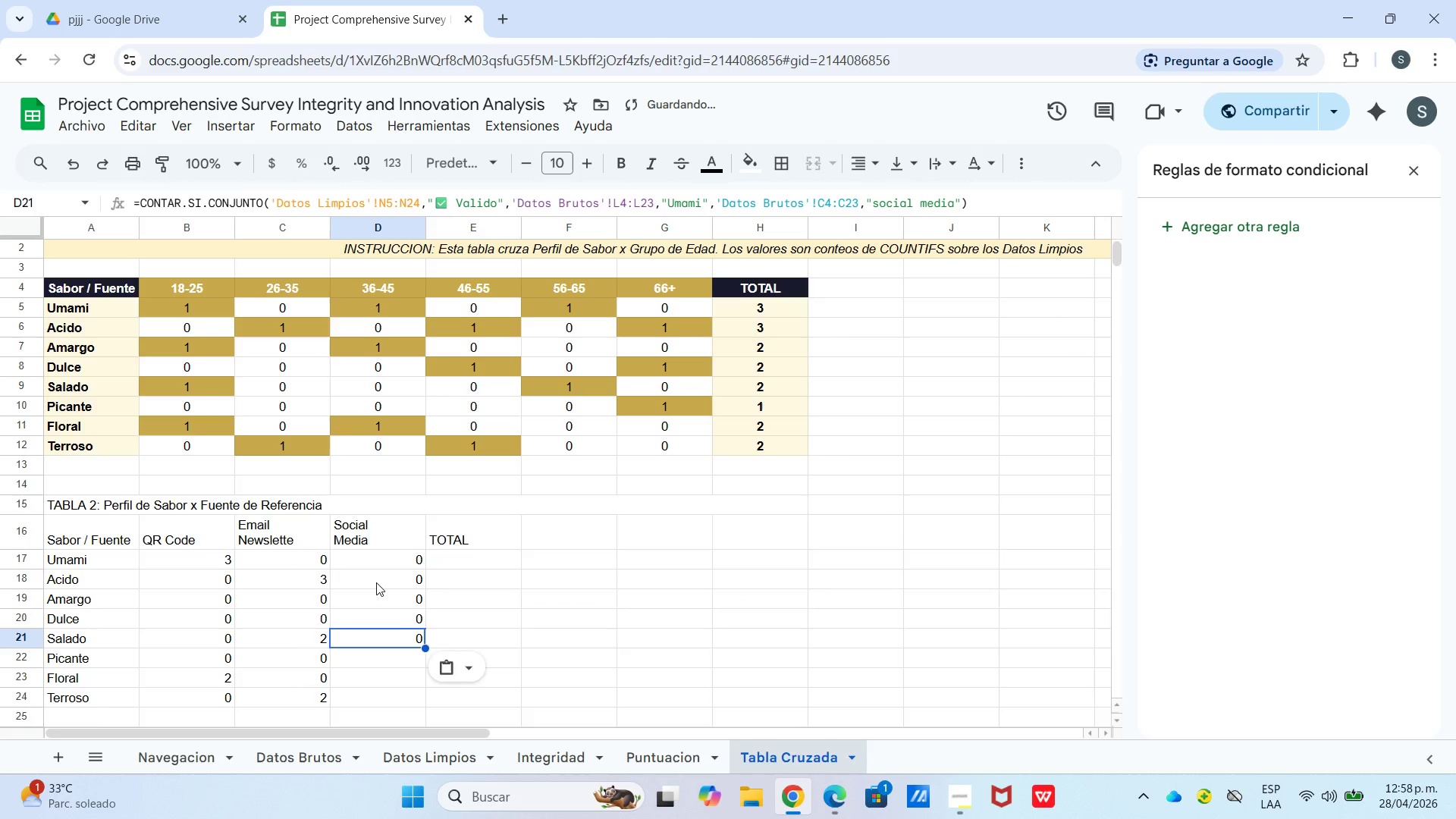 
key(Control+Enter)
 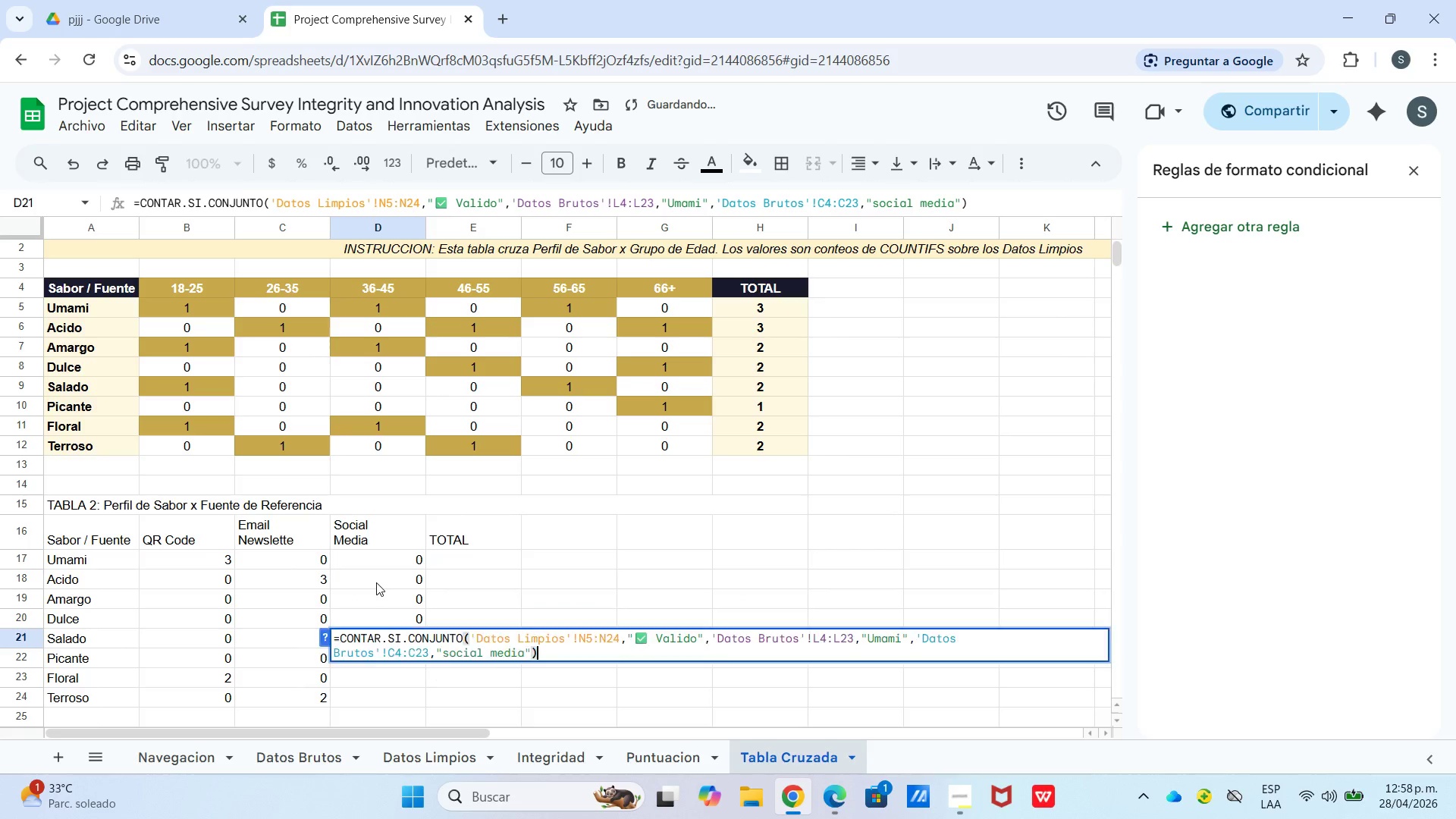 
key(Enter)
 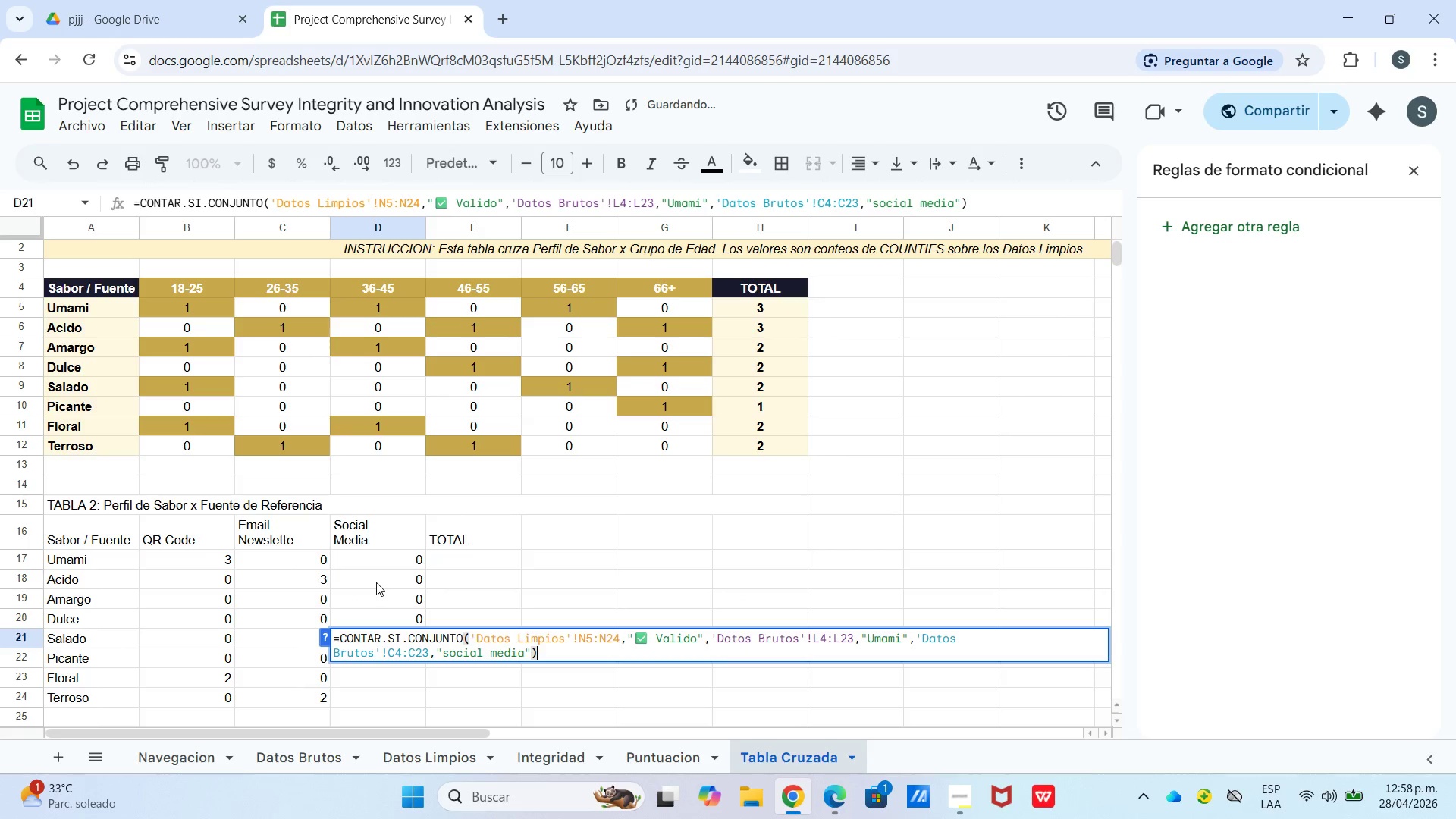 
key(Control+V)
 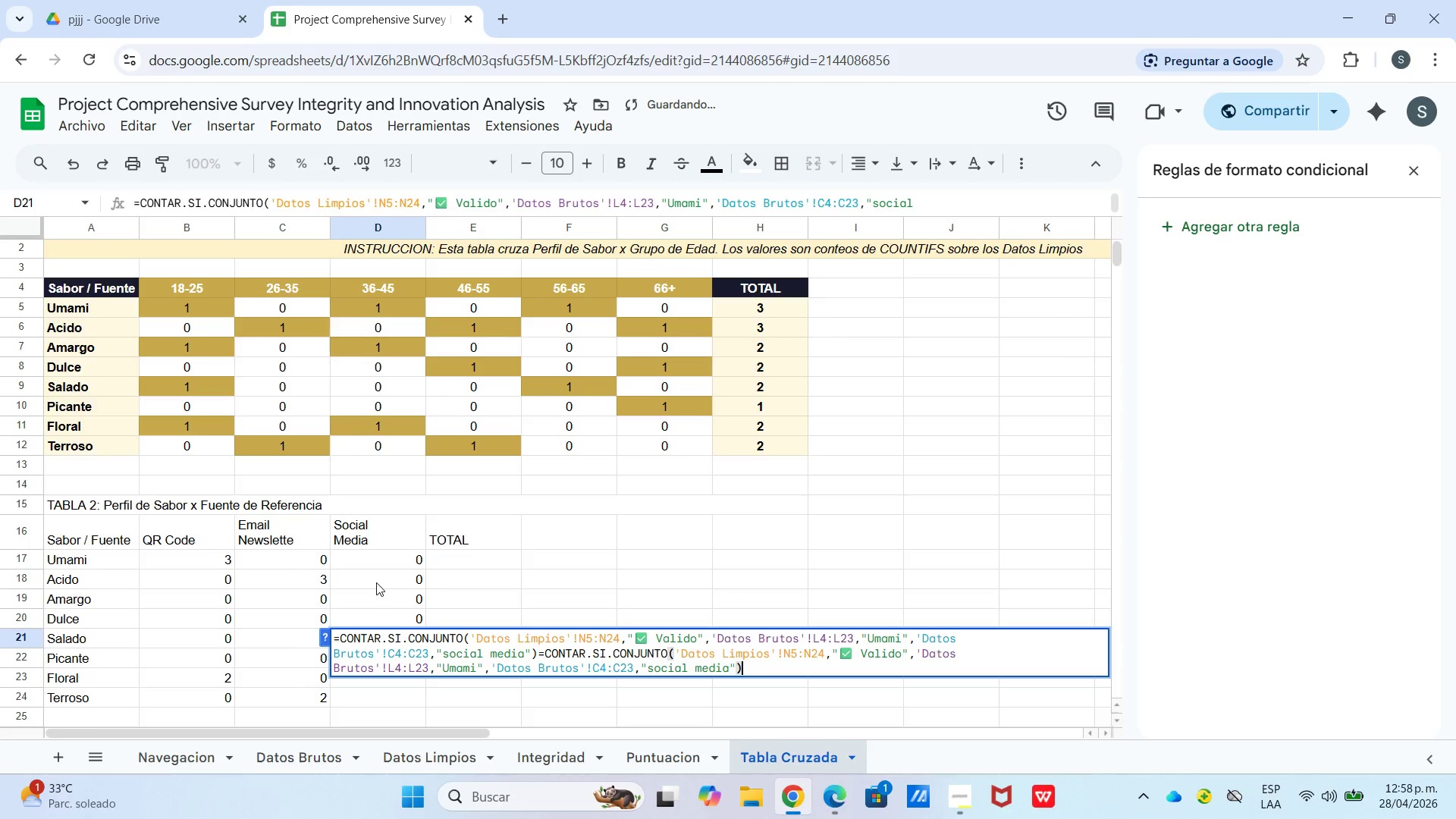 
key(Enter)
 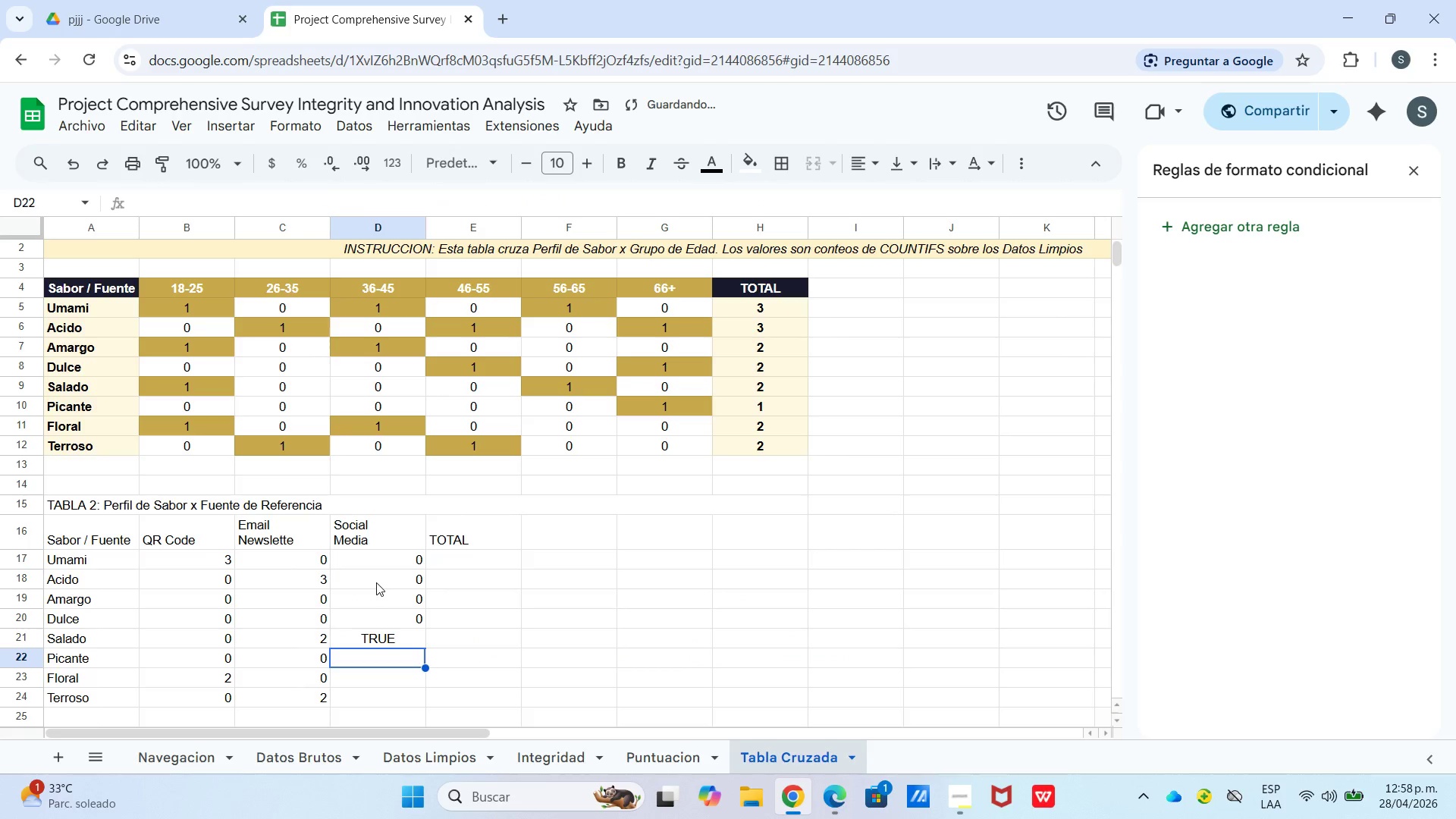 
key(Enter)
 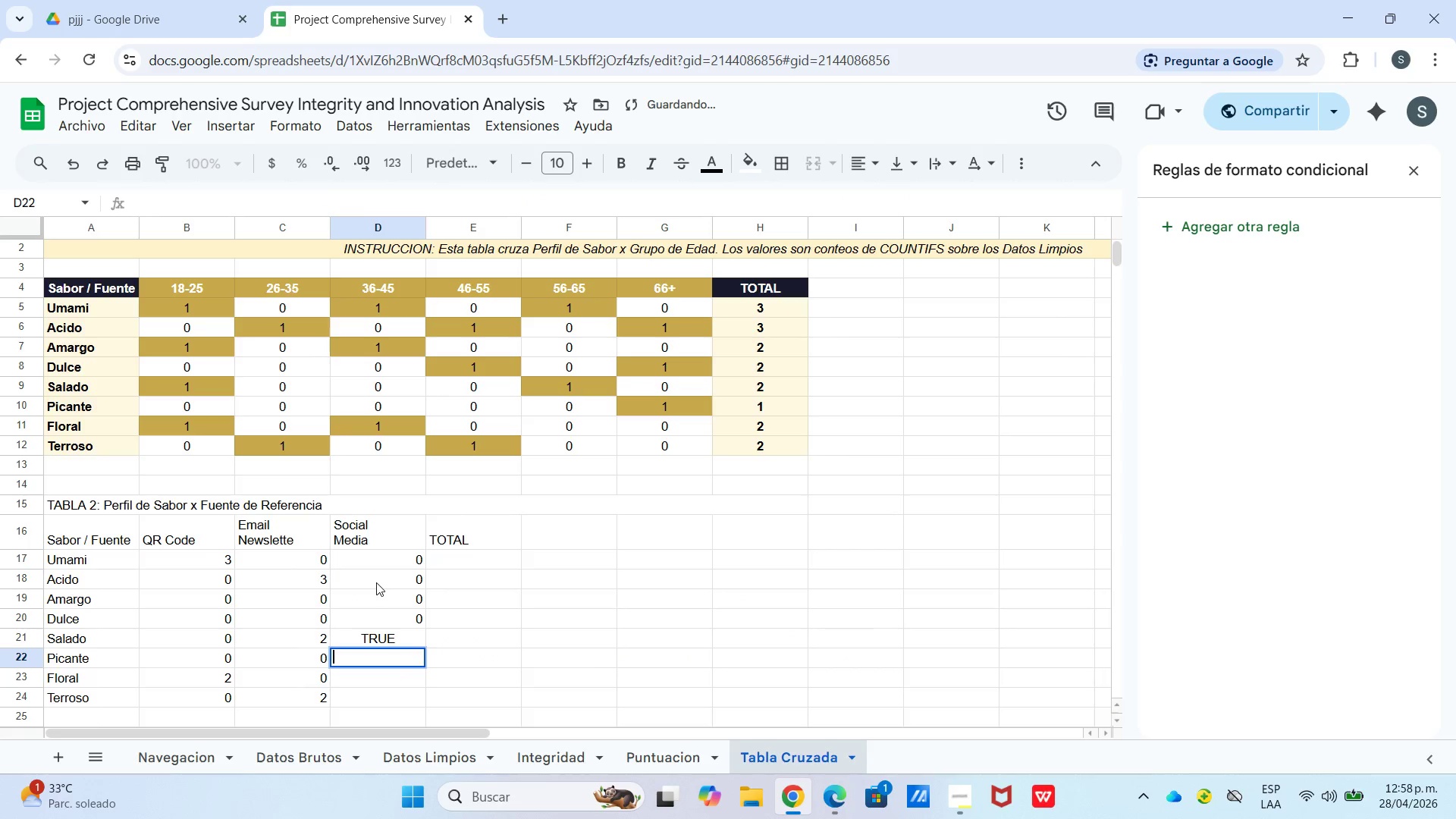 
key(Control+V)
 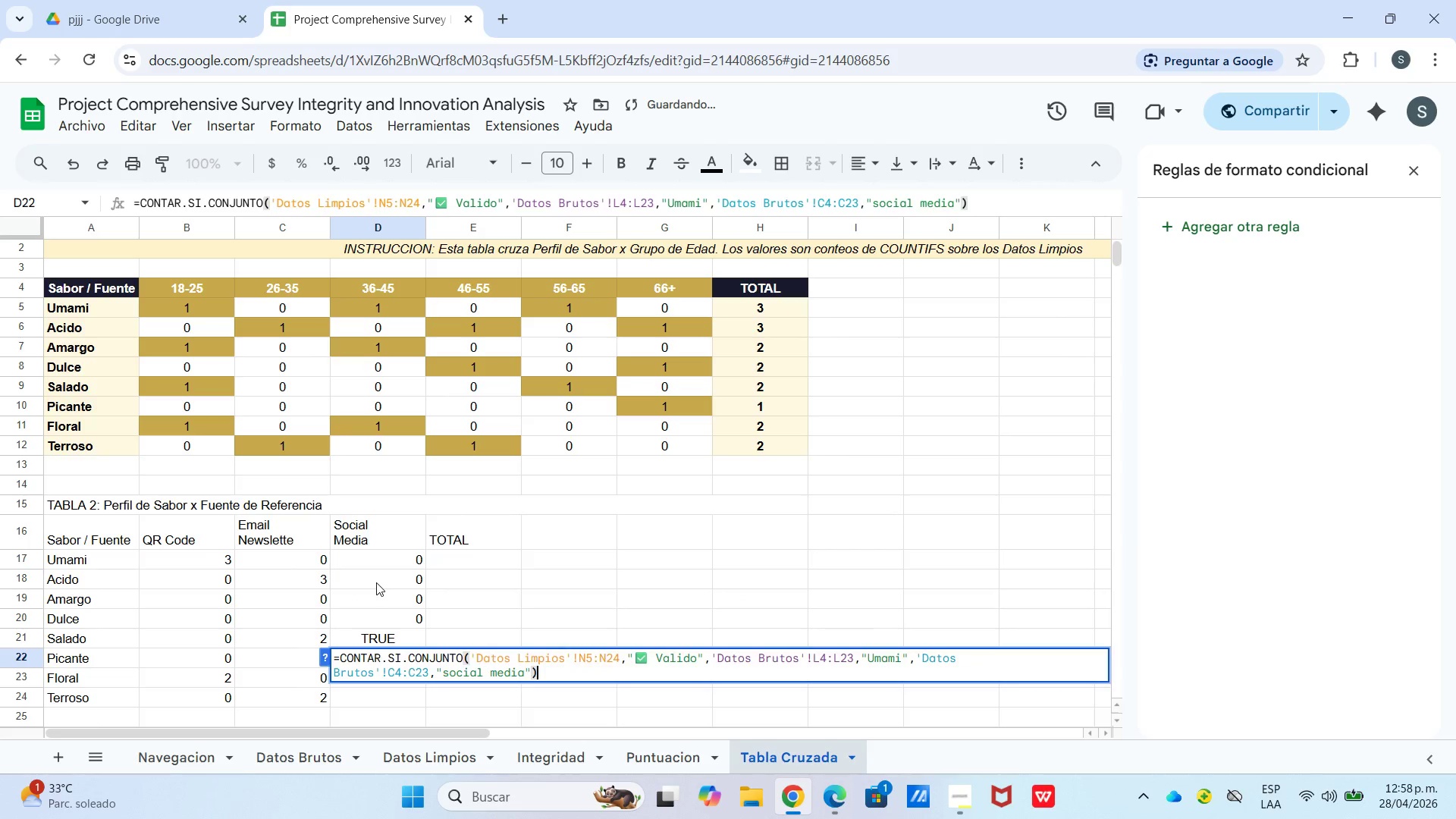 
key(Enter)
 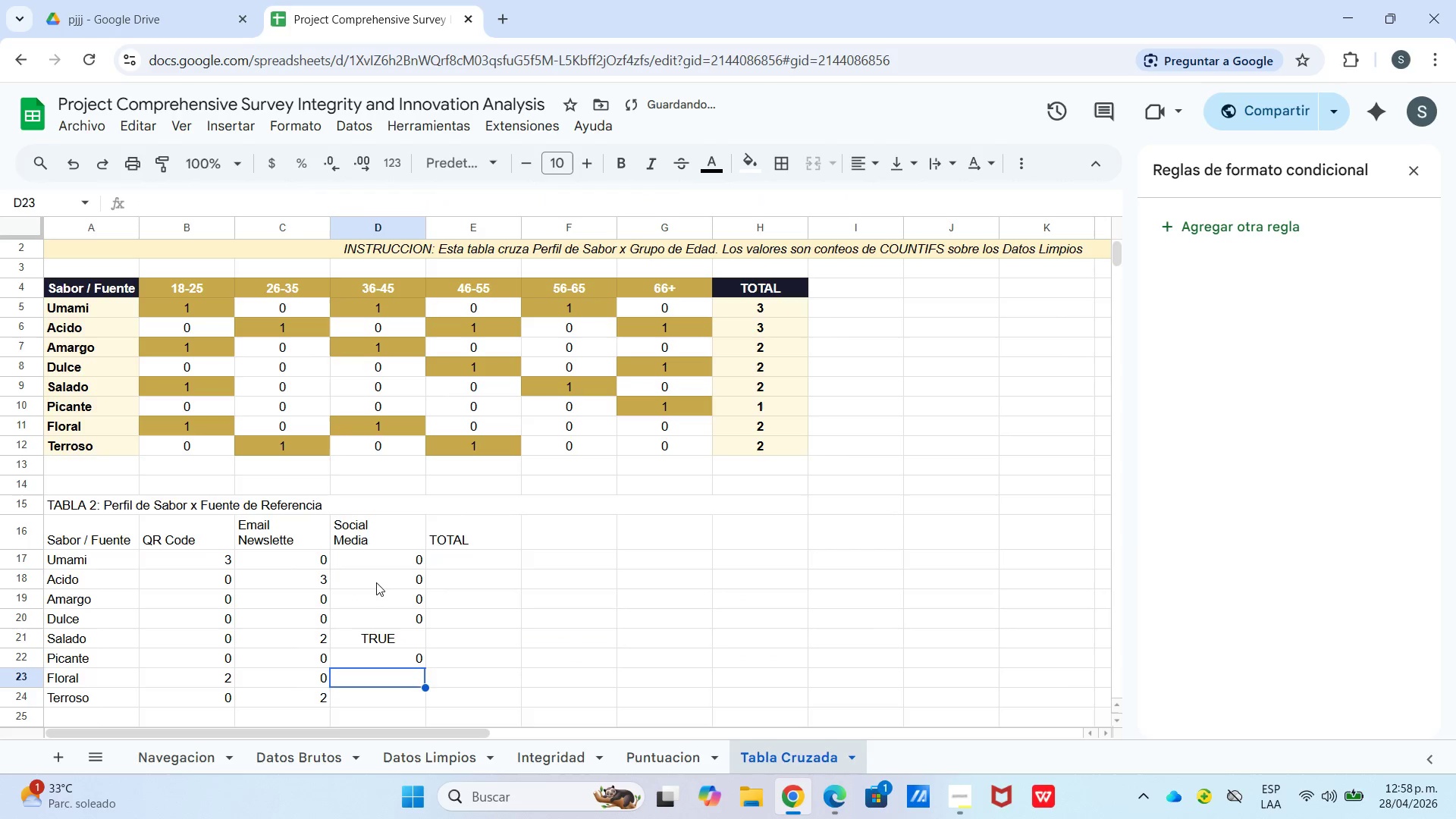 
key(Enter)
 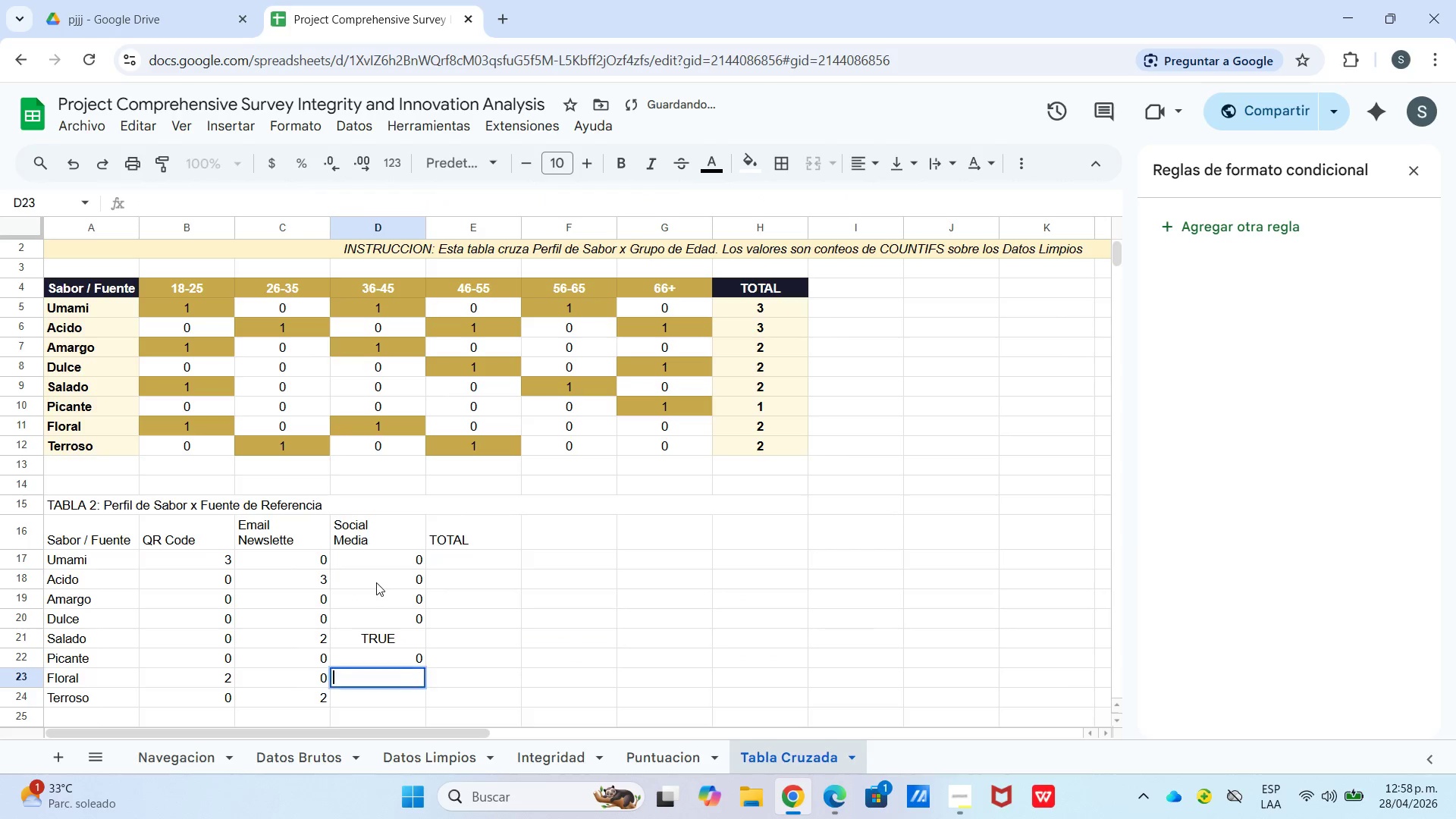 
key(Control+ControlLeft)
 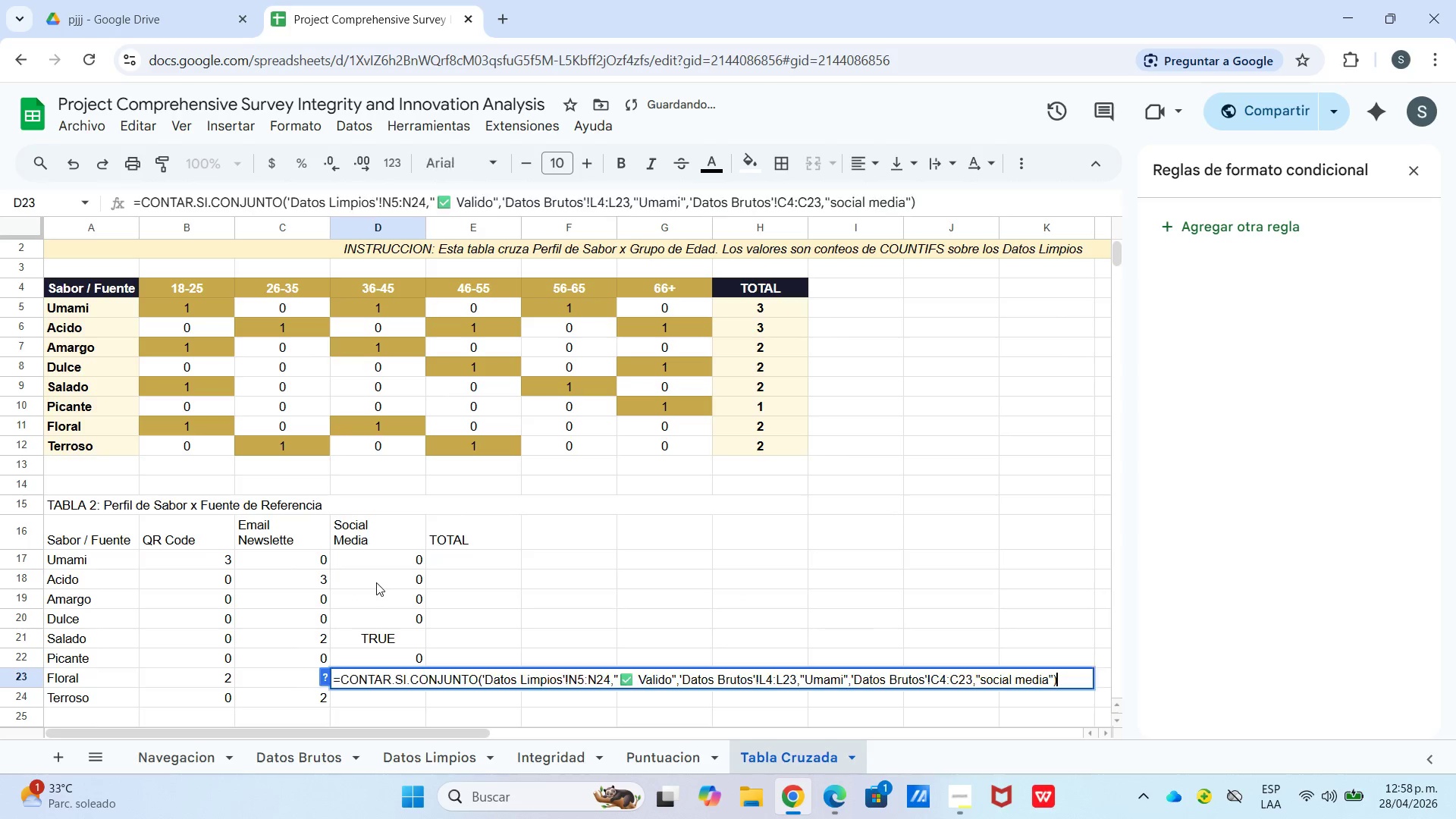 
key(Control+V)
 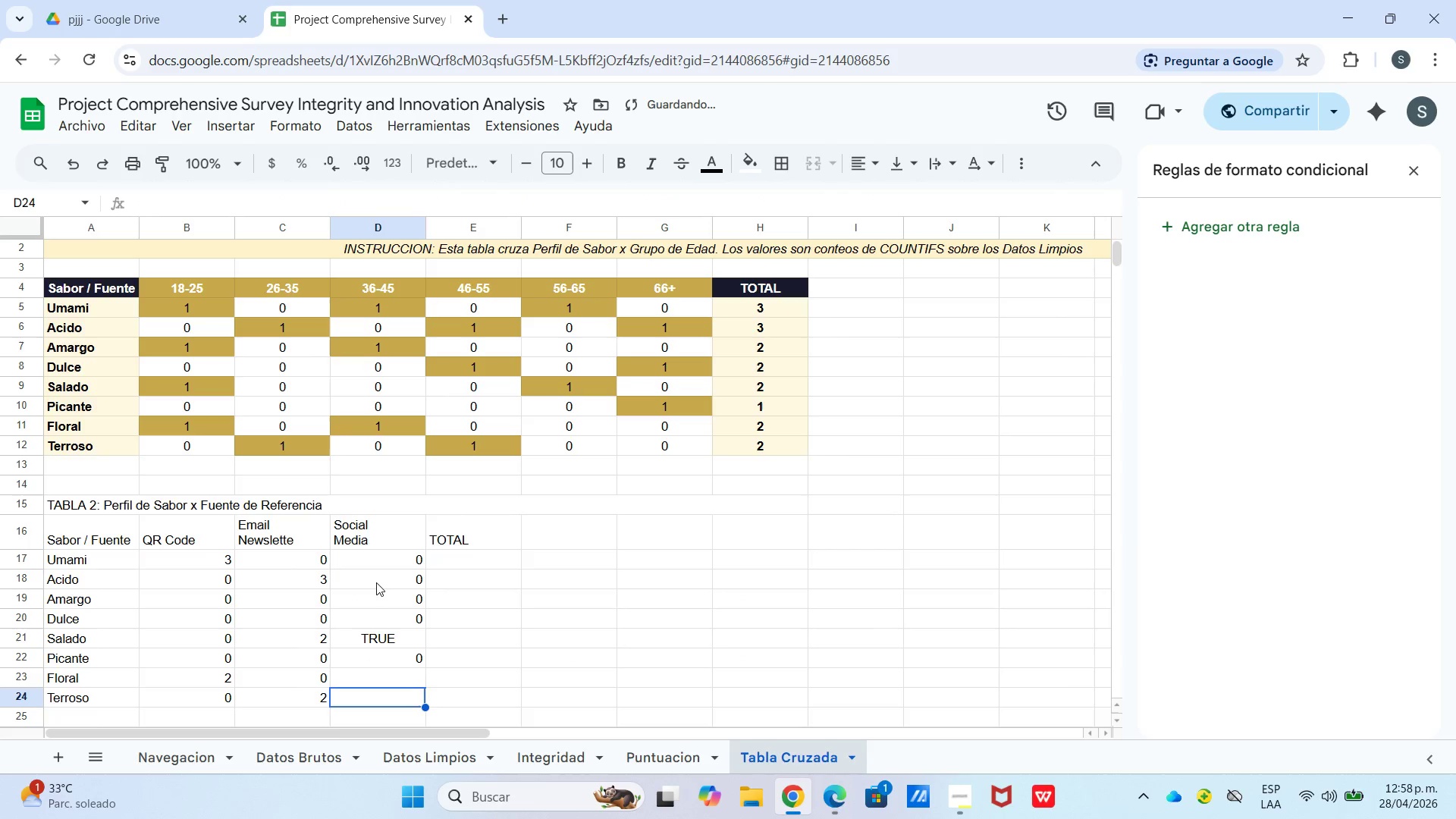 
key(Enter)
 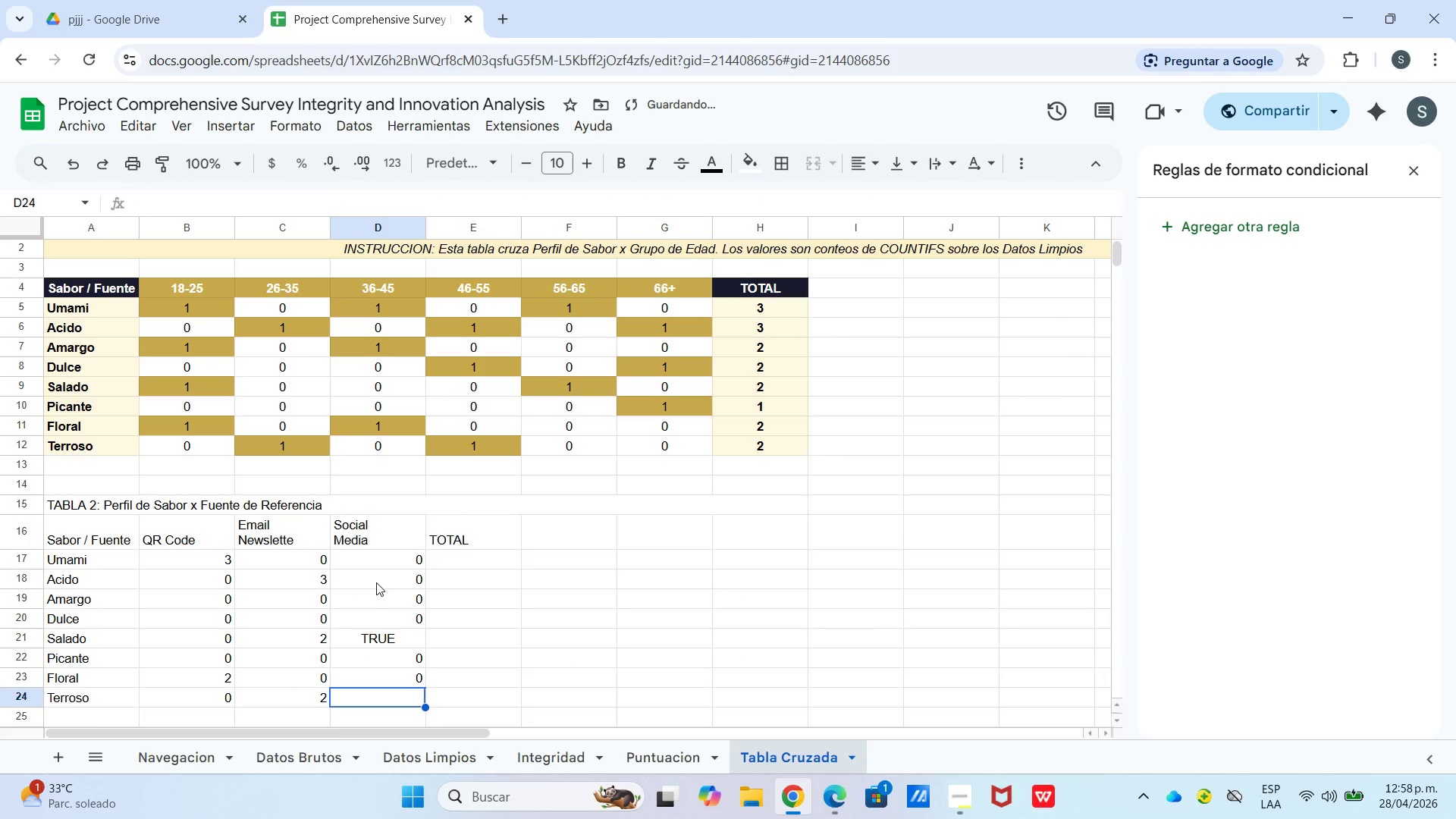 
key(Control+V)
 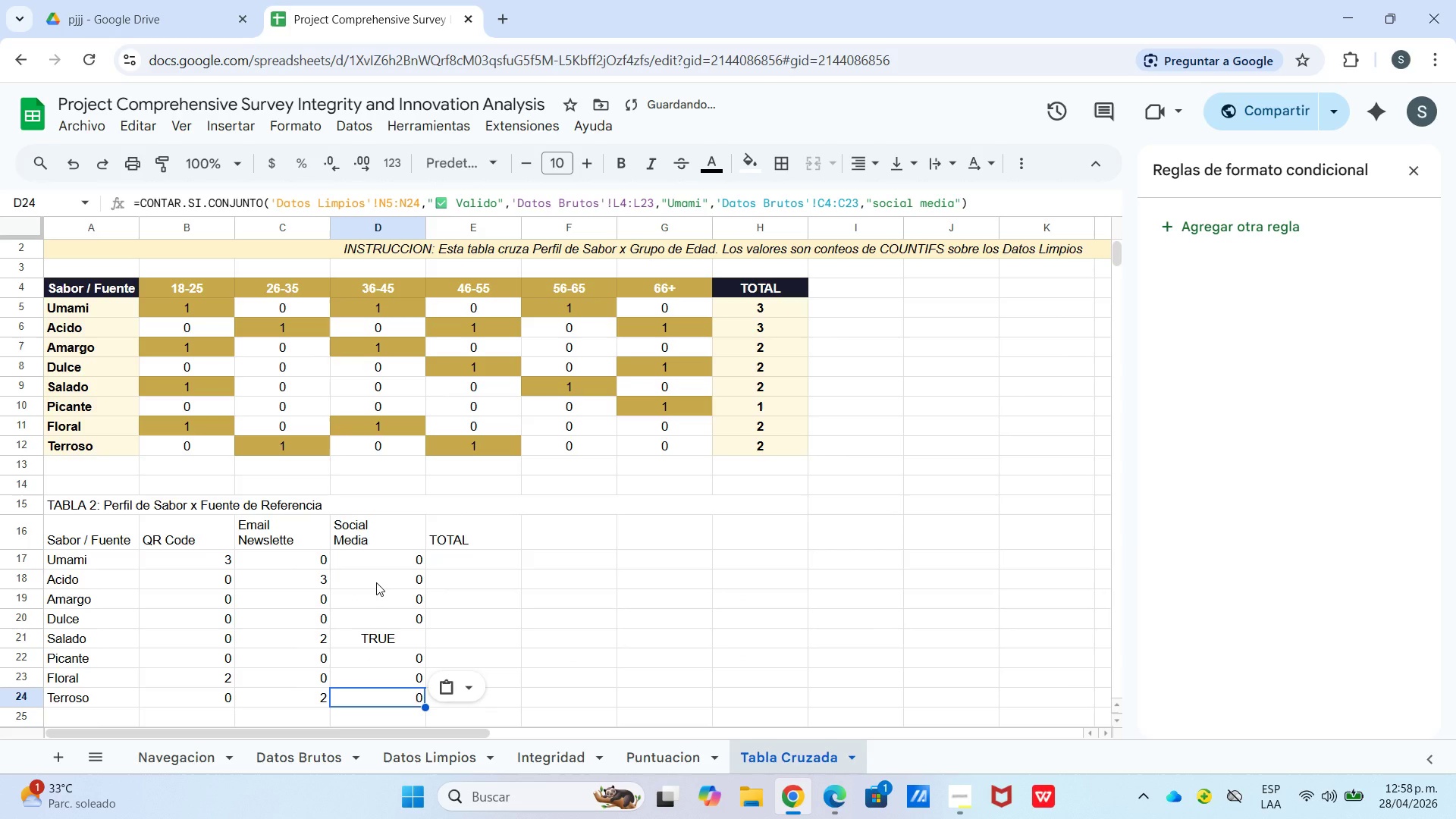 
key(ArrowUp)
 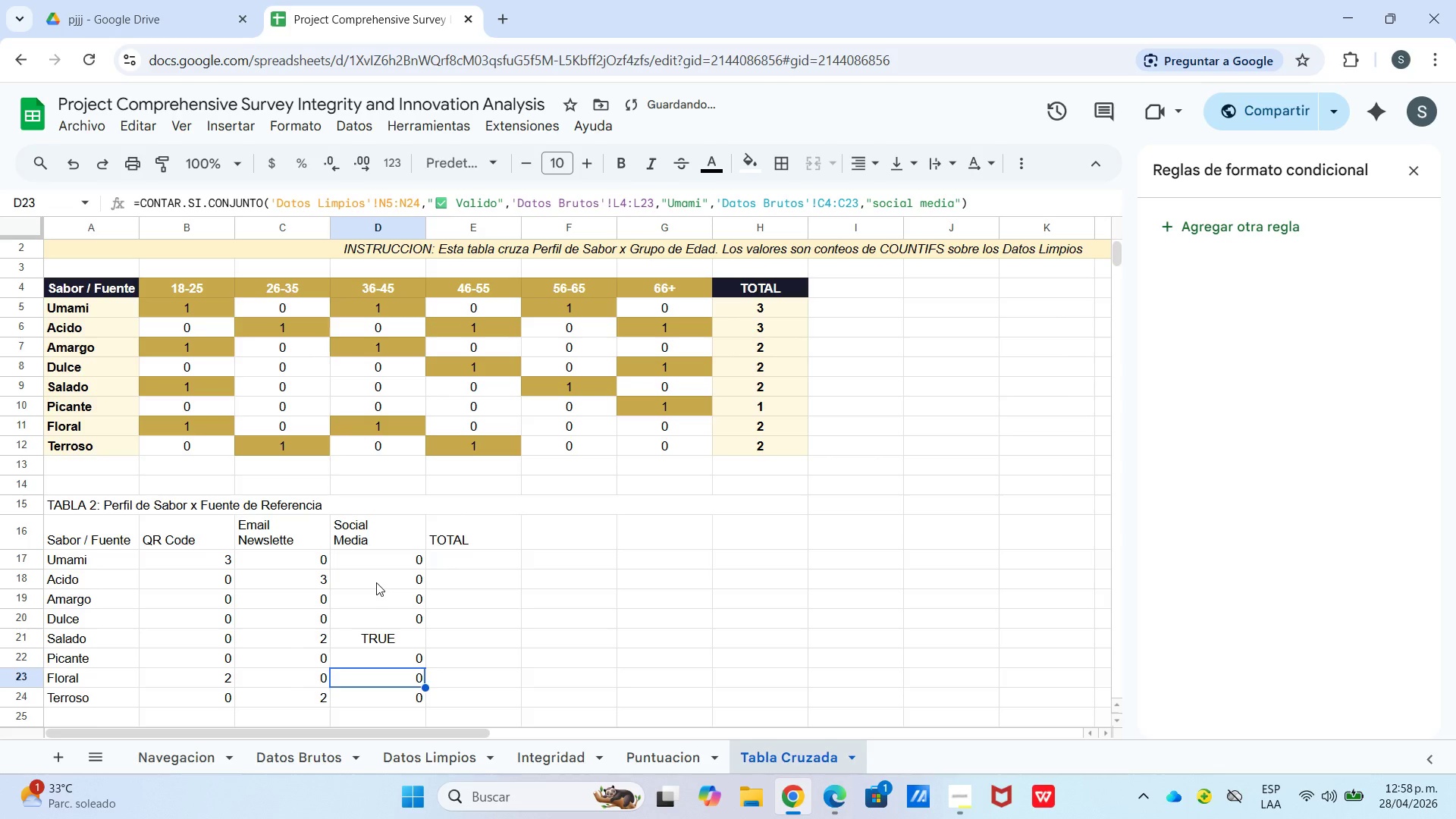 
key(ArrowUp)
 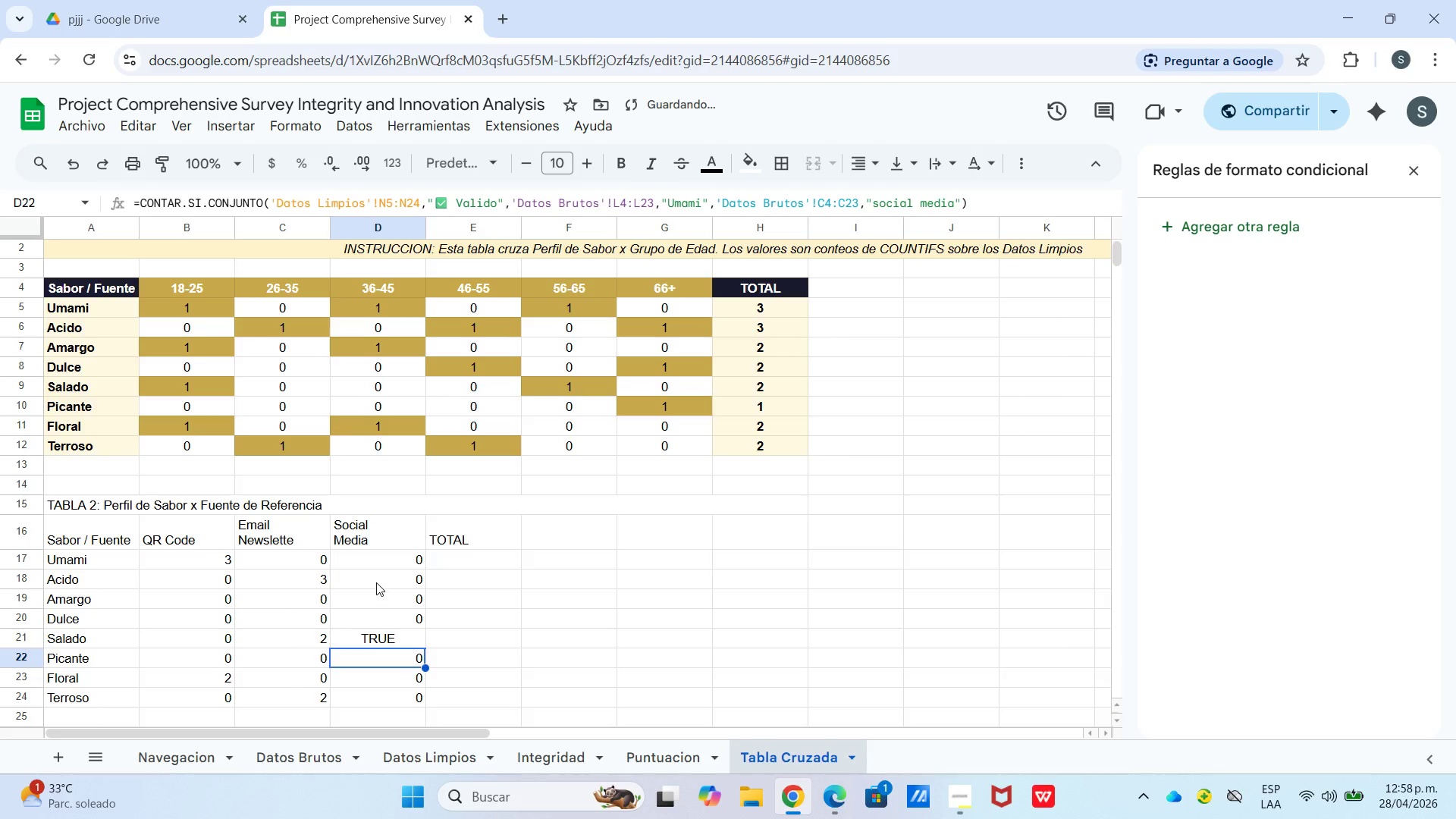 
key(ArrowUp)
 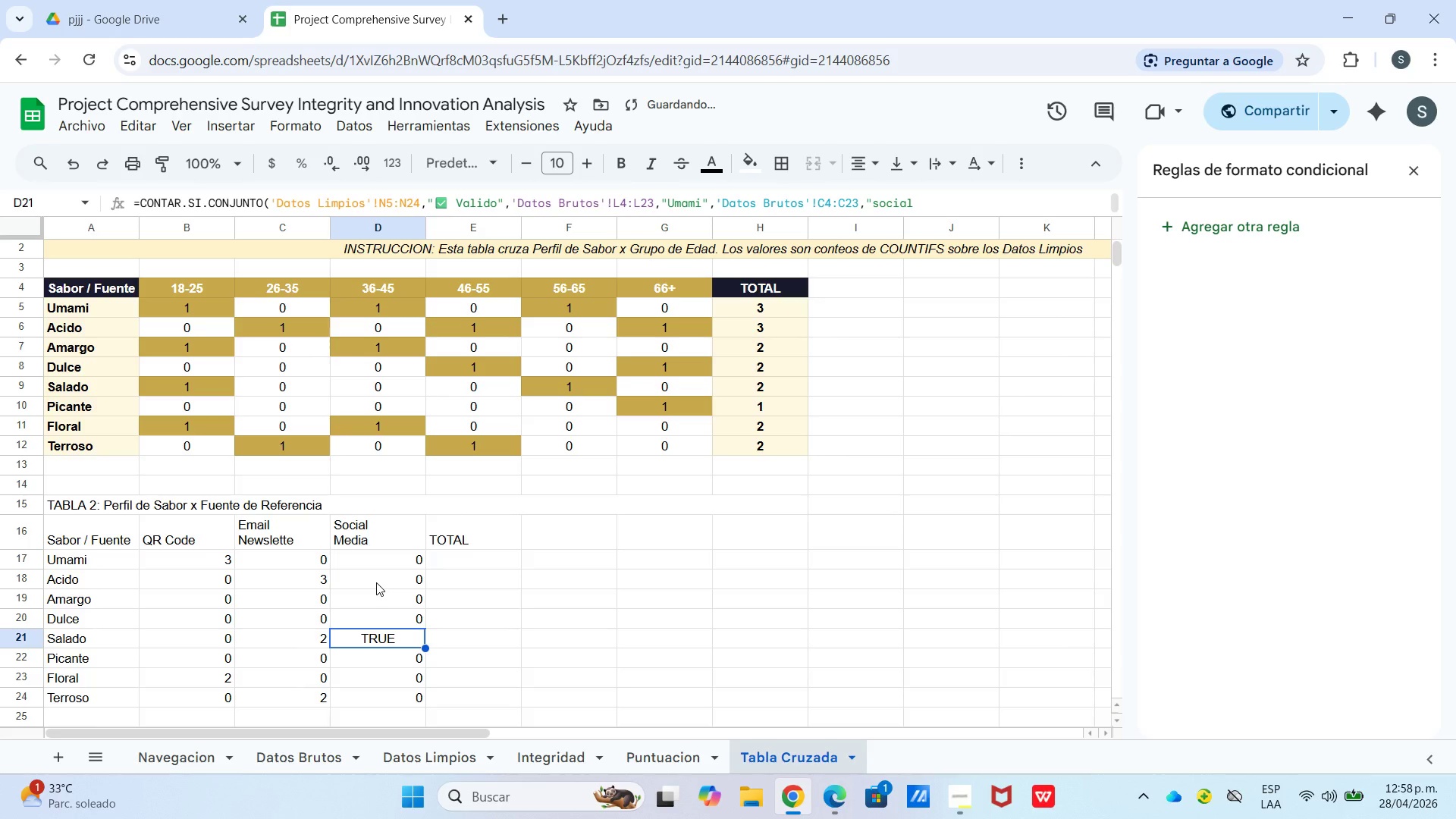 
key(Control+V)
 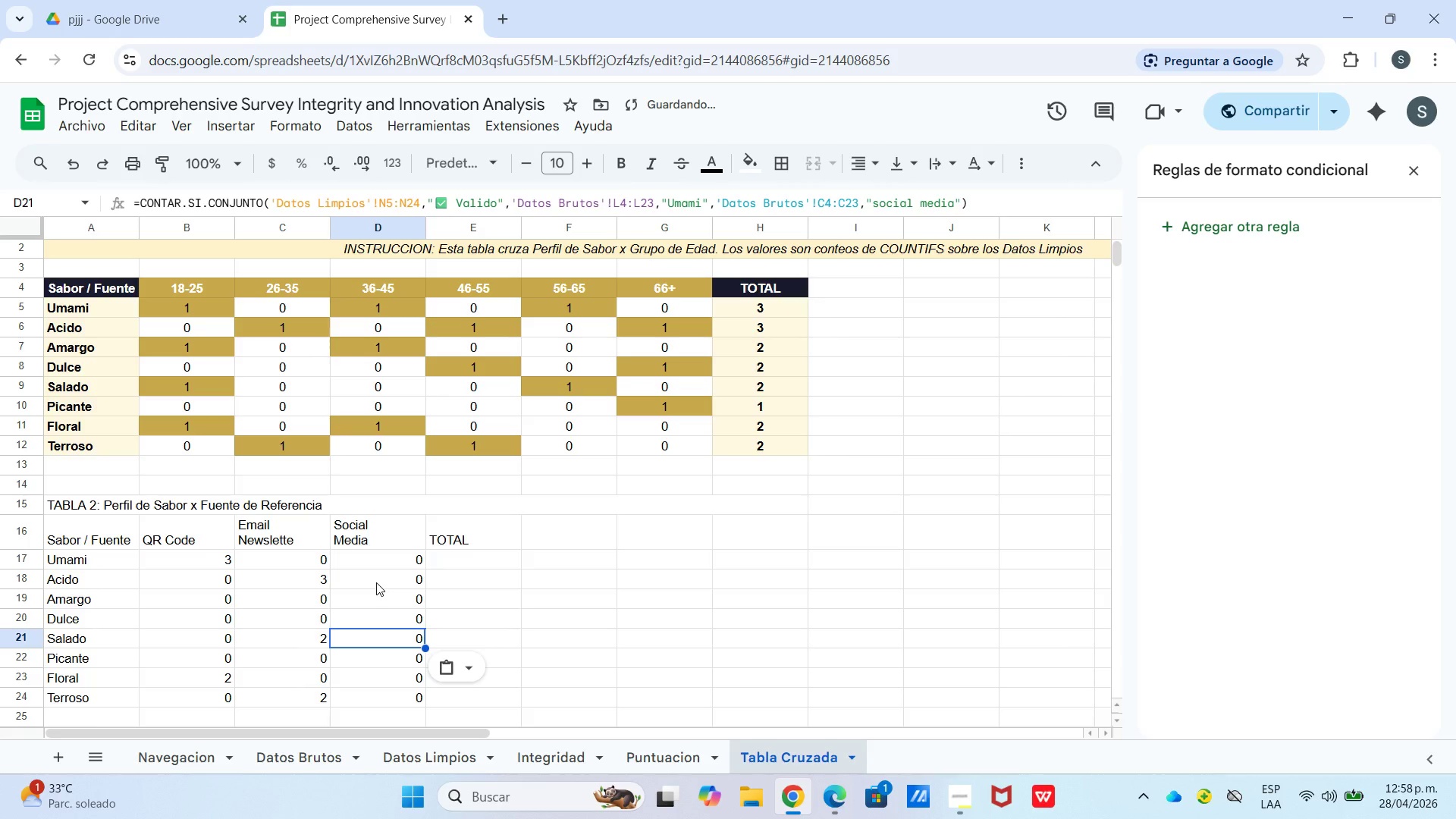 
key(ArrowUp)
 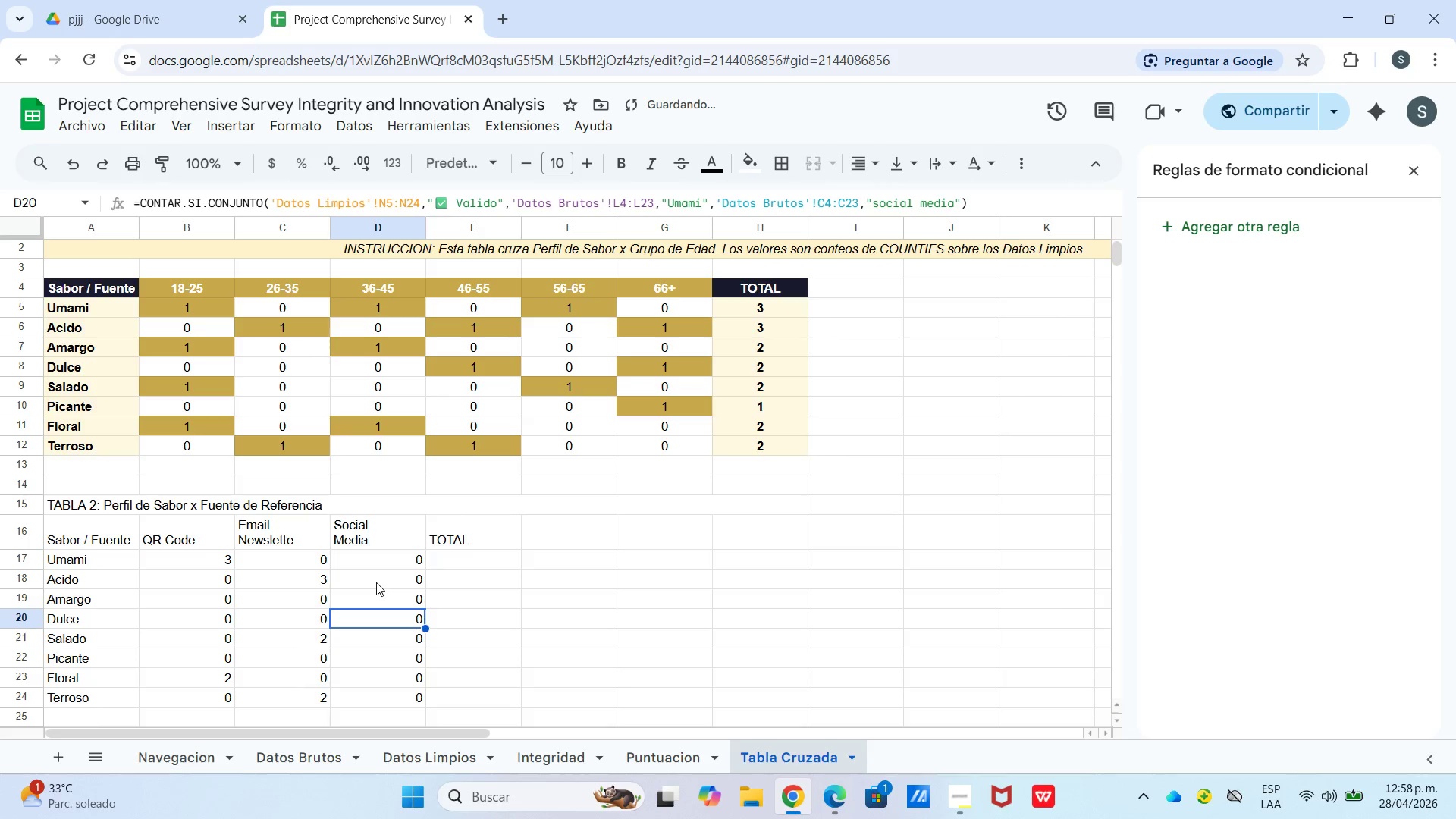 
key(ArrowUp)
 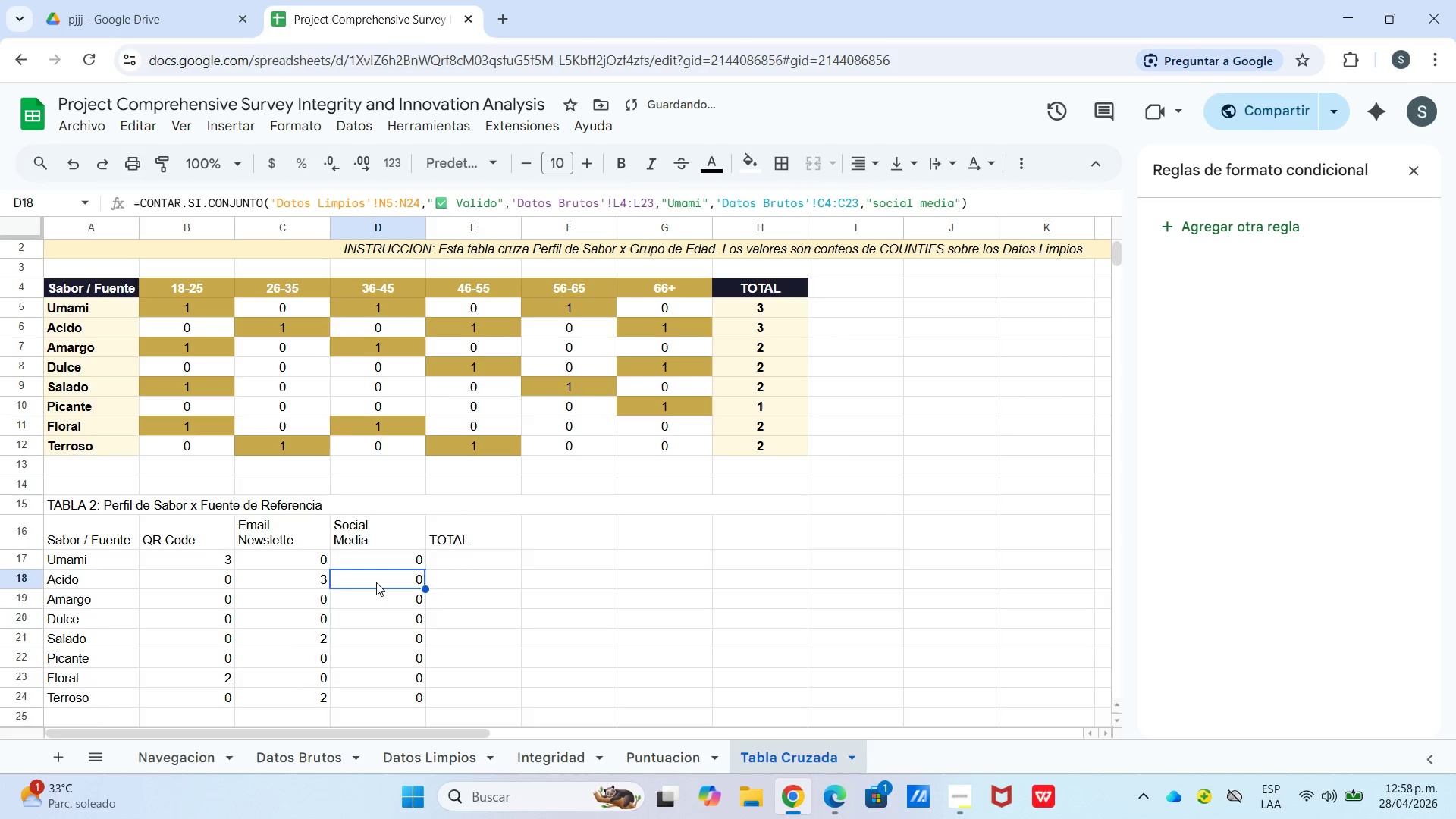 
key(ArrowUp)
 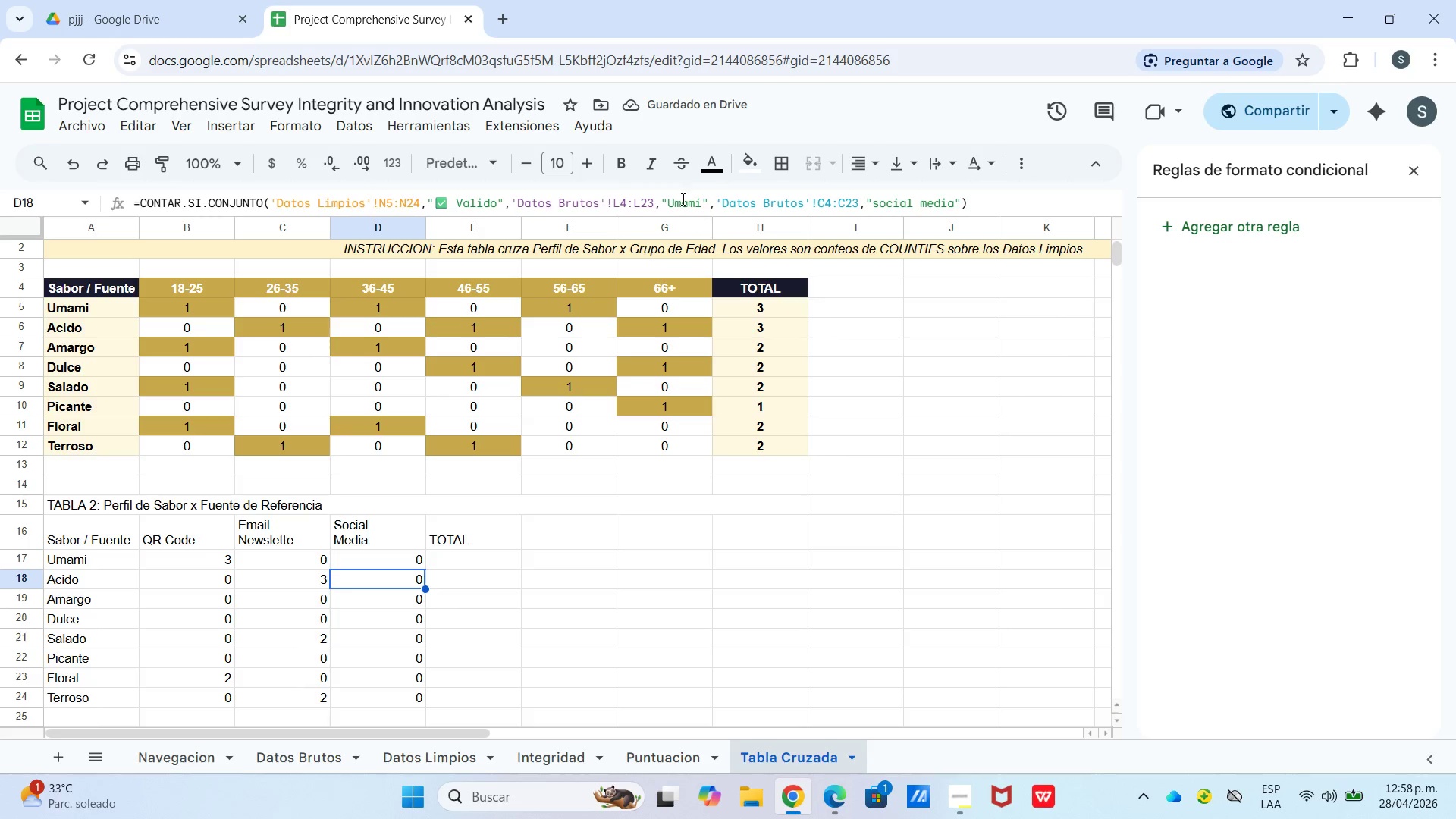 
left_click_drag(start_coordinate=[670, 203], to_coordinate=[698, 203])
 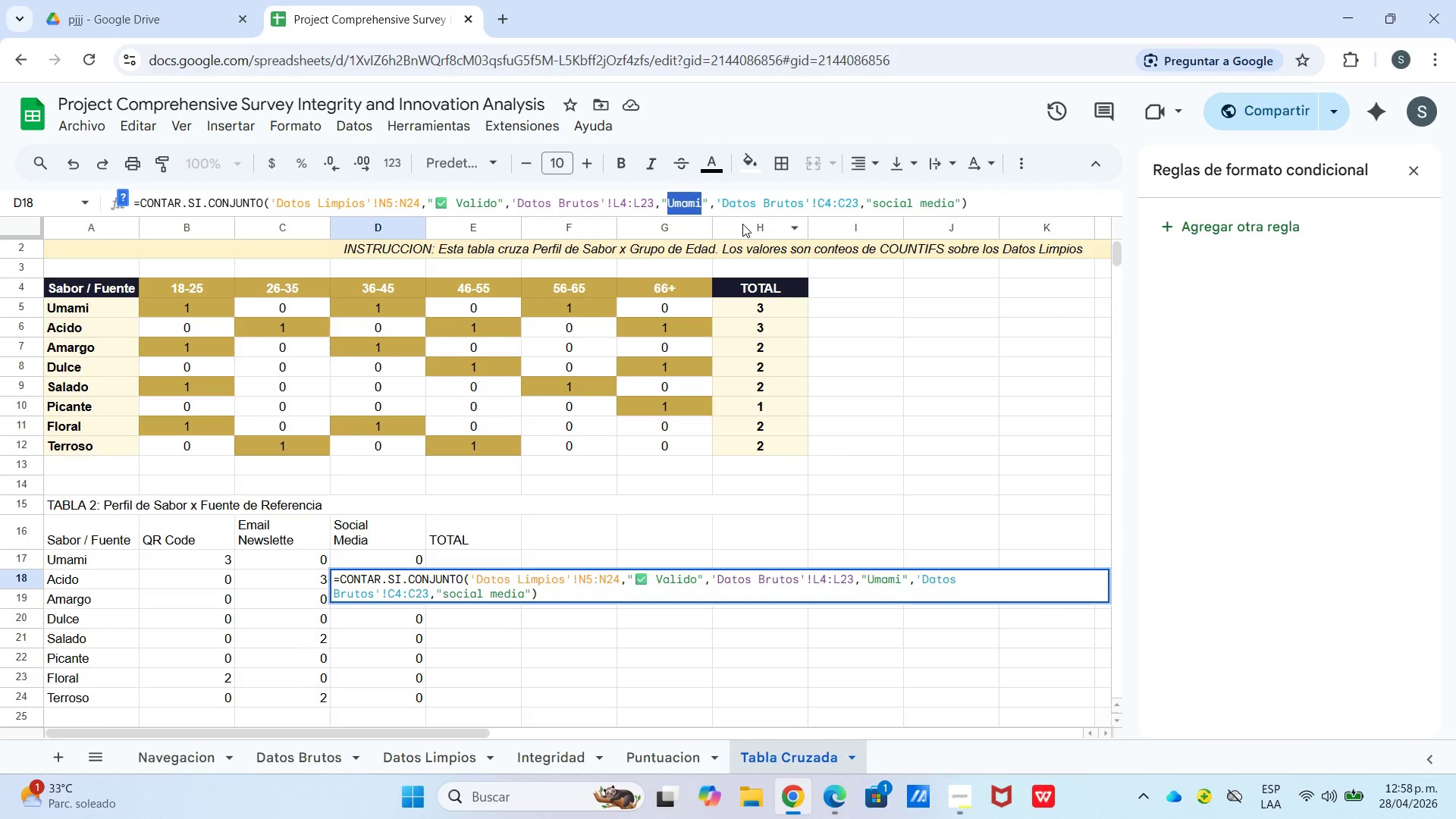 
type(acido)
 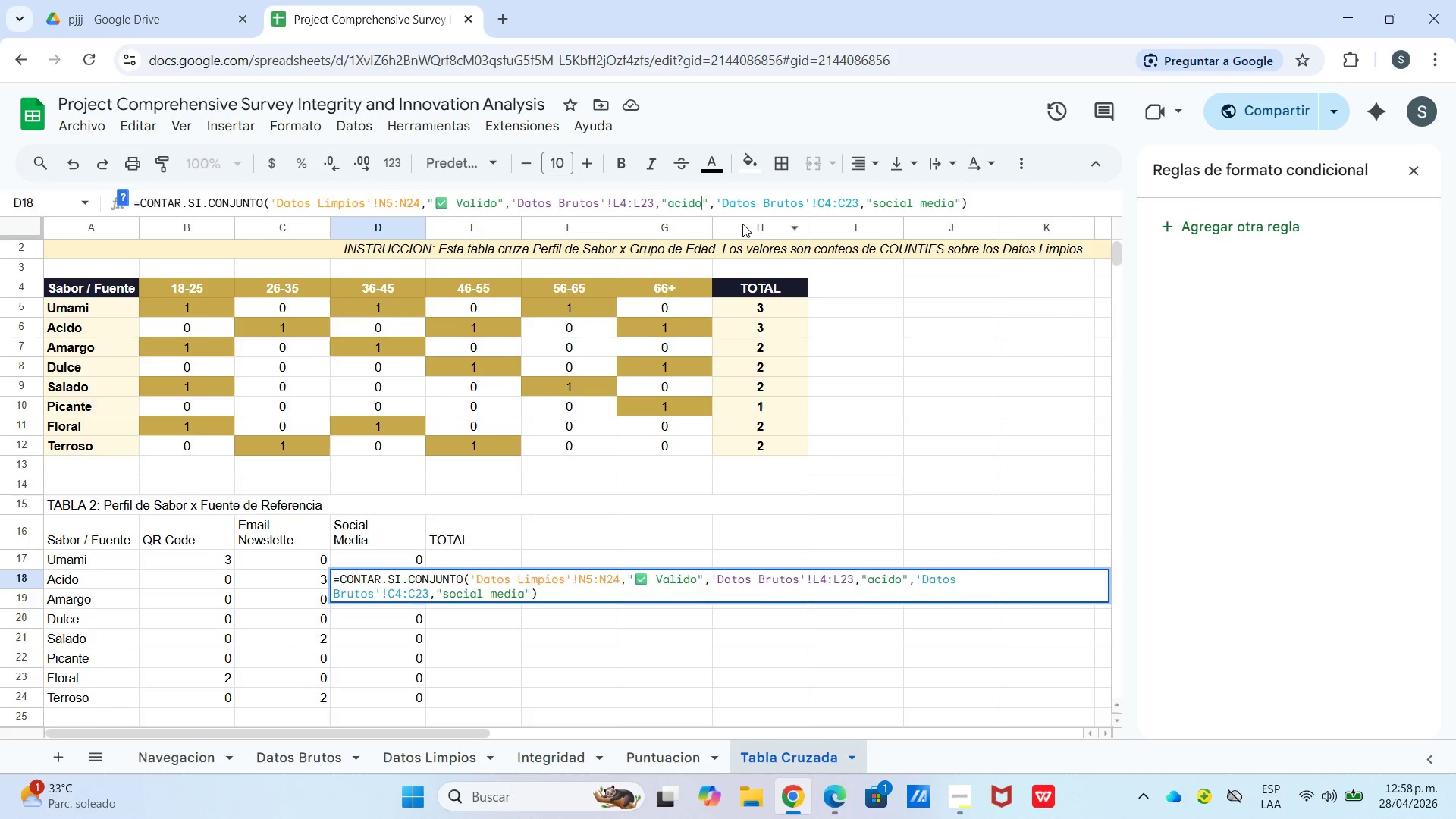 
key(Enter)
 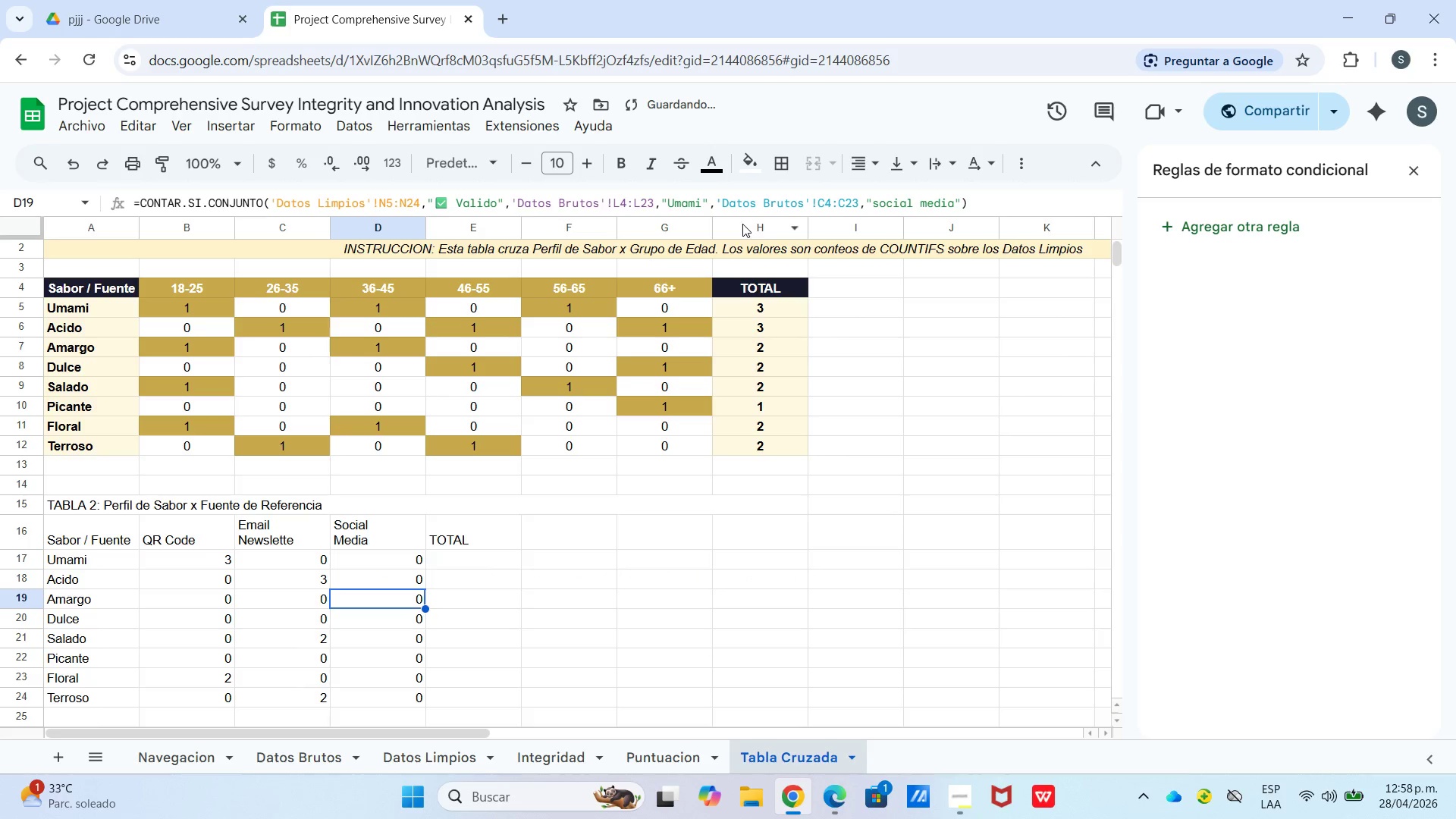 
key(Enter)
 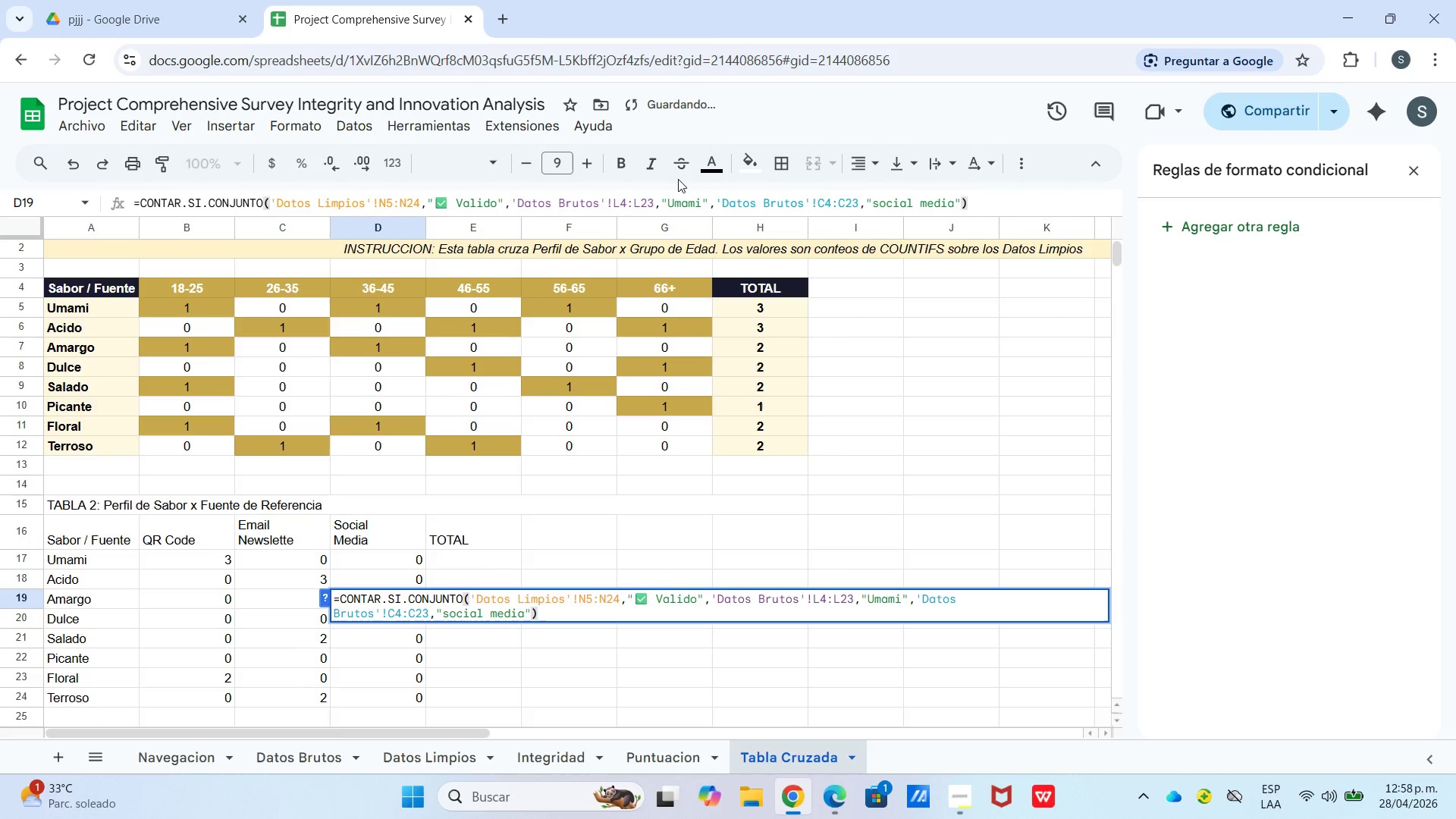 
left_click_drag(start_coordinate=[667, 200], to_coordinate=[701, 207])
 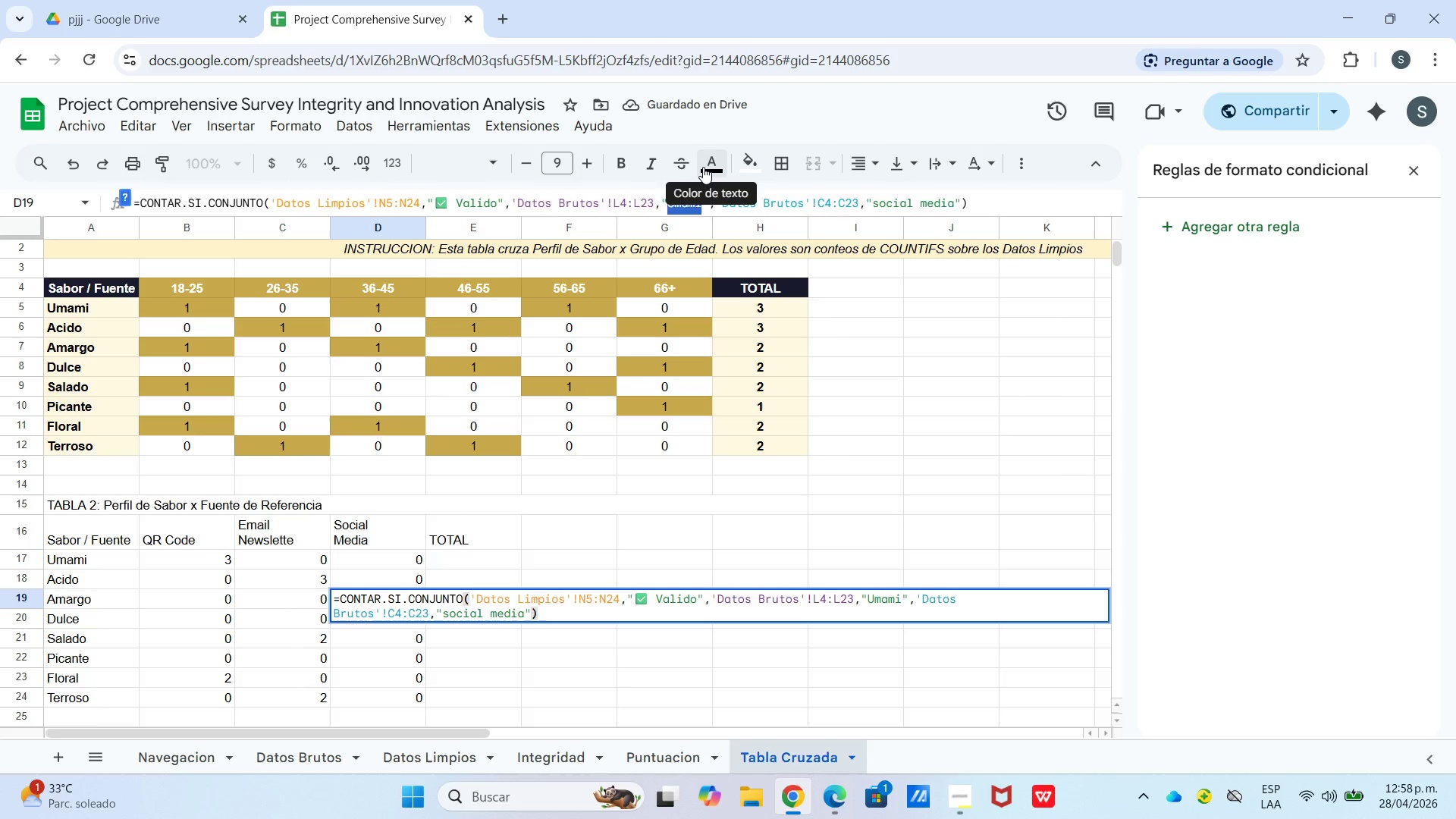 
type(amargo)
 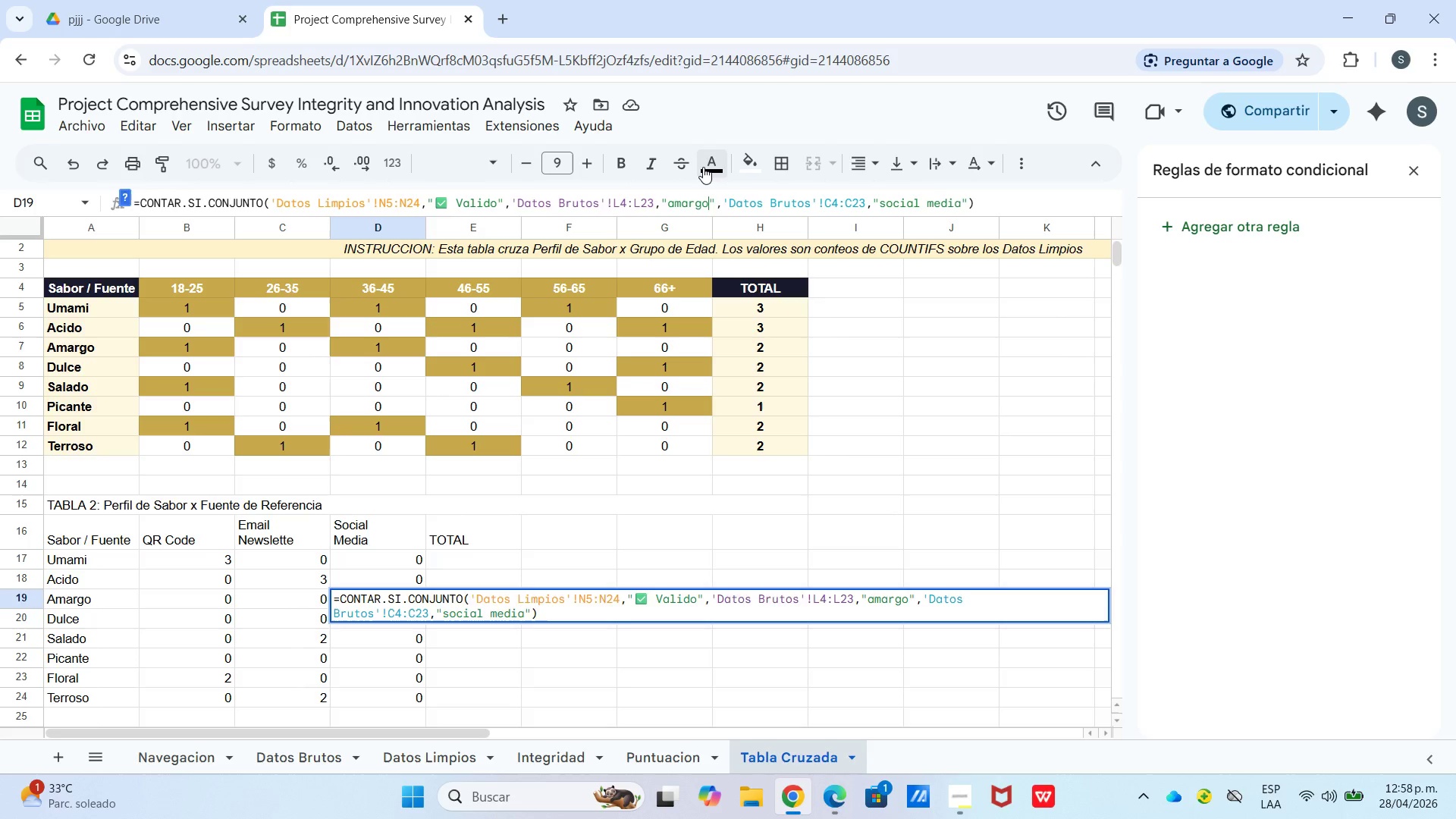 
key(Enter)
 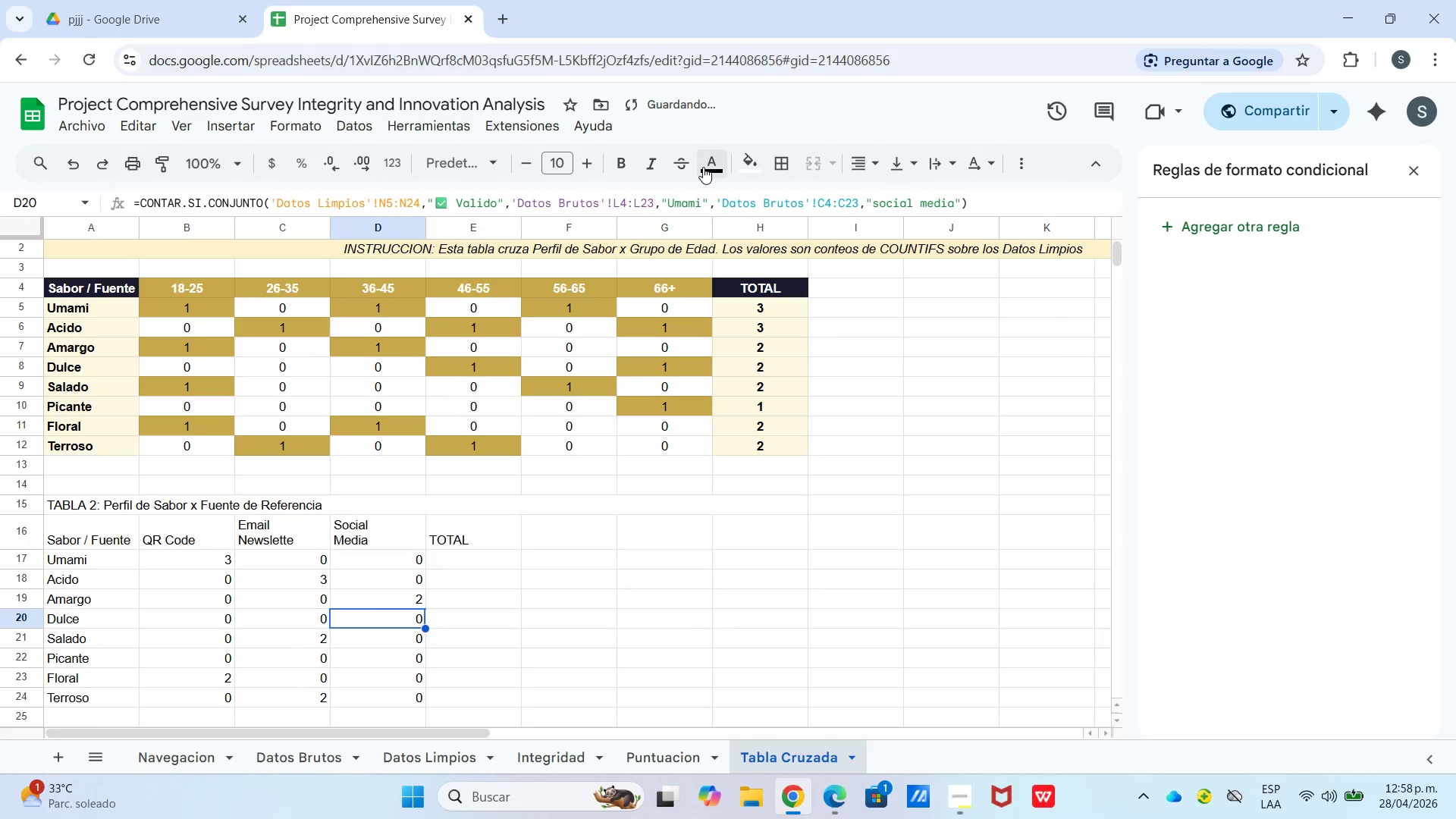 
key(Enter)
 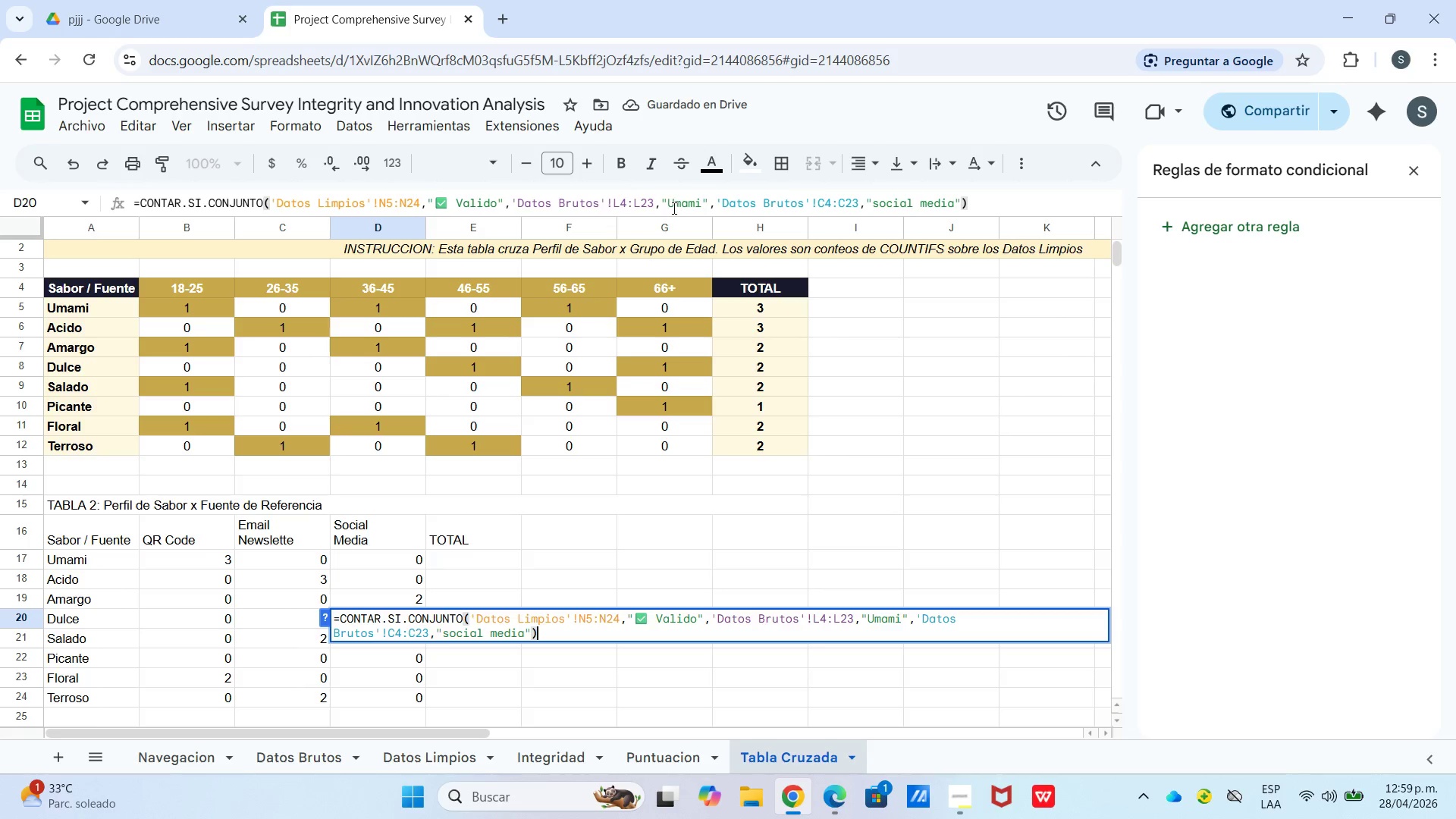 
left_click_drag(start_coordinate=[667, 206], to_coordinate=[697, 211])
 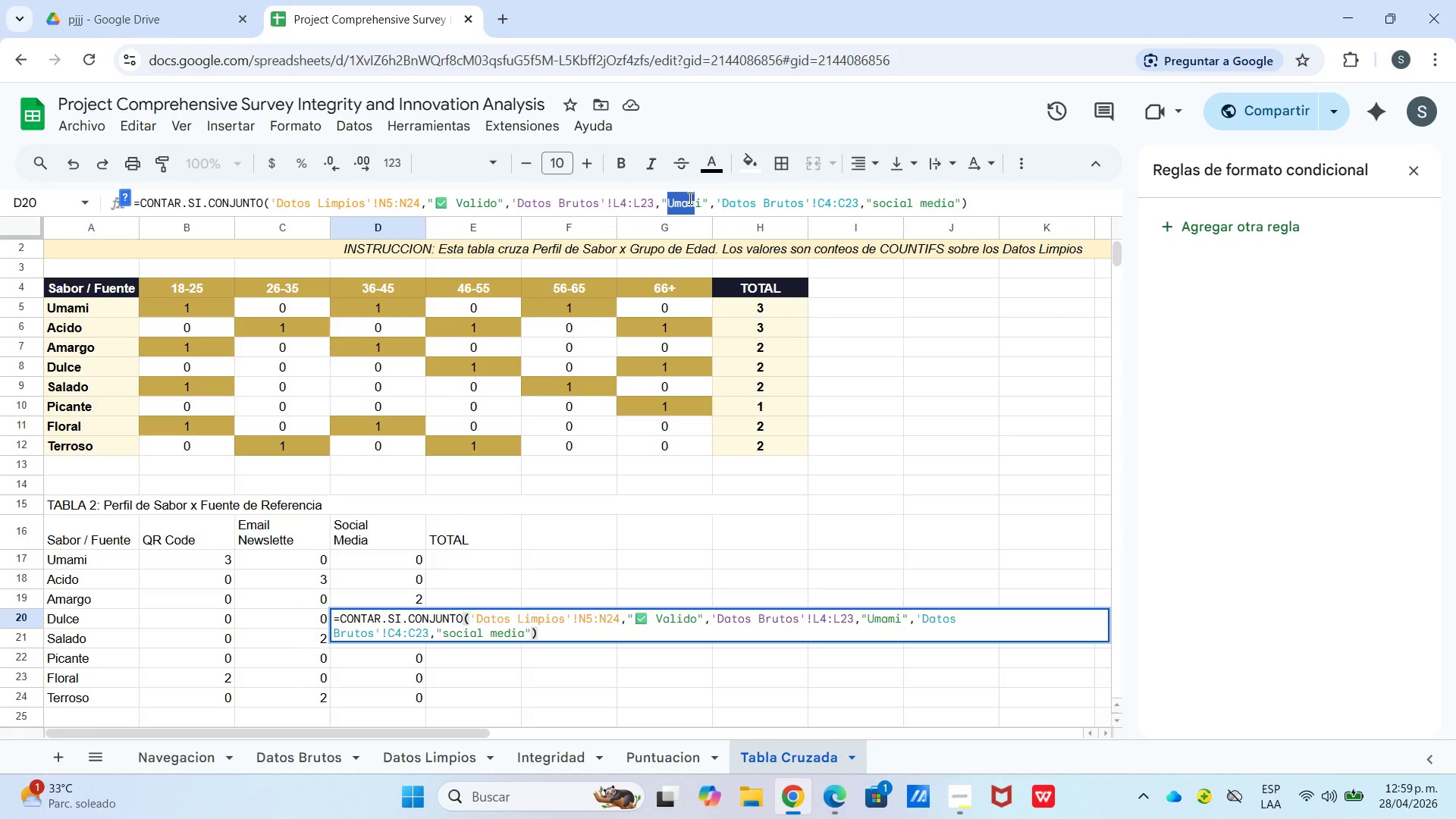 
type(dulce)
 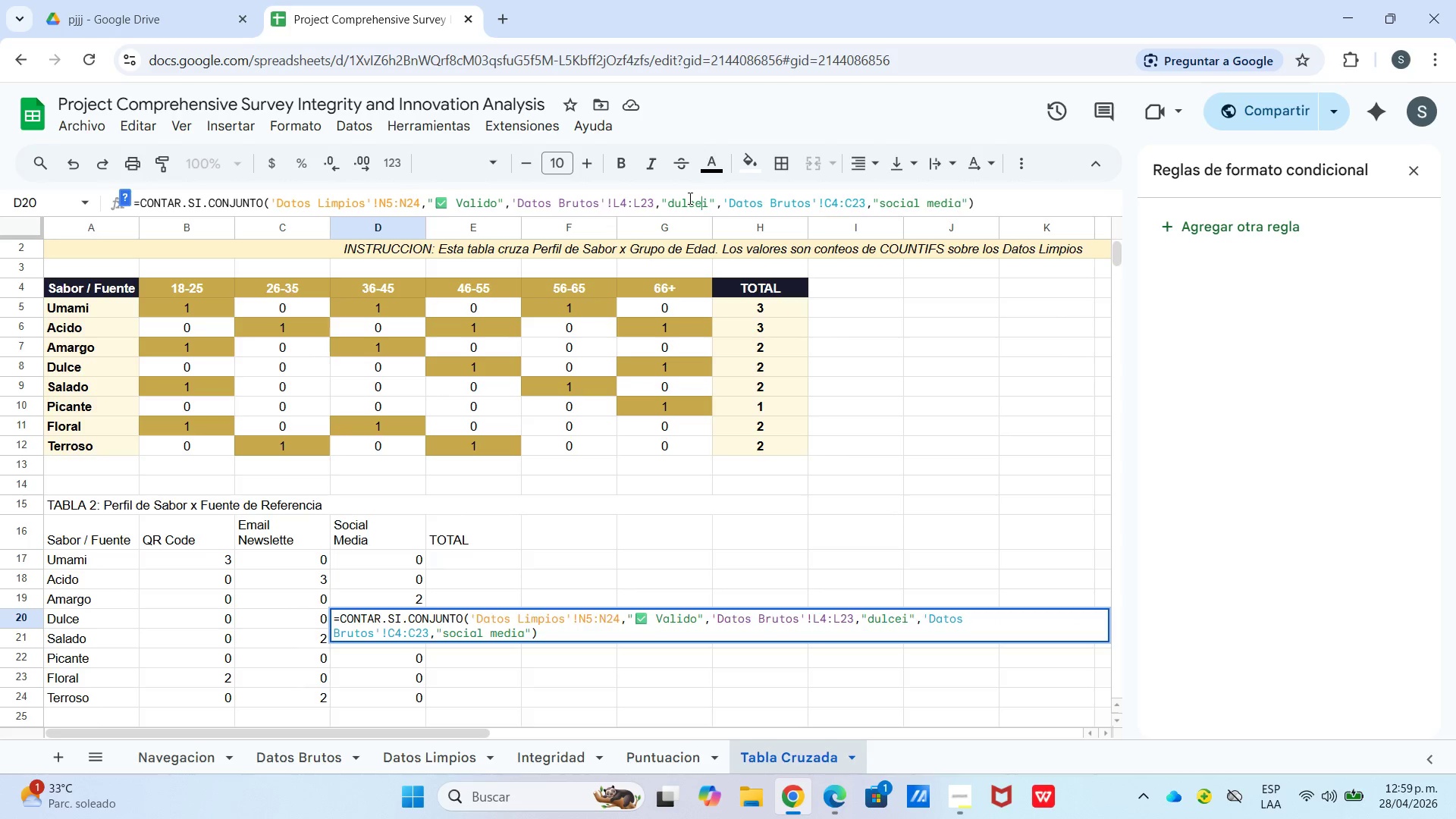 
key(Enter)
 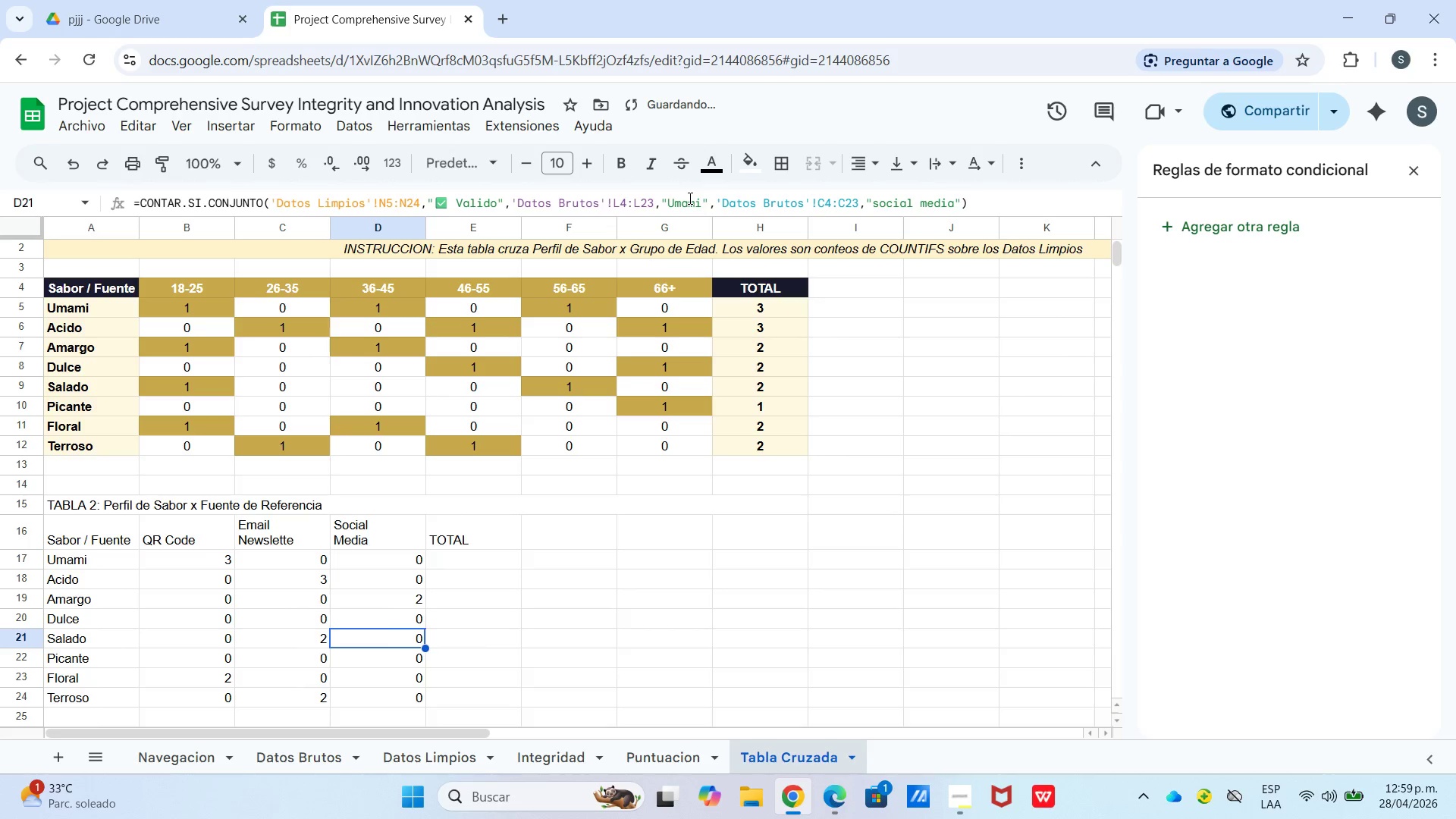 
key(Enter)
 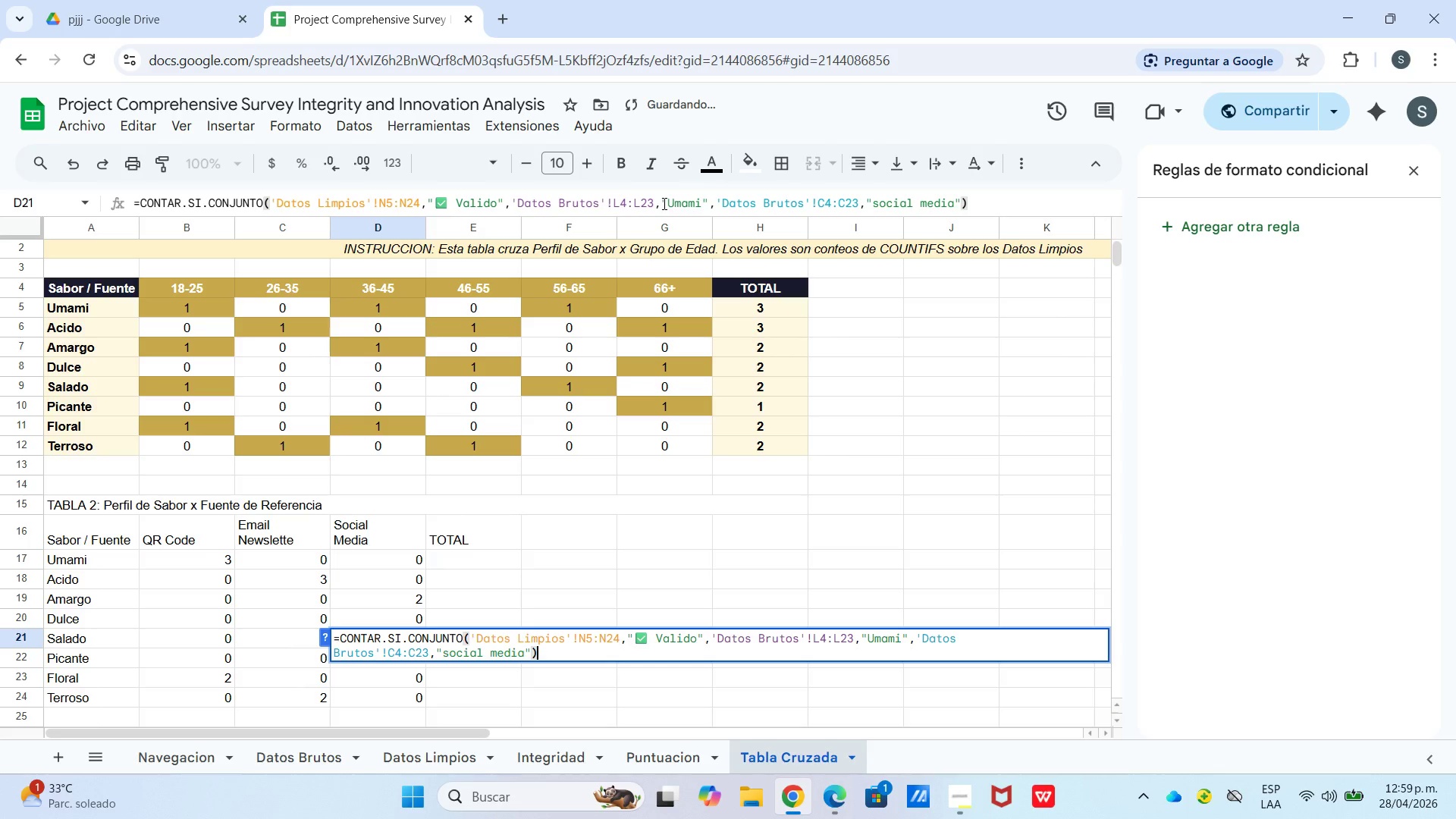 
left_click_drag(start_coordinate=[672, 202], to_coordinate=[704, 199])
 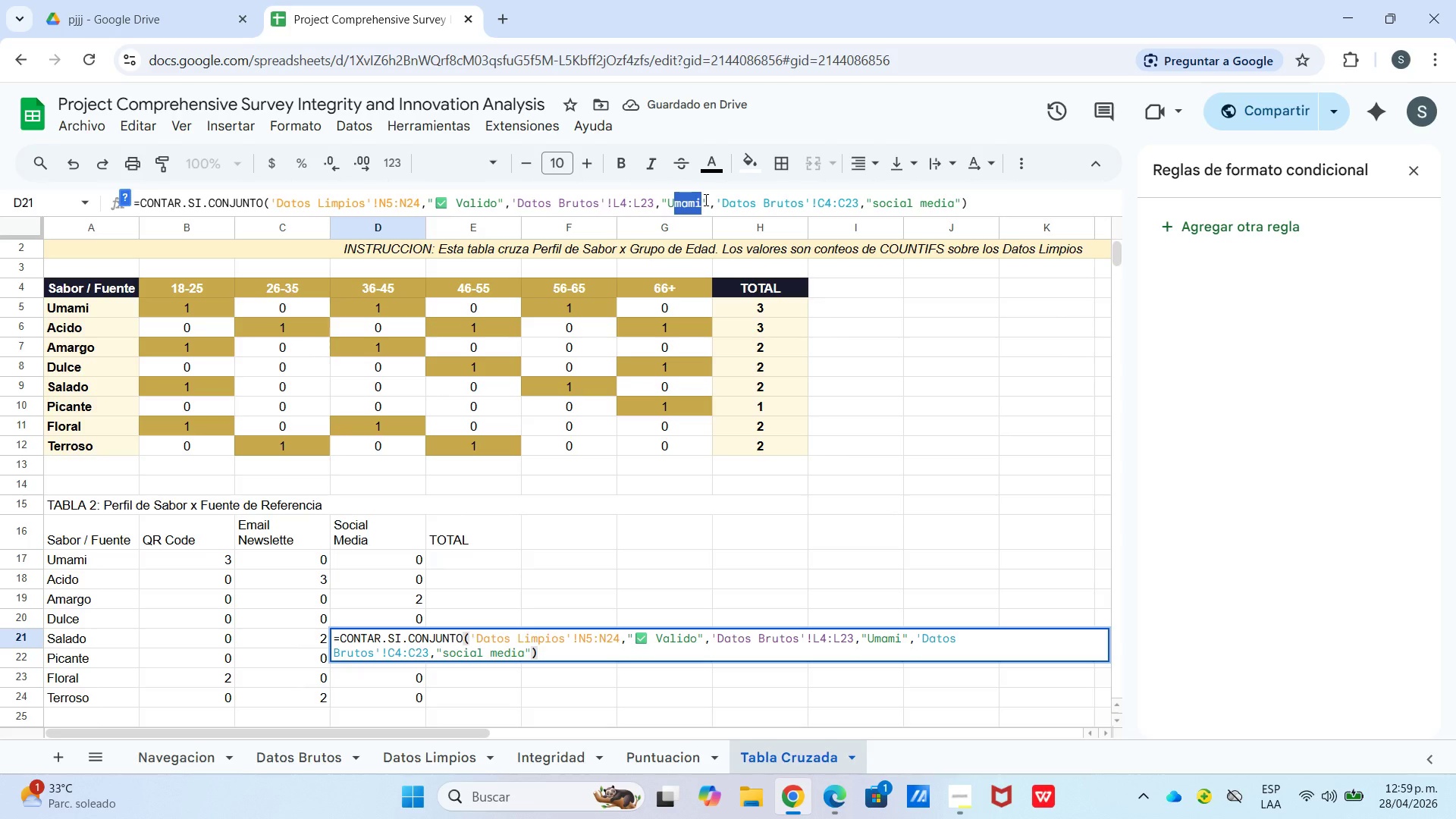 
key(Backspace)
key(Backspace)
type(salado)
 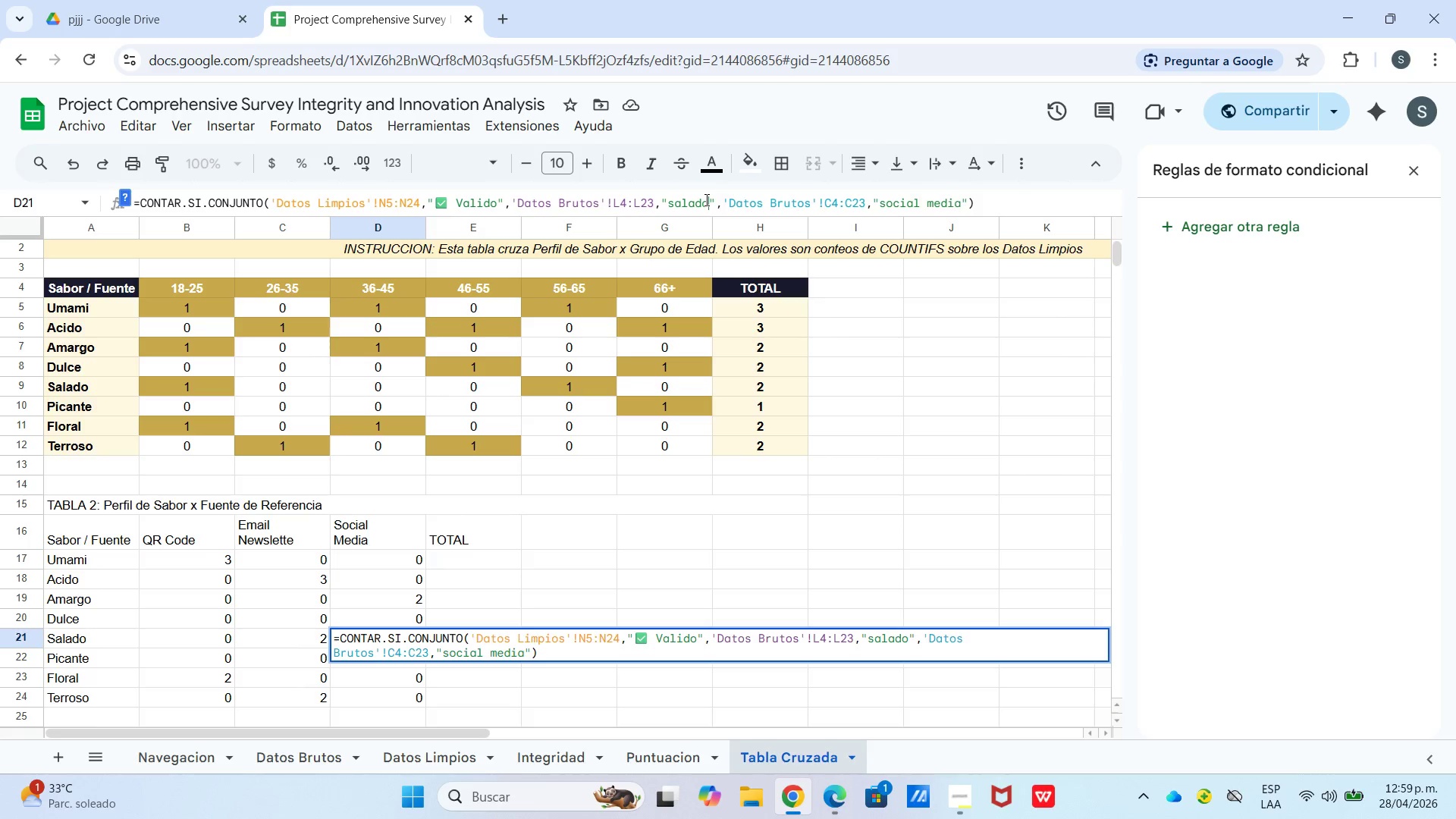 
key(Enter)
 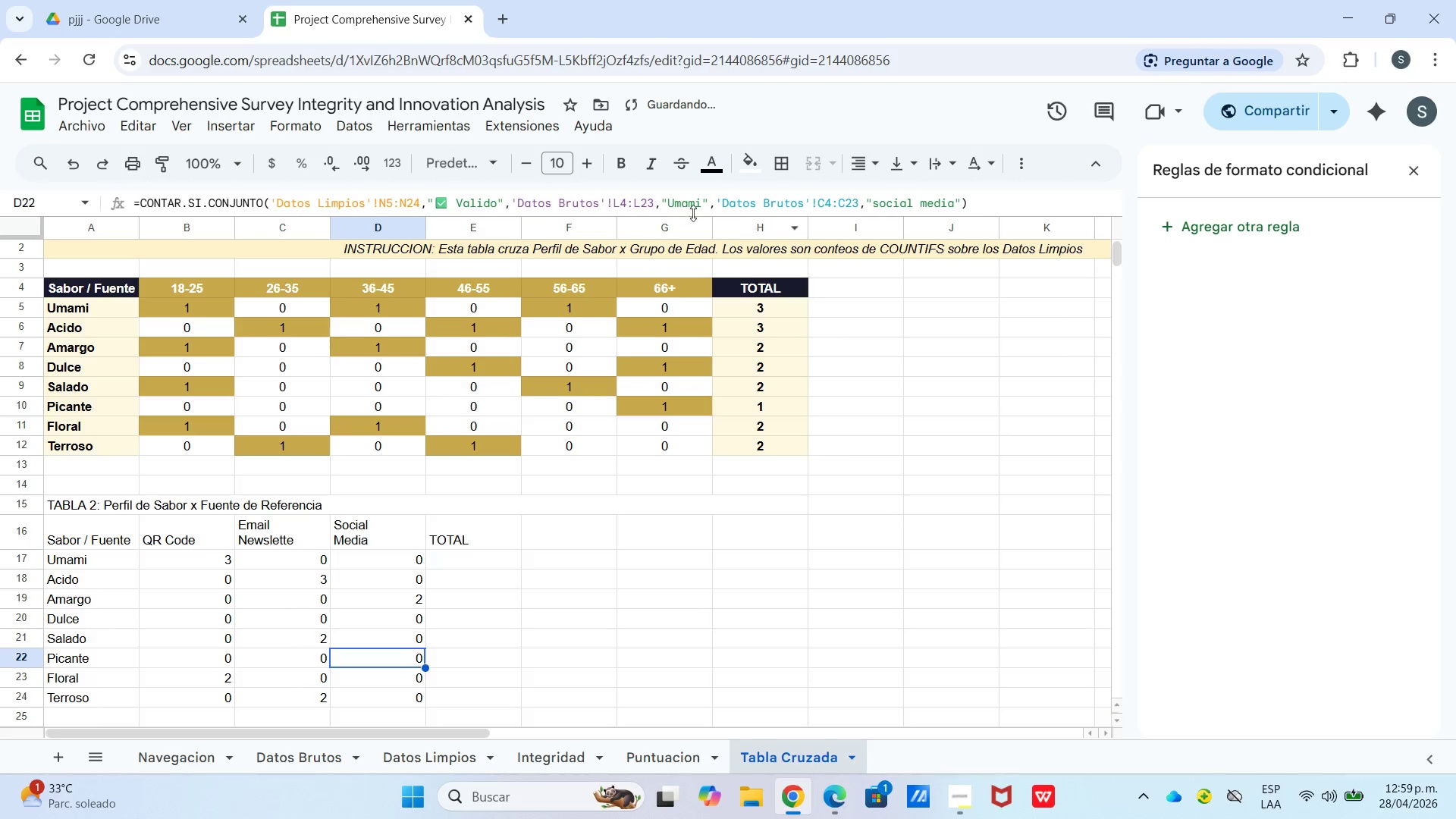 
left_click_drag(start_coordinate=[673, 201], to_coordinate=[701, 207])
 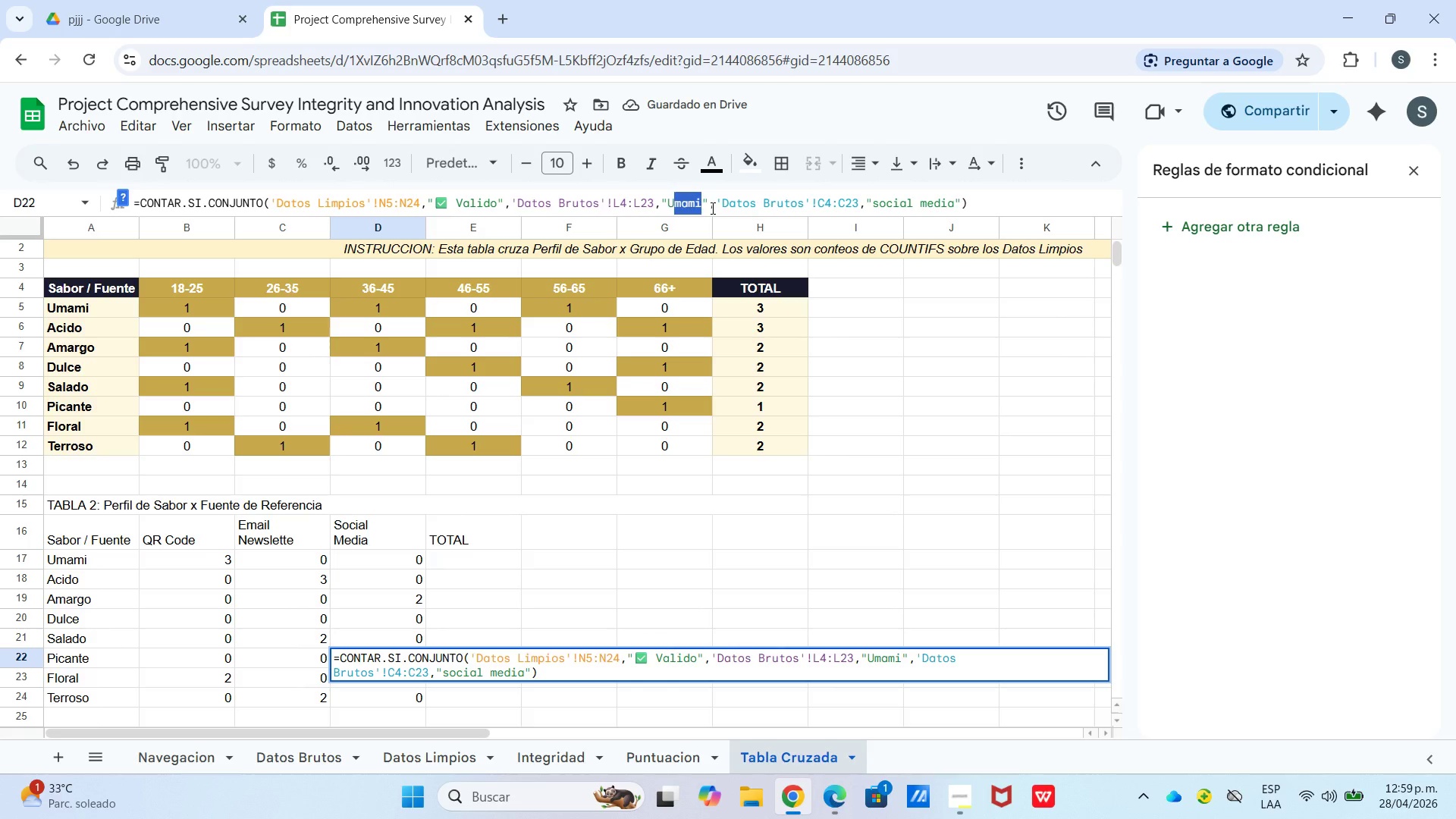 
key(Backspace)
key(Backspace)
type(picante)
 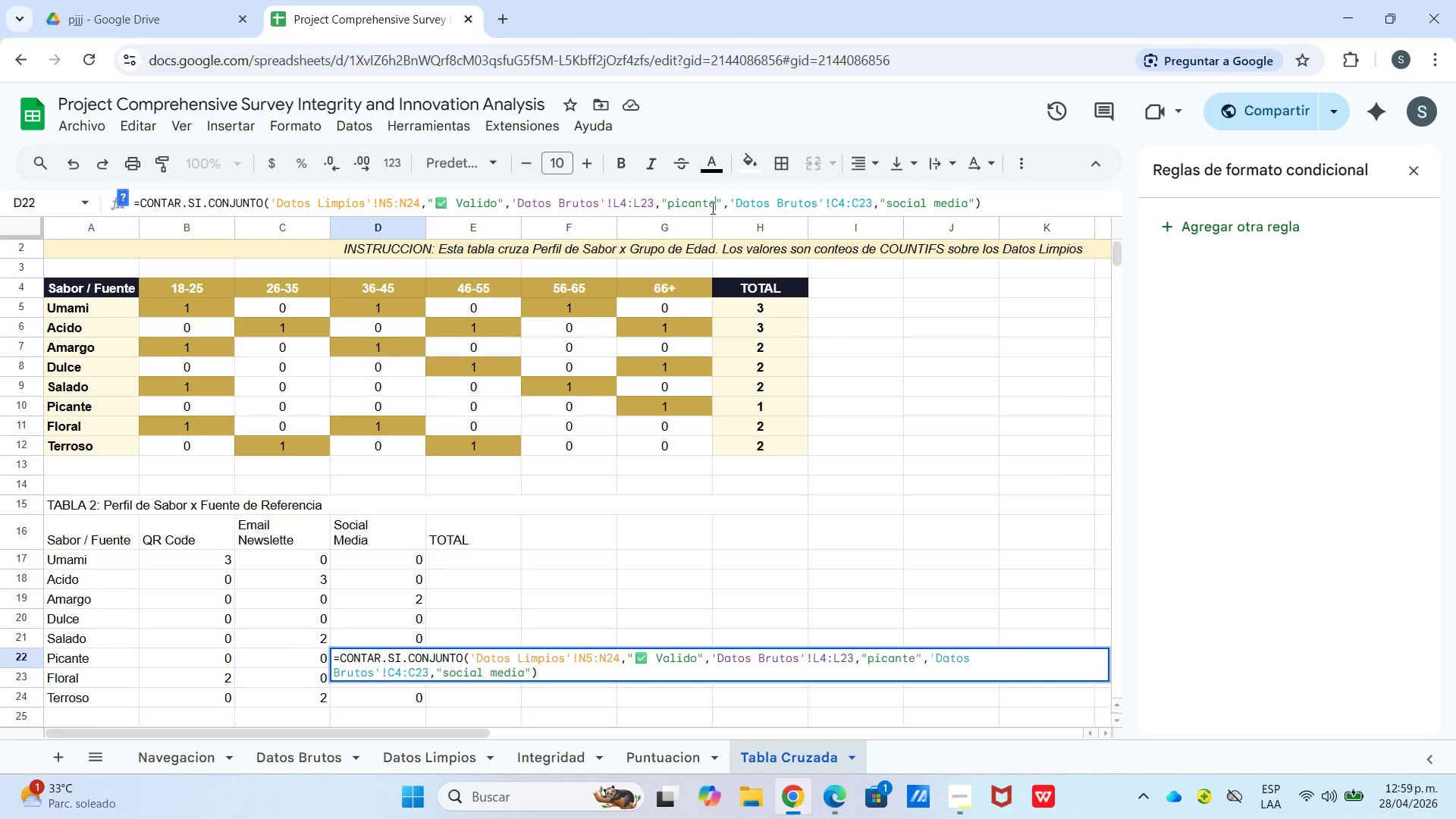 
key(Enter)
 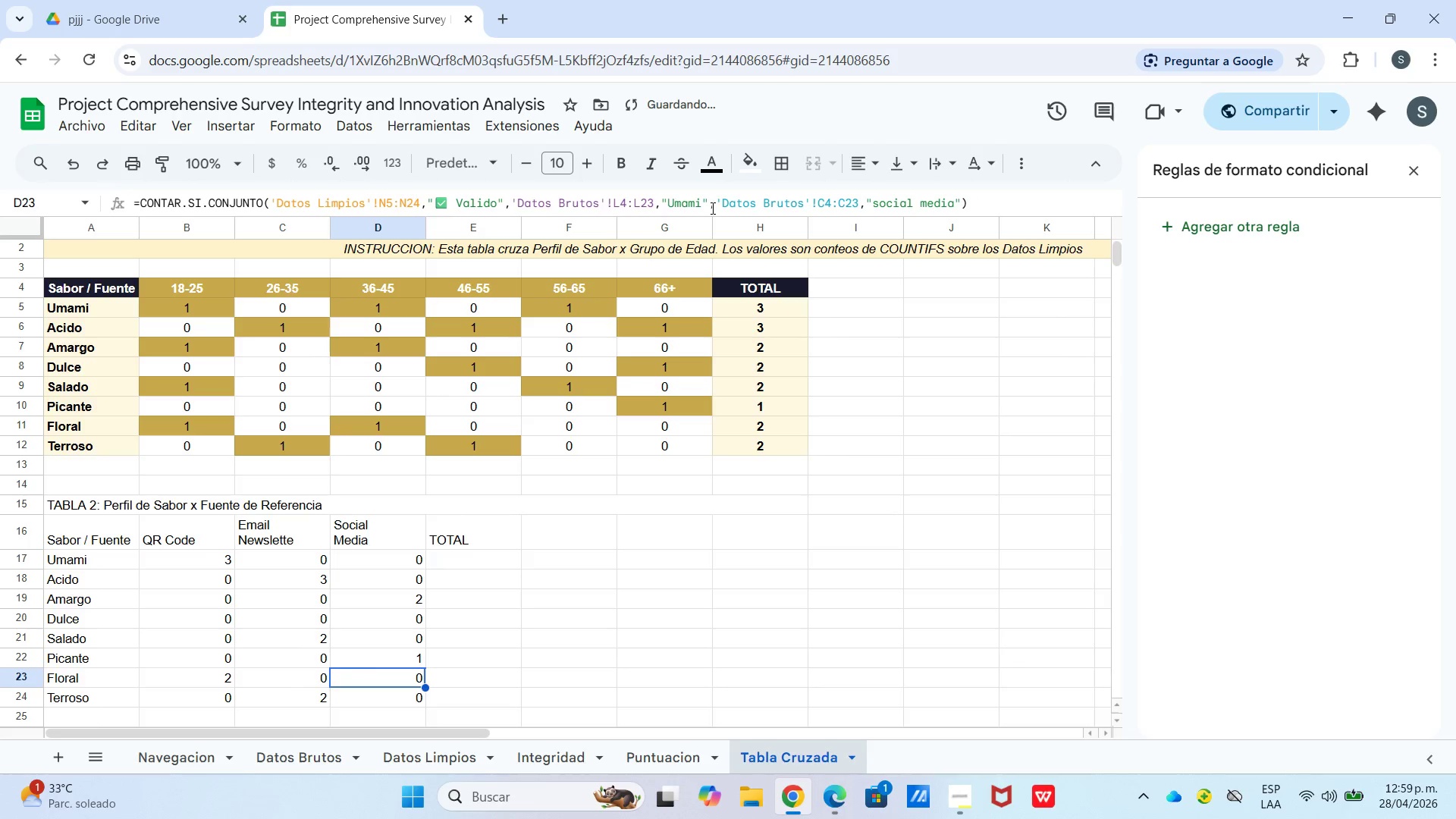 
key(Enter)
 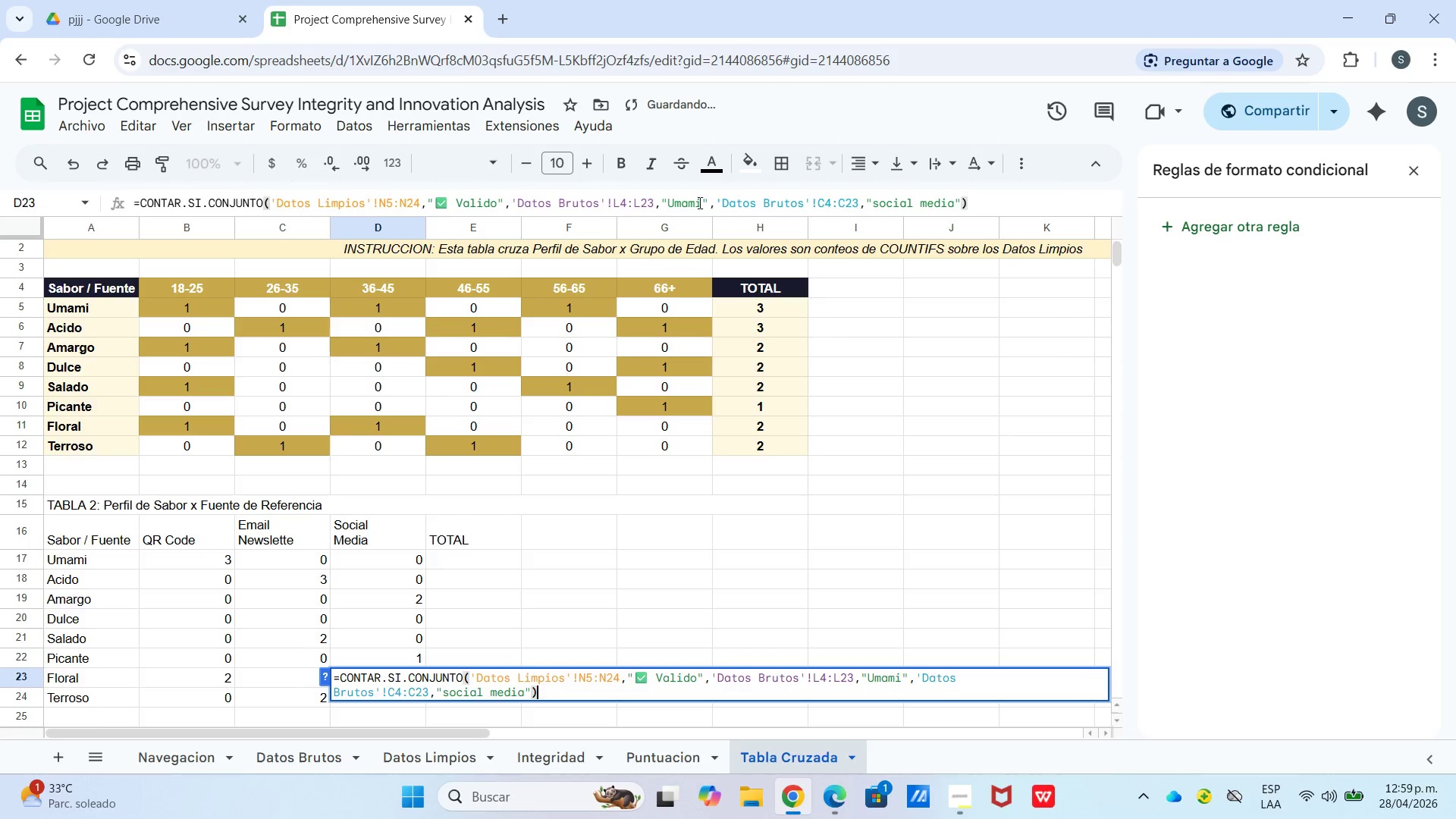 
left_click_drag(start_coordinate=[667, 203], to_coordinate=[700, 209])
 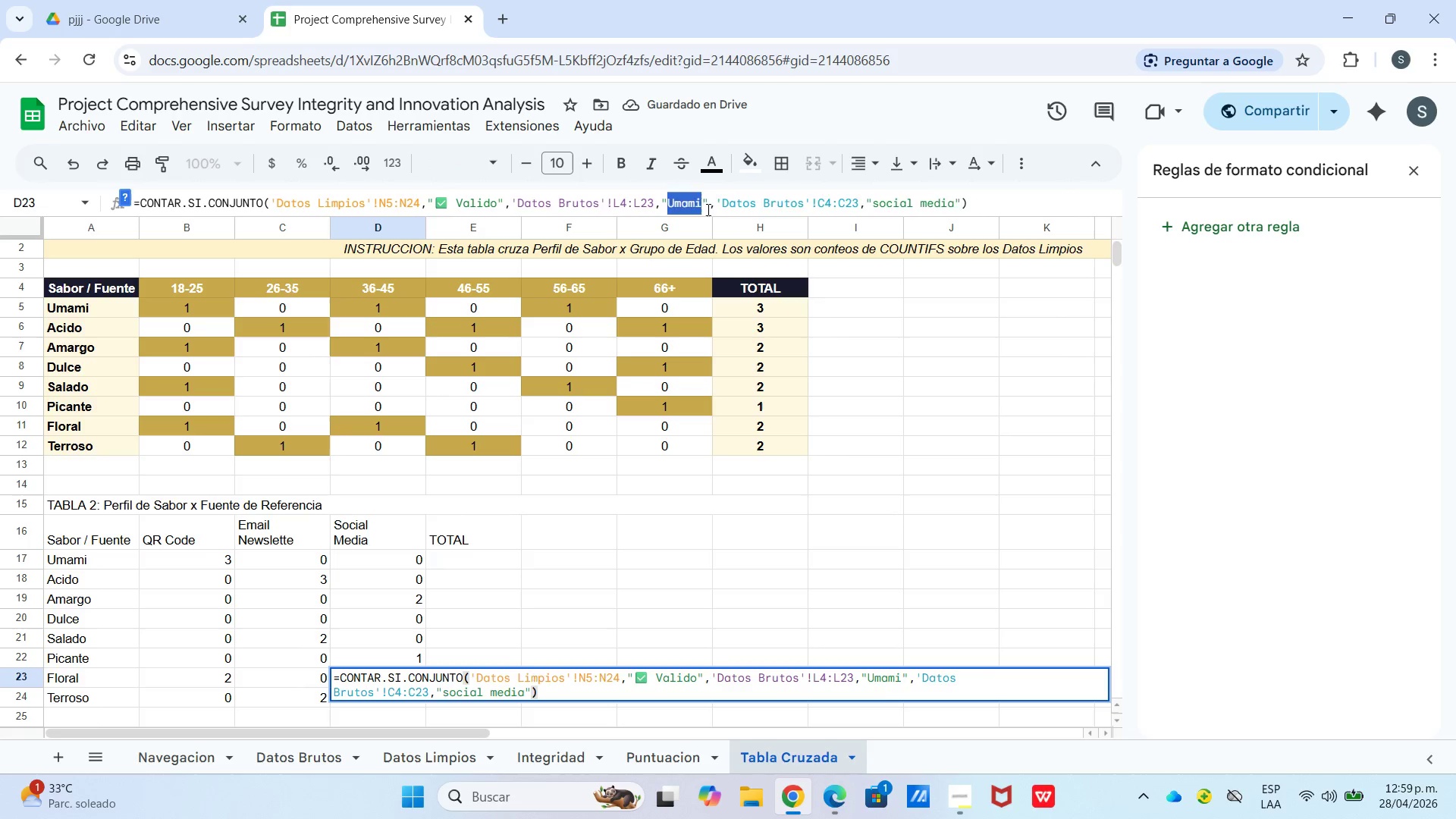 
type(floral)
 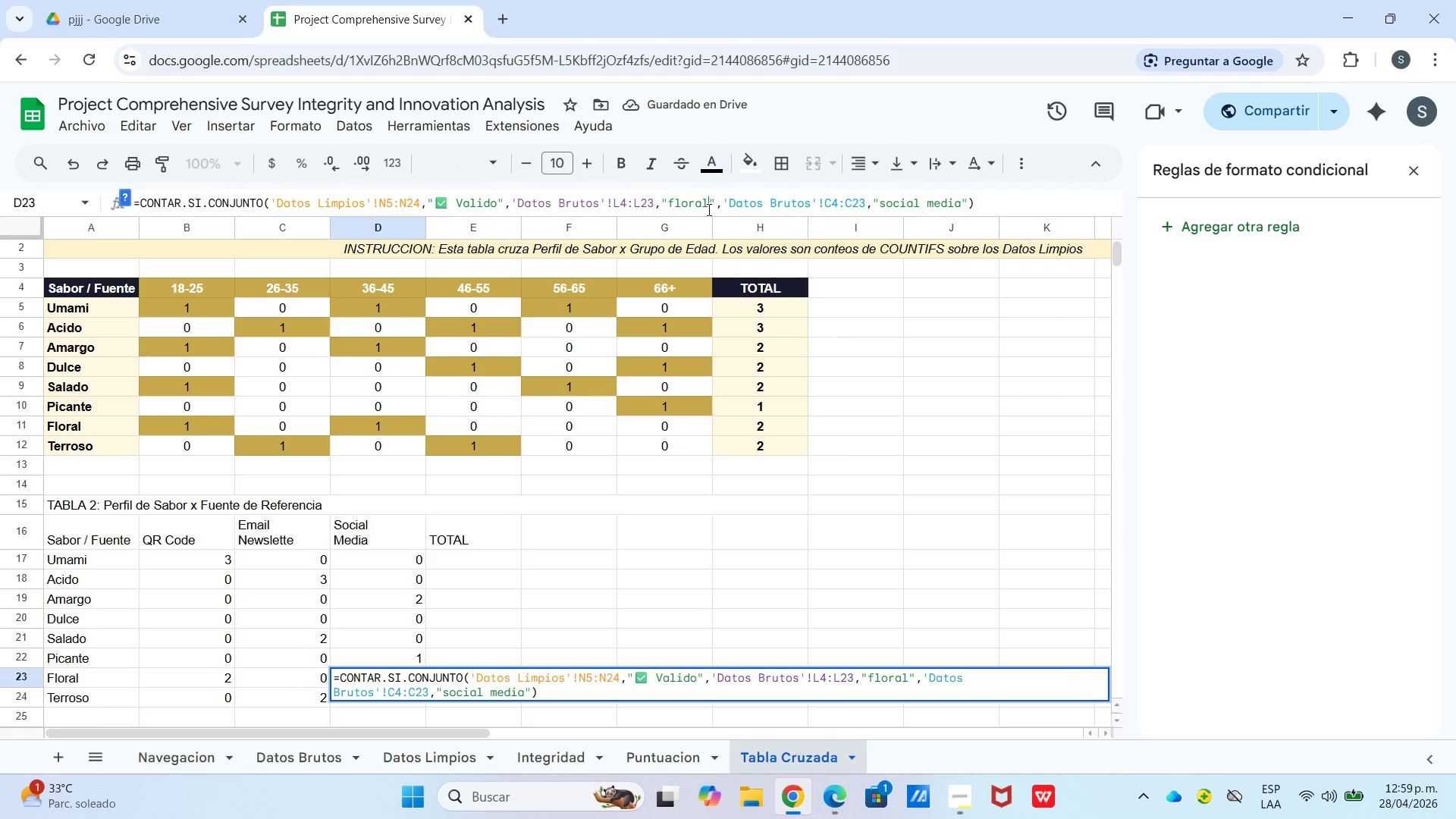 
key(Enter)
 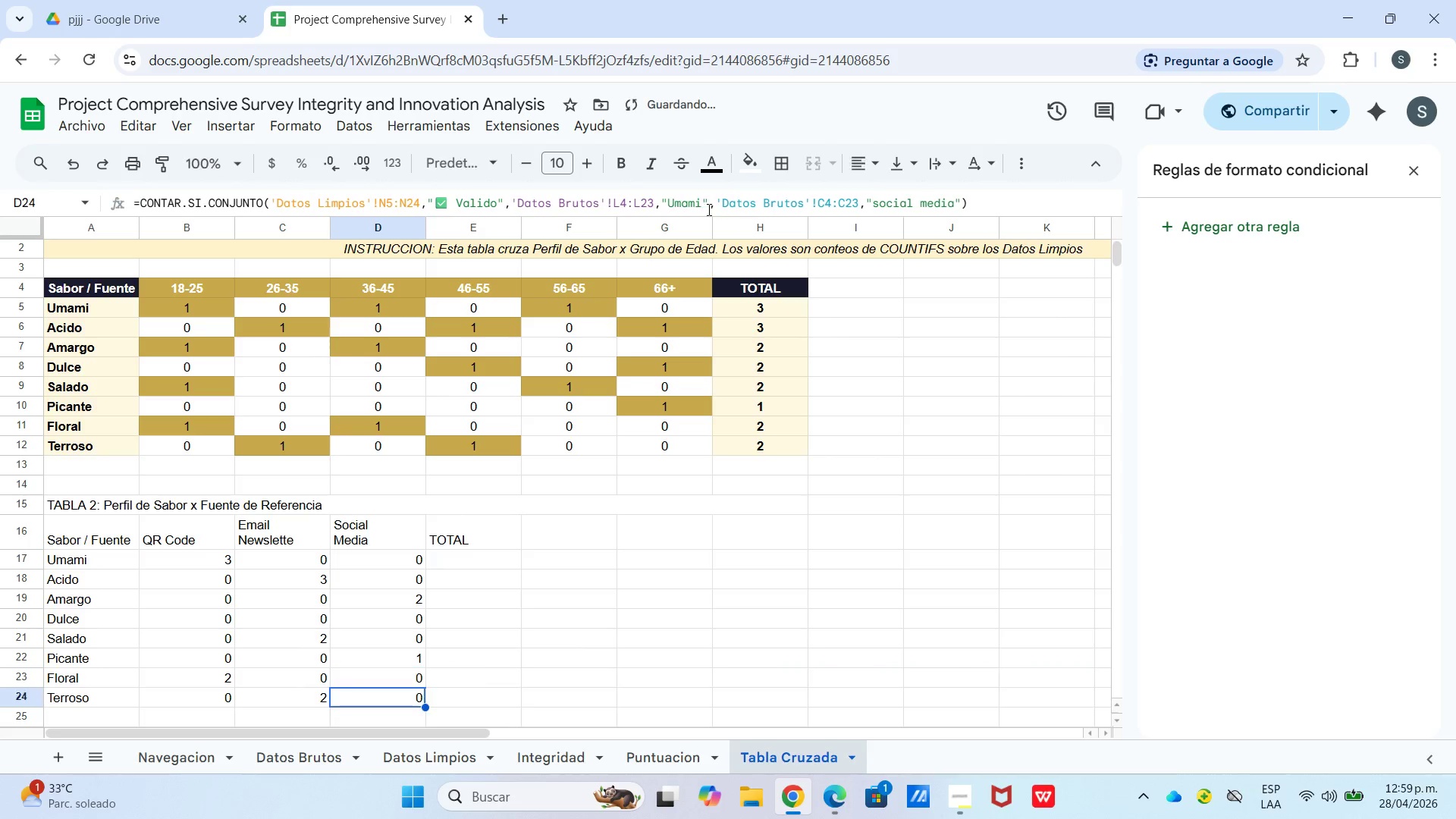 
key(Enter)
 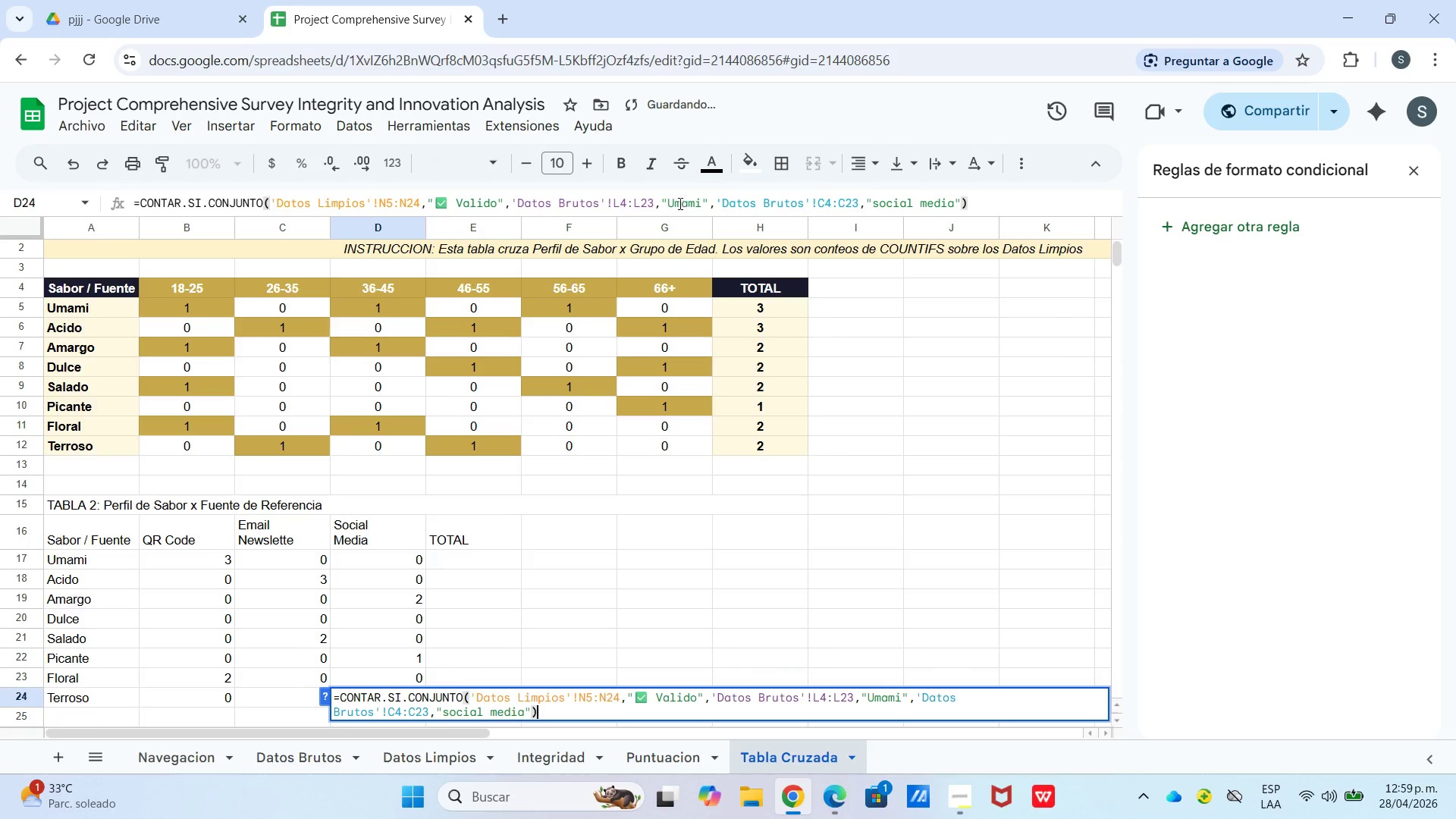 
left_click_drag(start_coordinate=[667, 201], to_coordinate=[701, 207])
 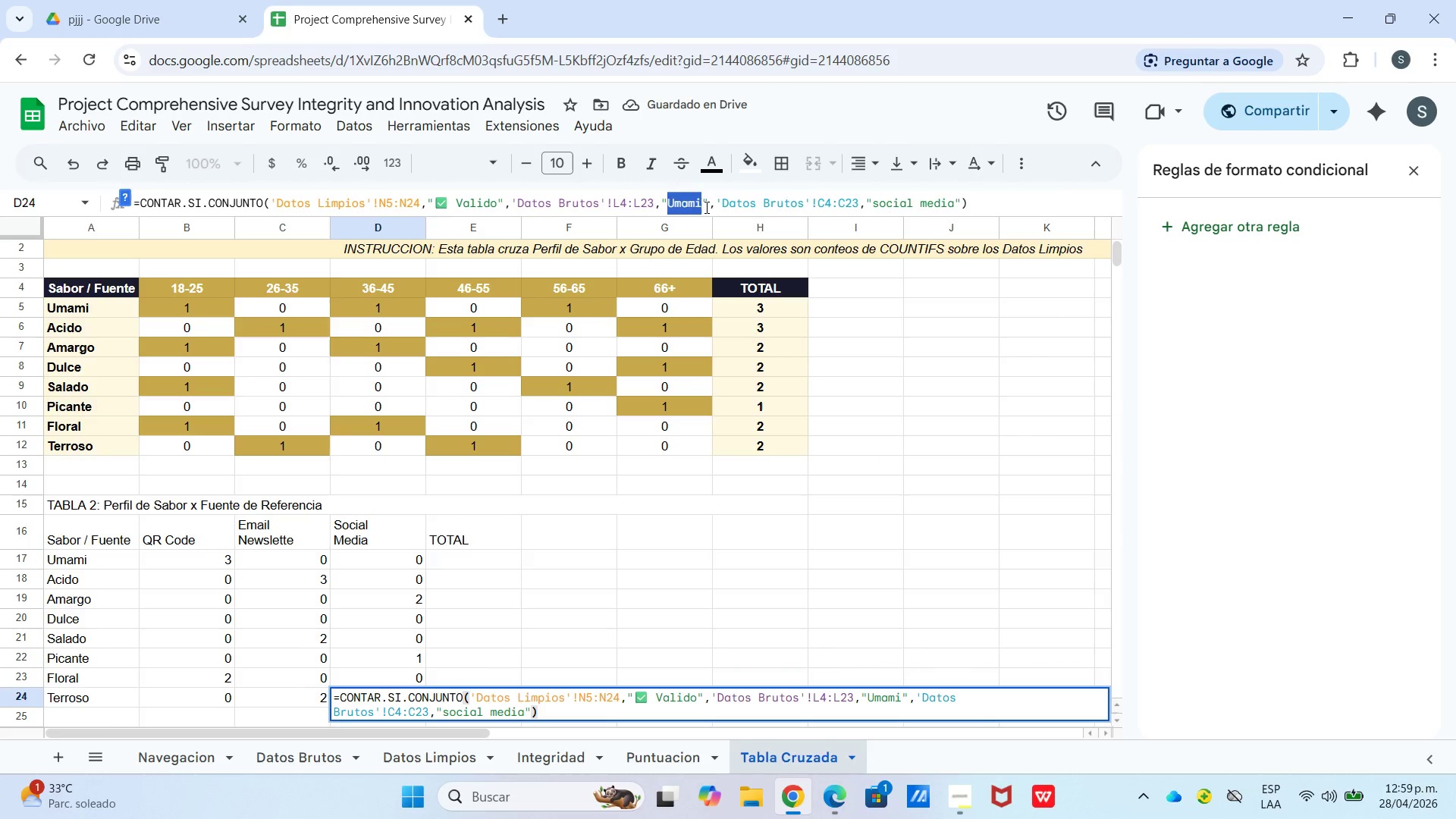 
type(terroso)
 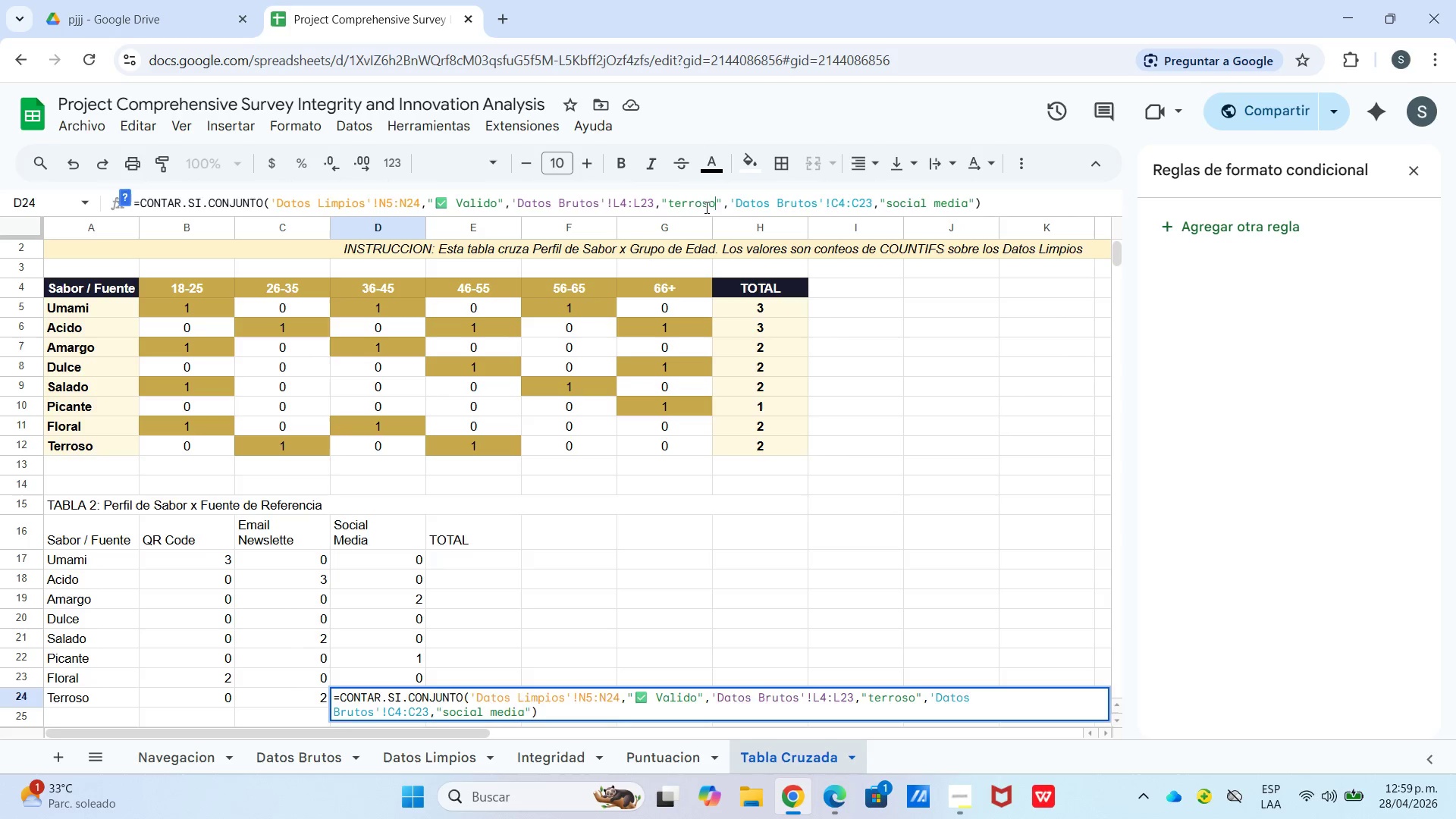 
key(Enter)
 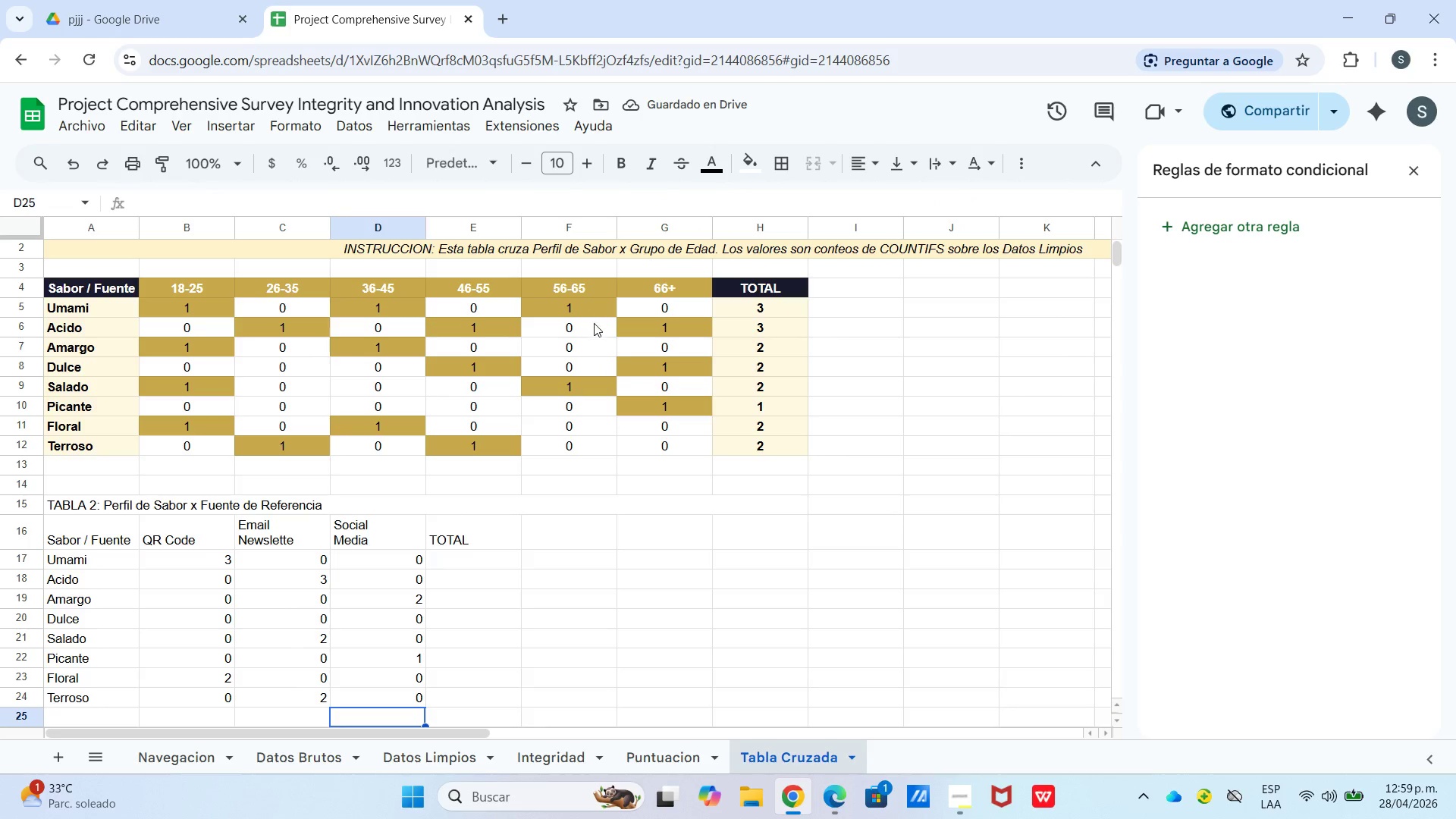 
wait(6.16)
 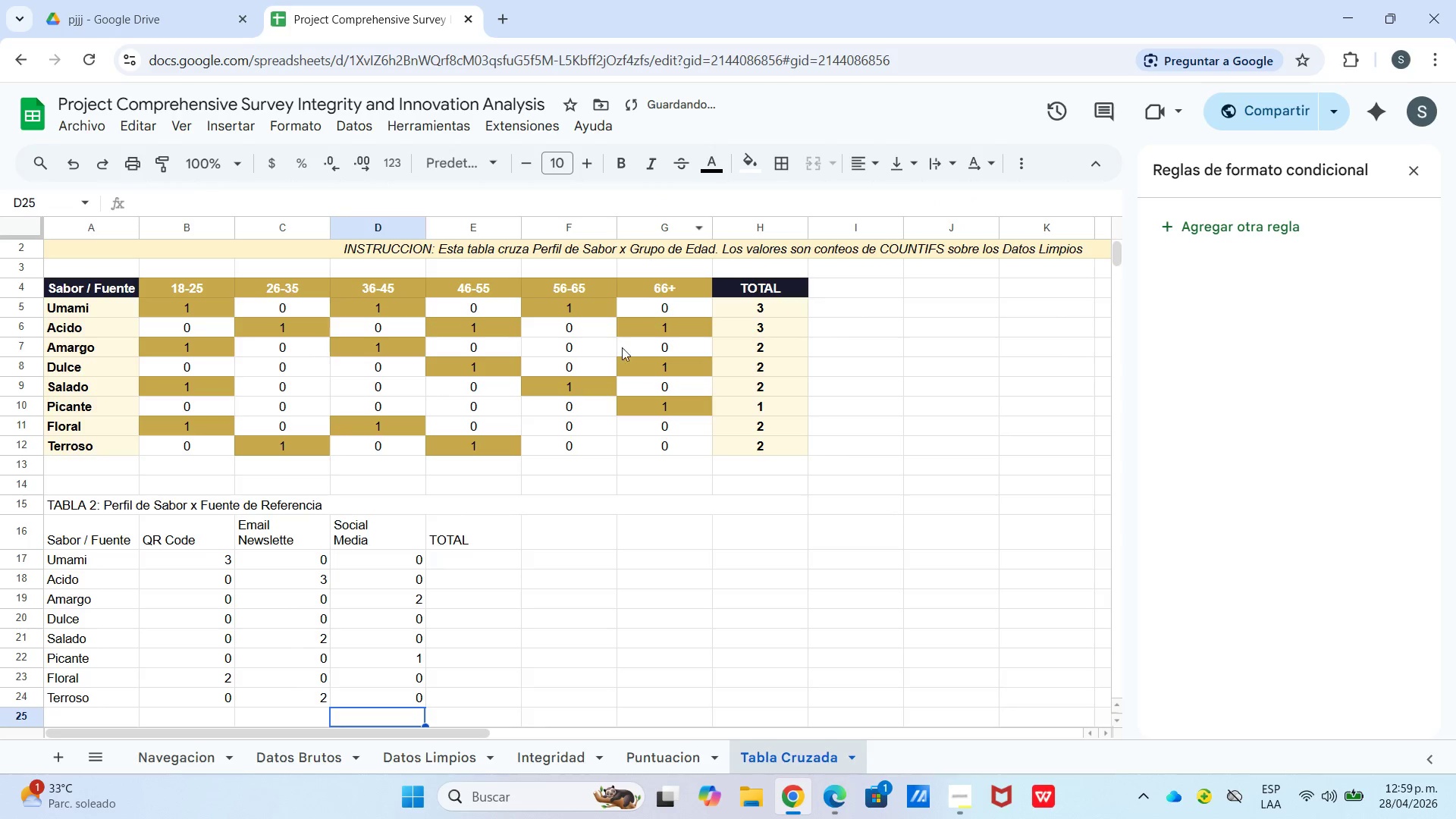 
type()suma)
key(Tab)
 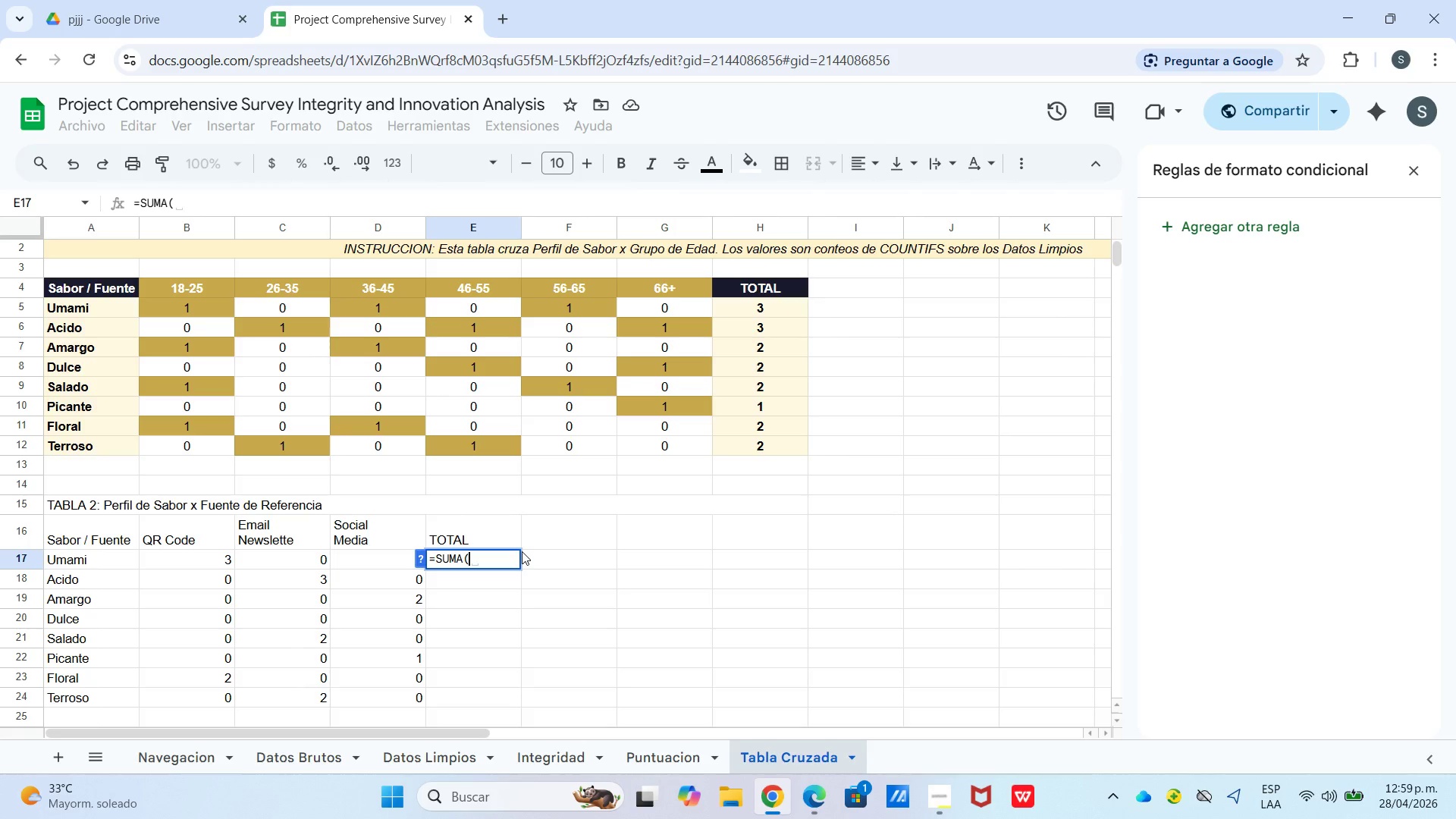 
wait(5.69)
 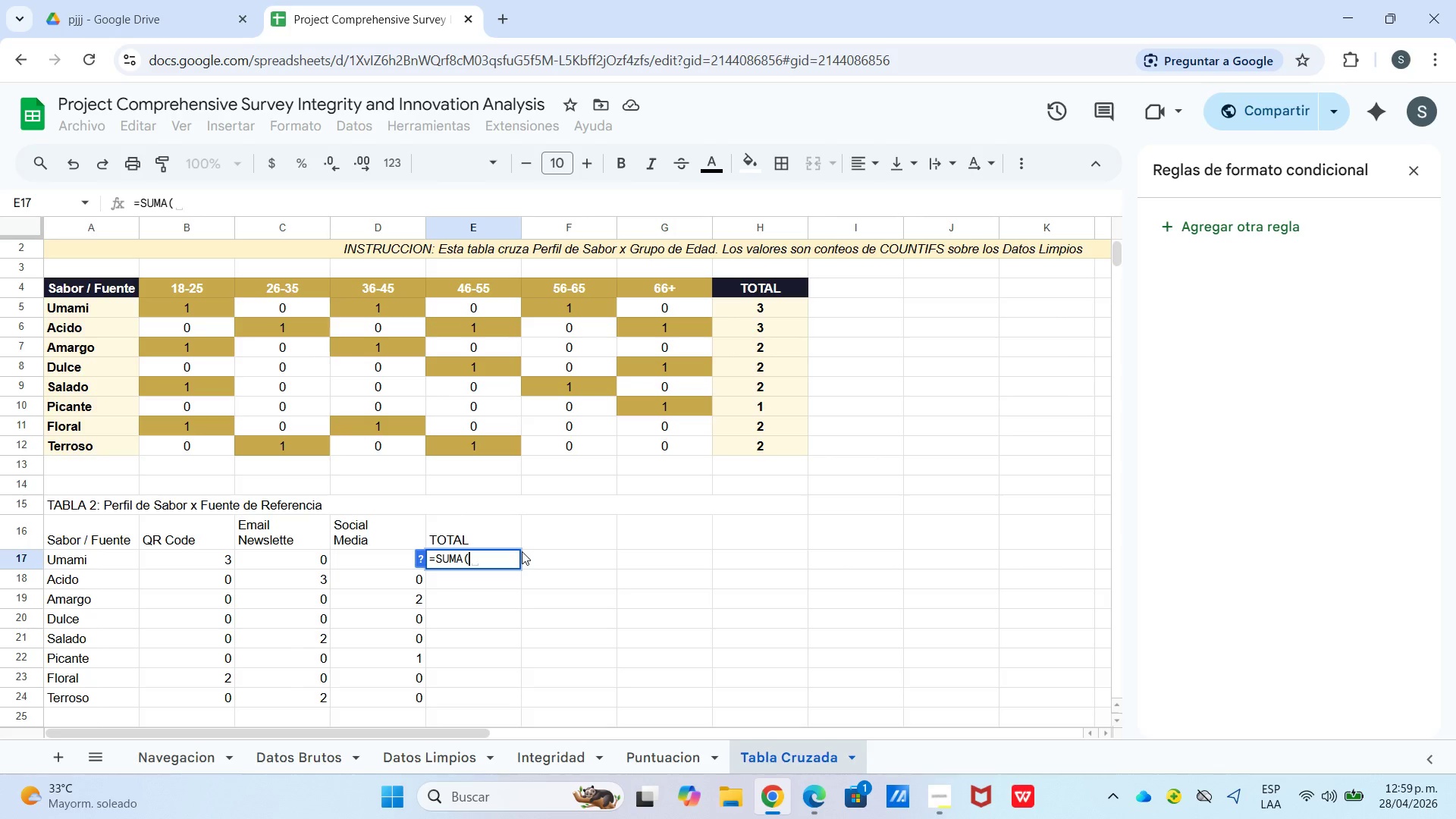 
type(b17>d17()
 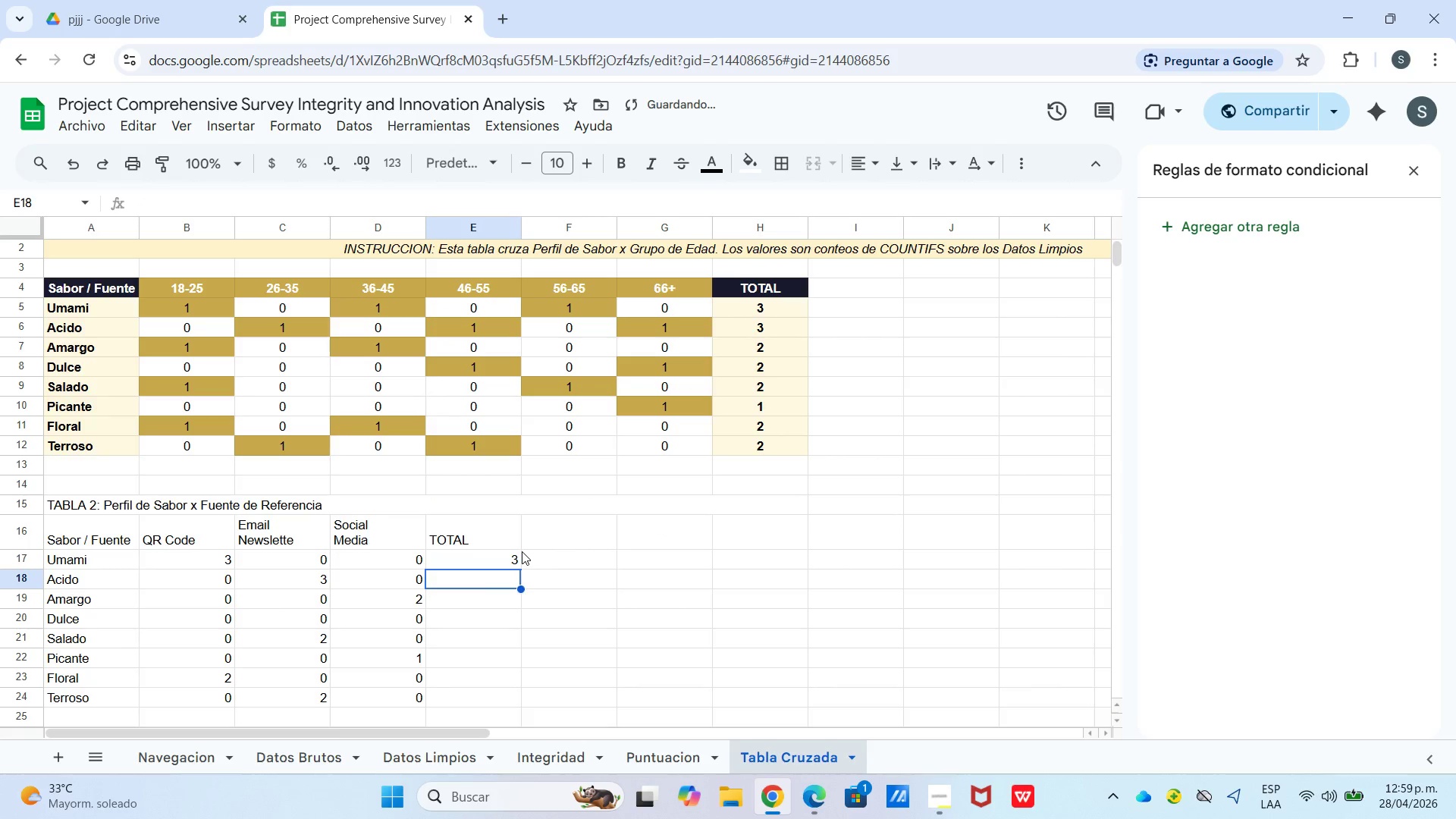 
 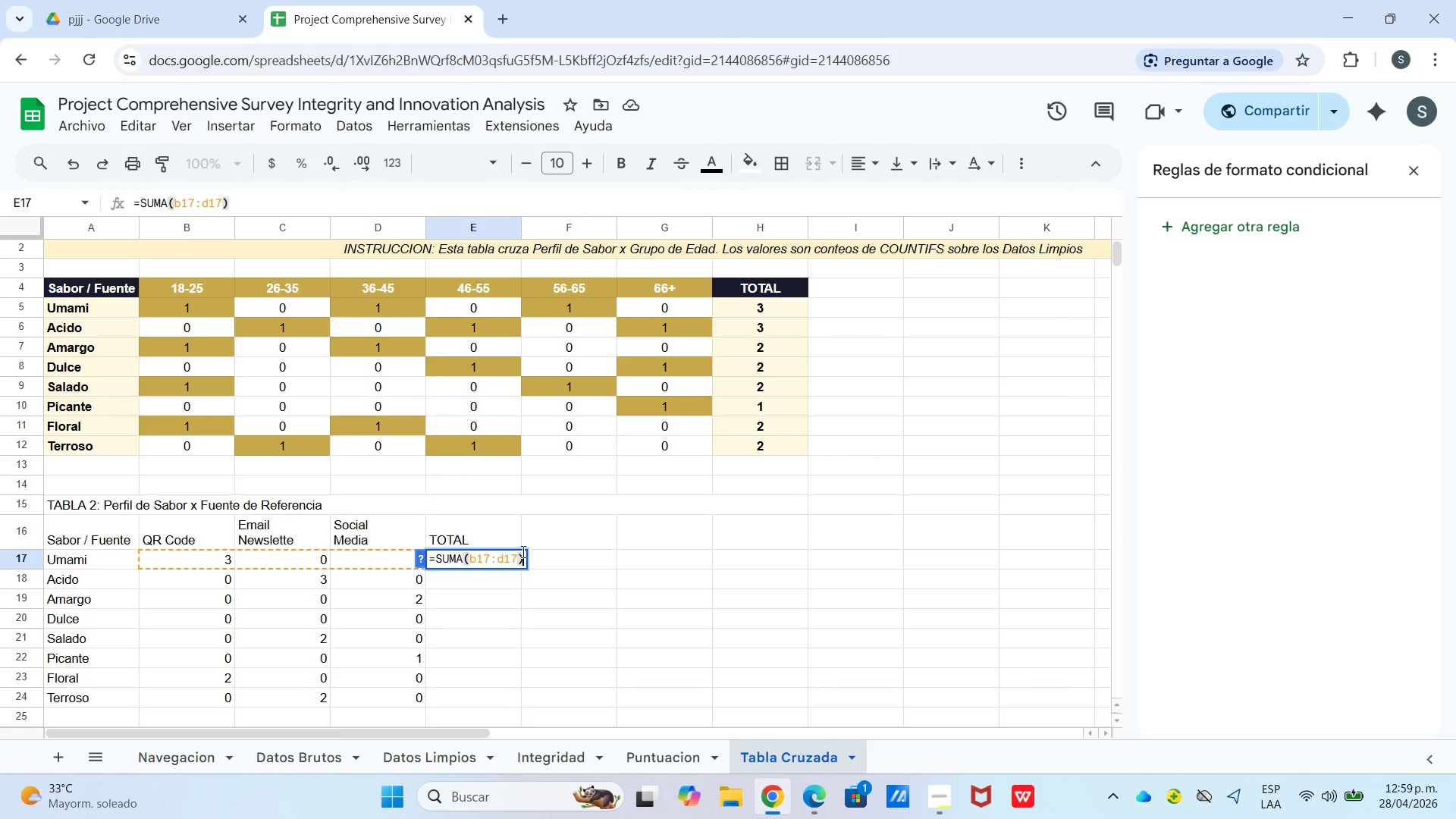 
key(Enter)
 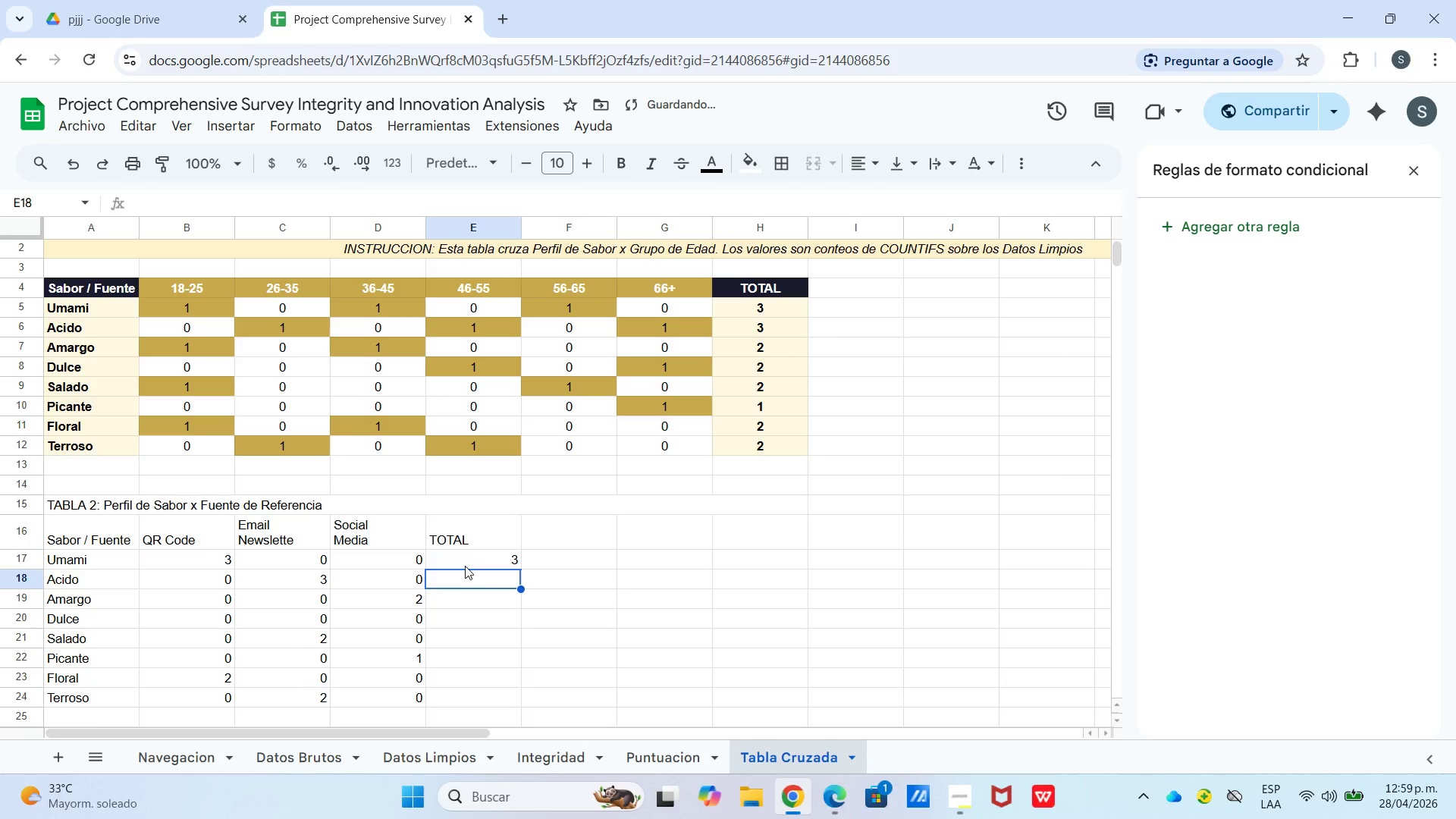 
left_click([507, 566])
 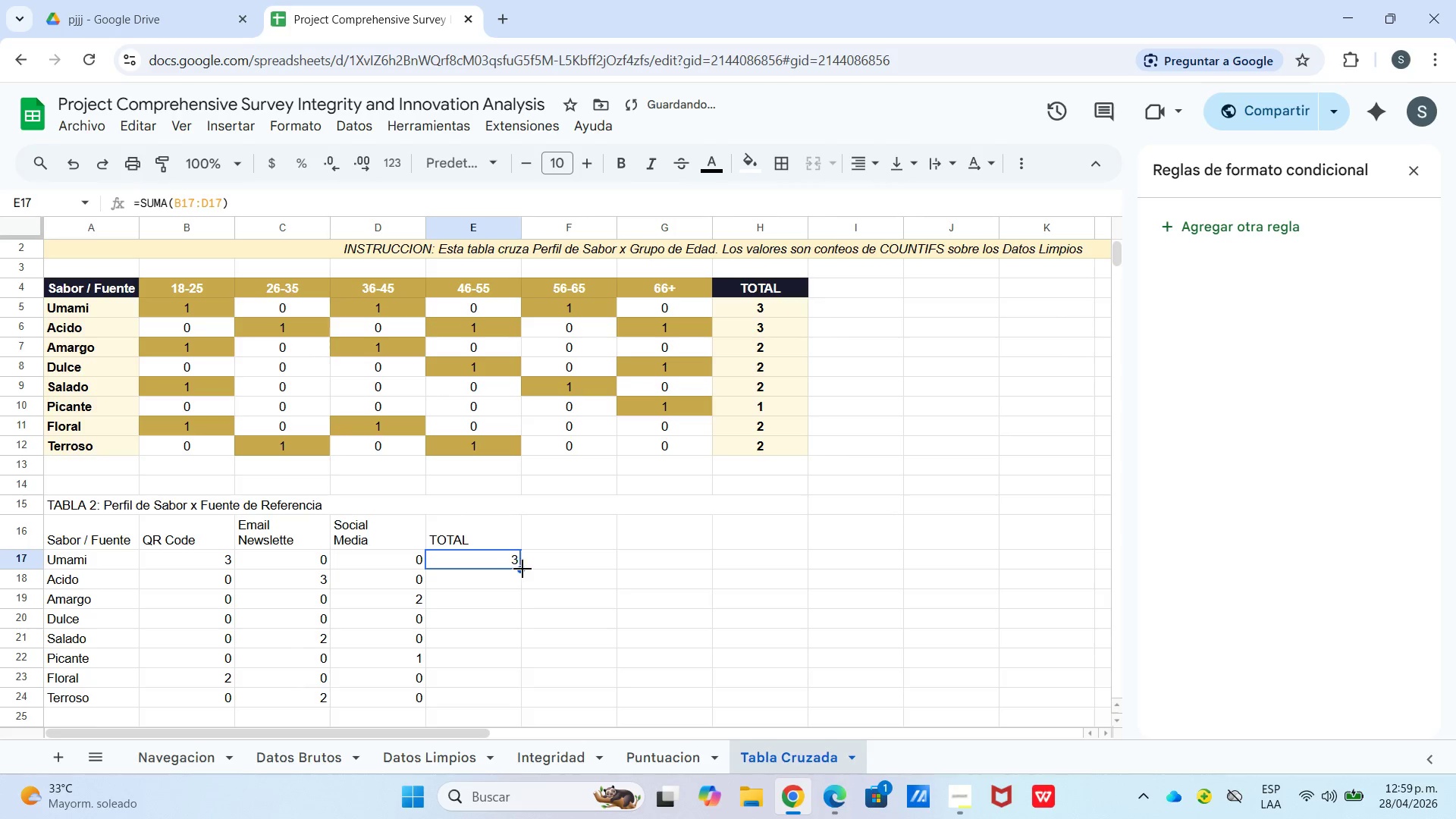 
left_click_drag(start_coordinate=[525, 569], to_coordinate=[505, 630])
 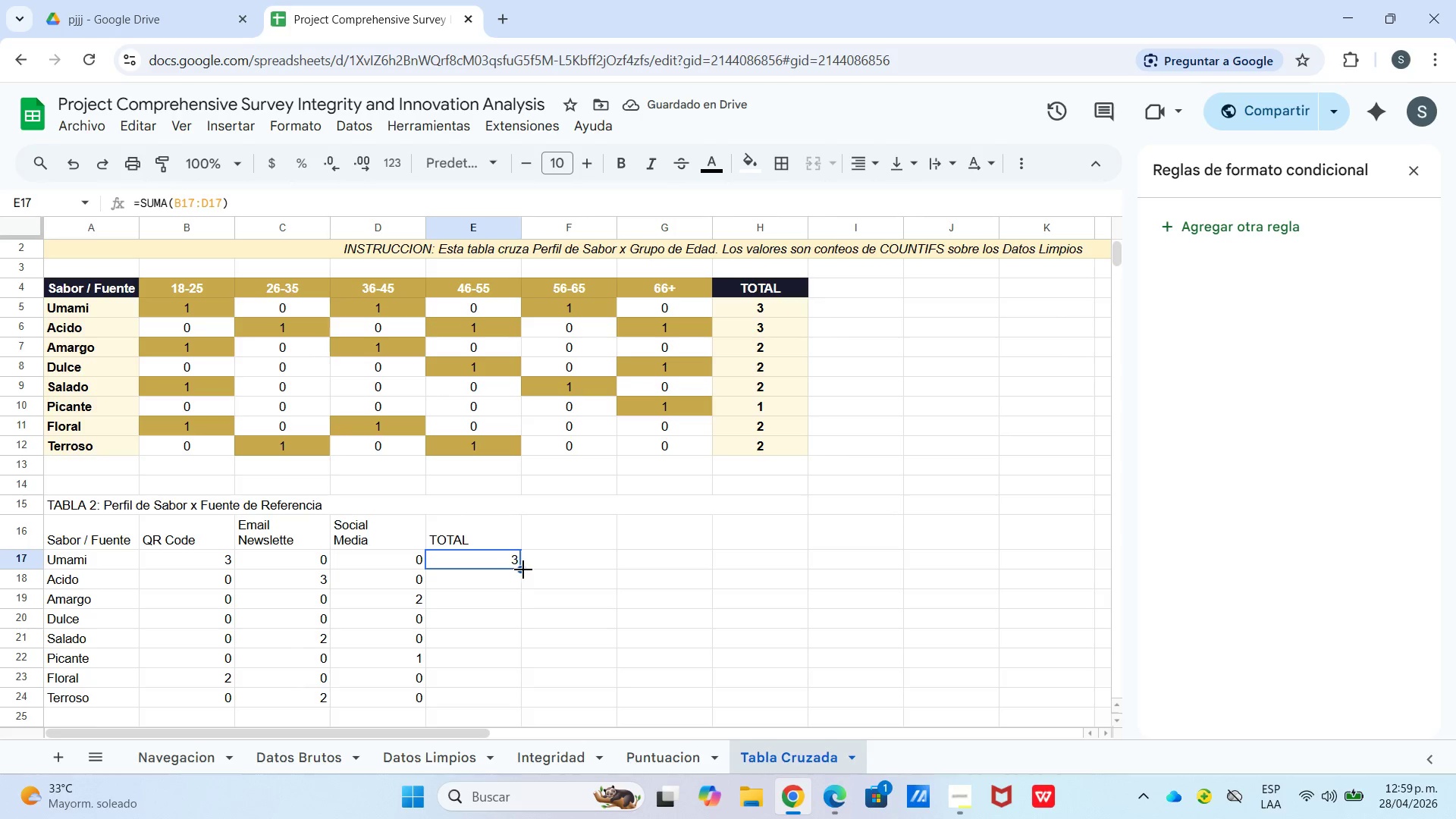 
left_click_drag(start_coordinate=[524, 571], to_coordinate=[495, 692])
 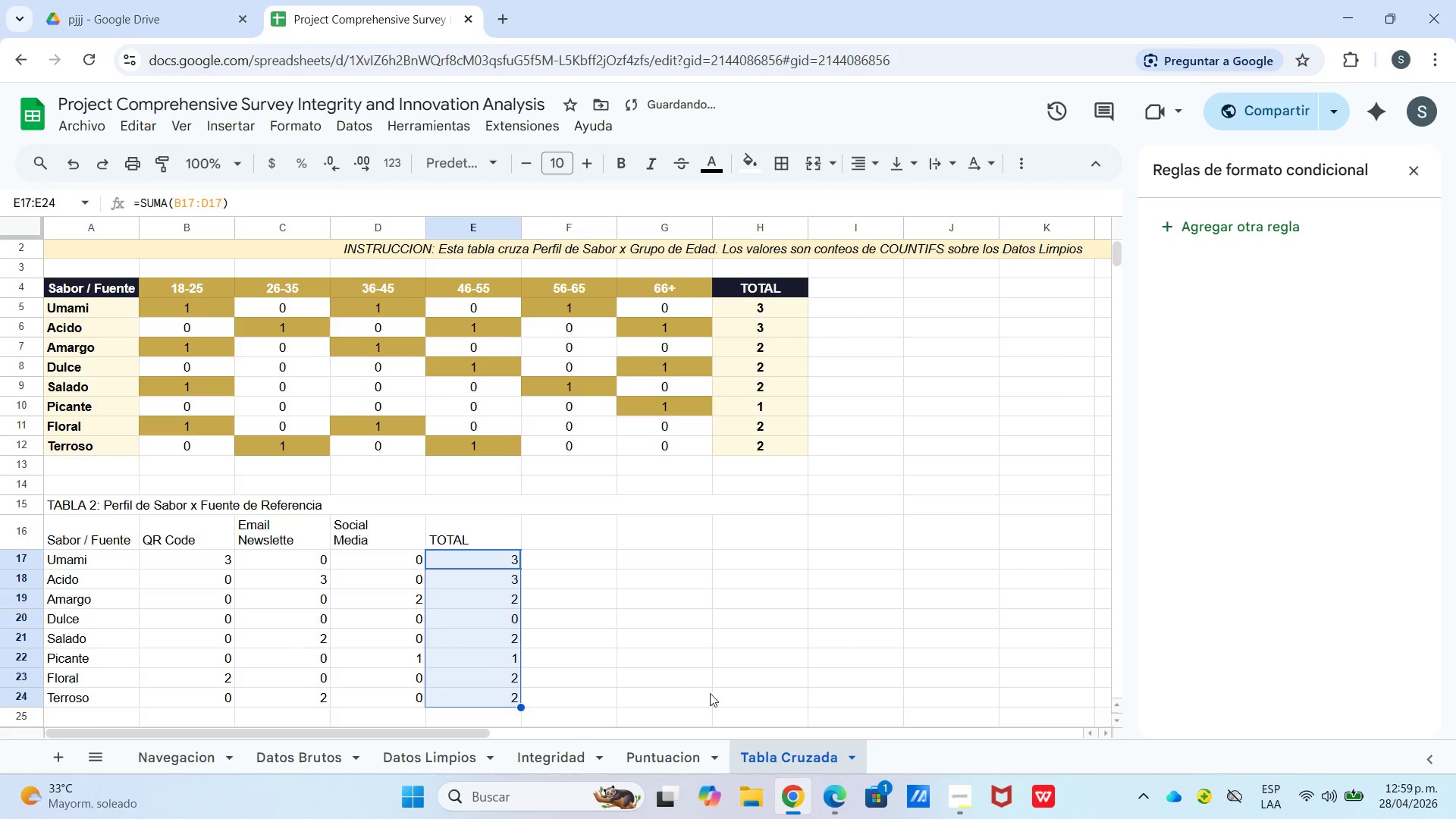 
left_click_drag(start_coordinate=[710, 693], to_coordinate=[701, 698])
 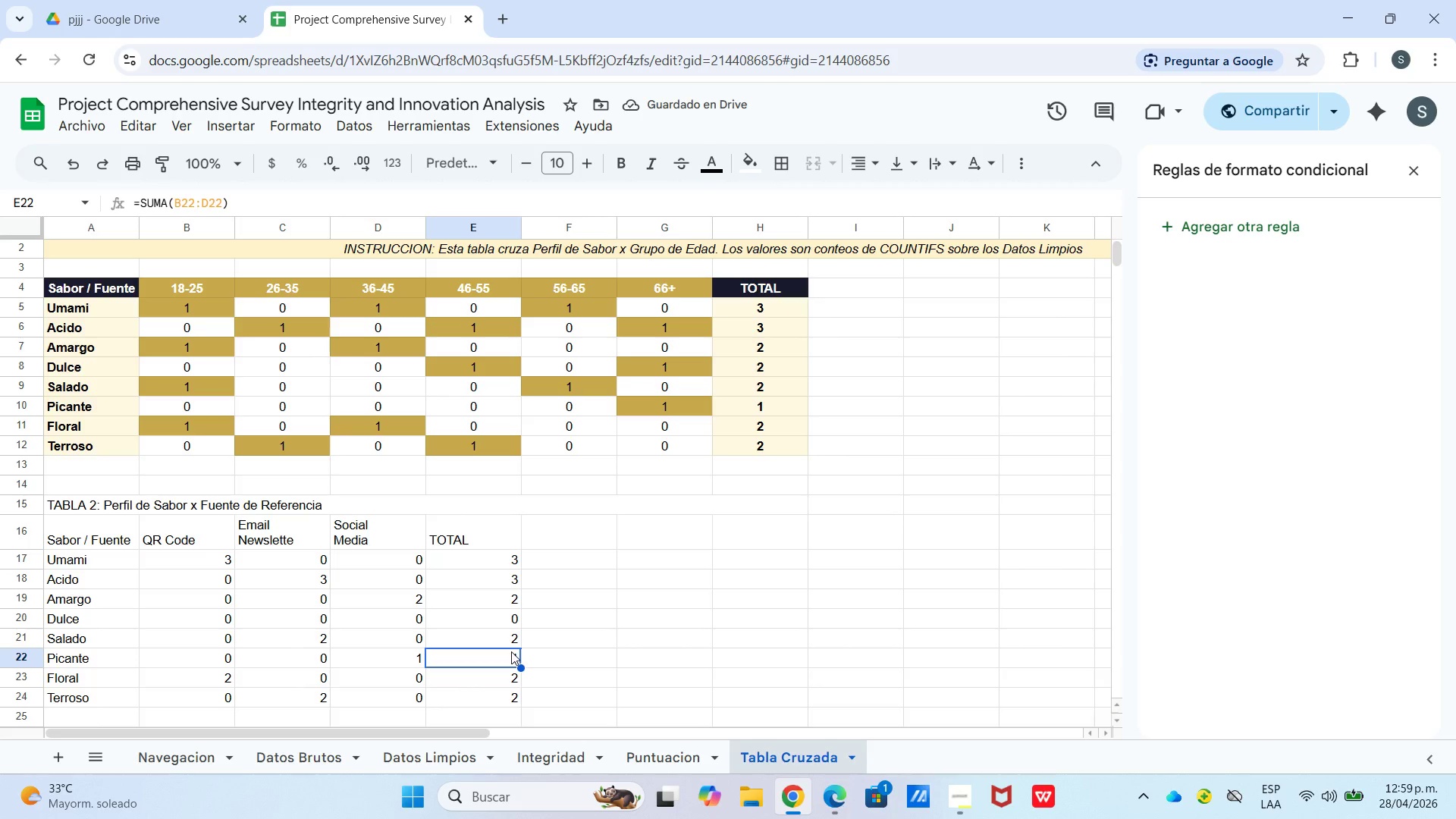 
left_click([516, 638])
 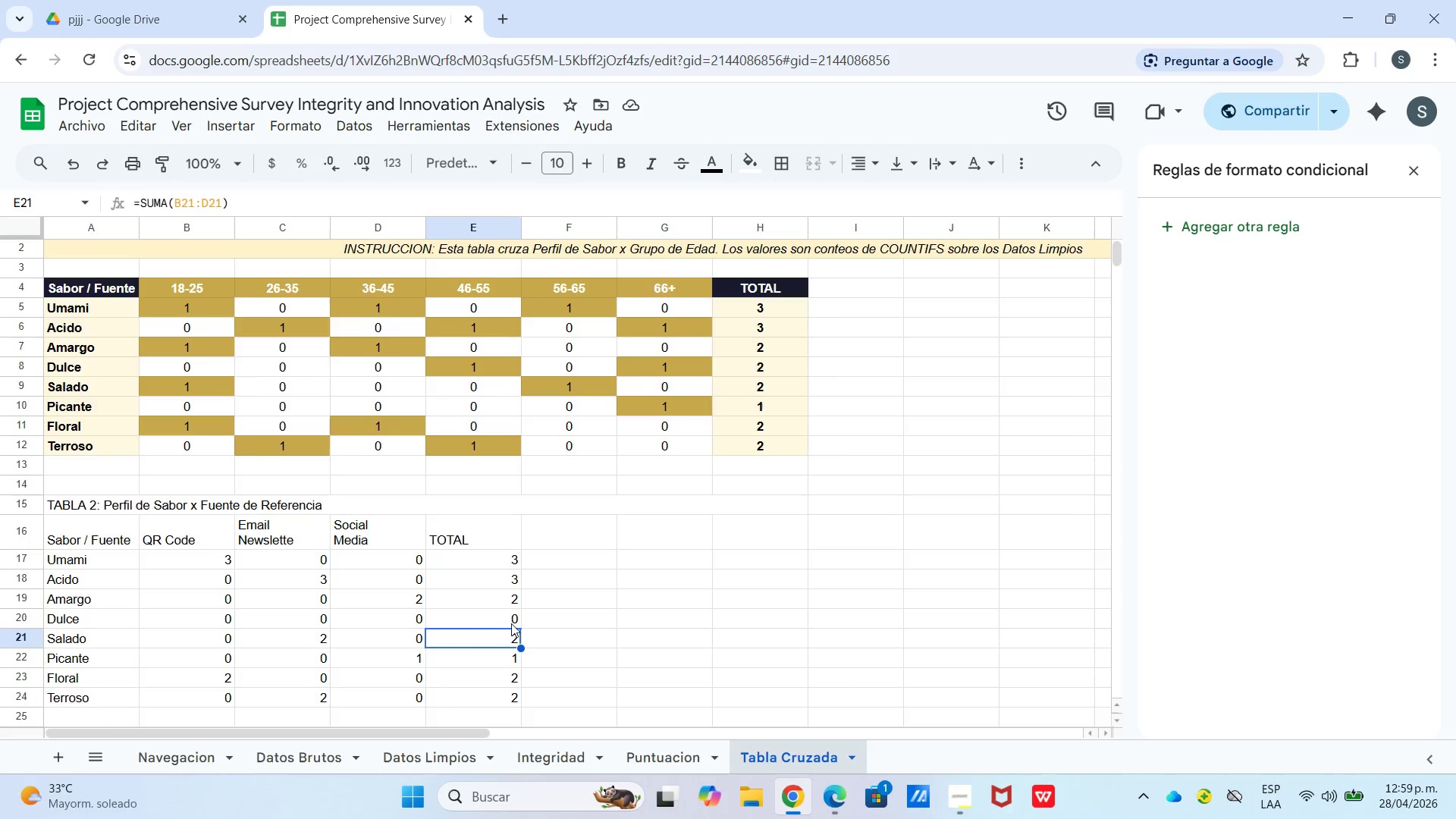 
left_click([410, 616])
 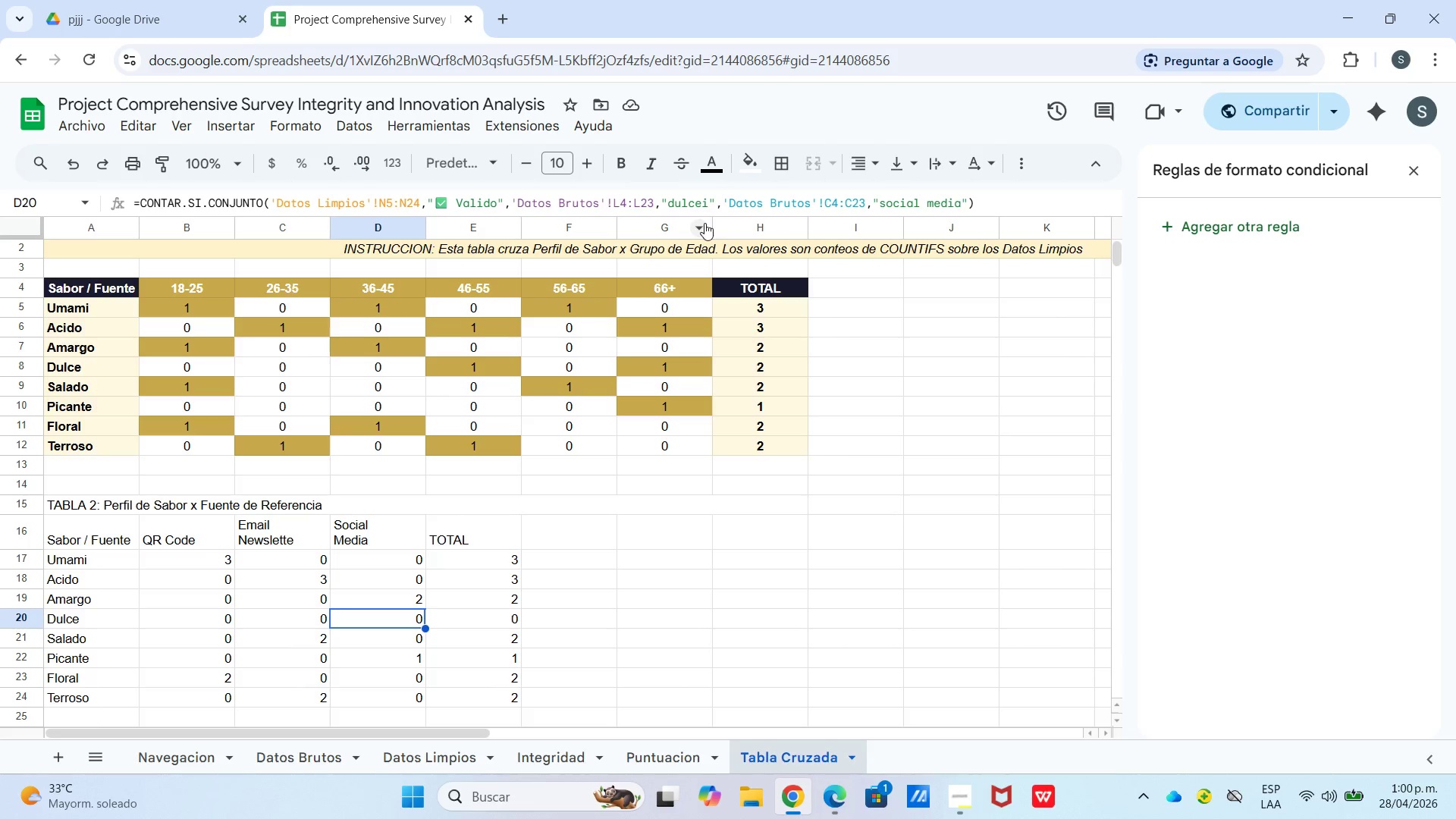 
left_click([709, 202])
 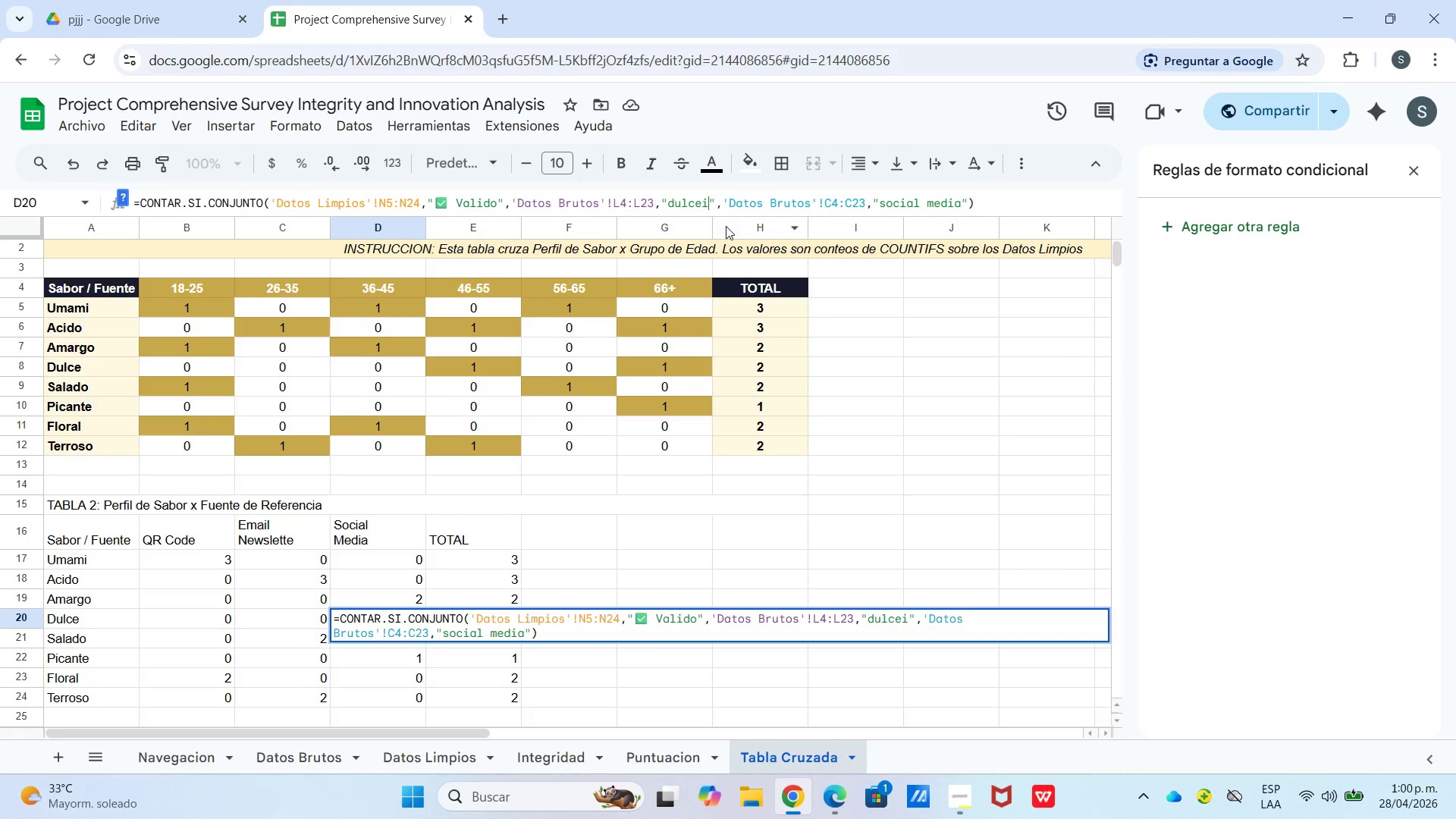 
key(Backspace)
 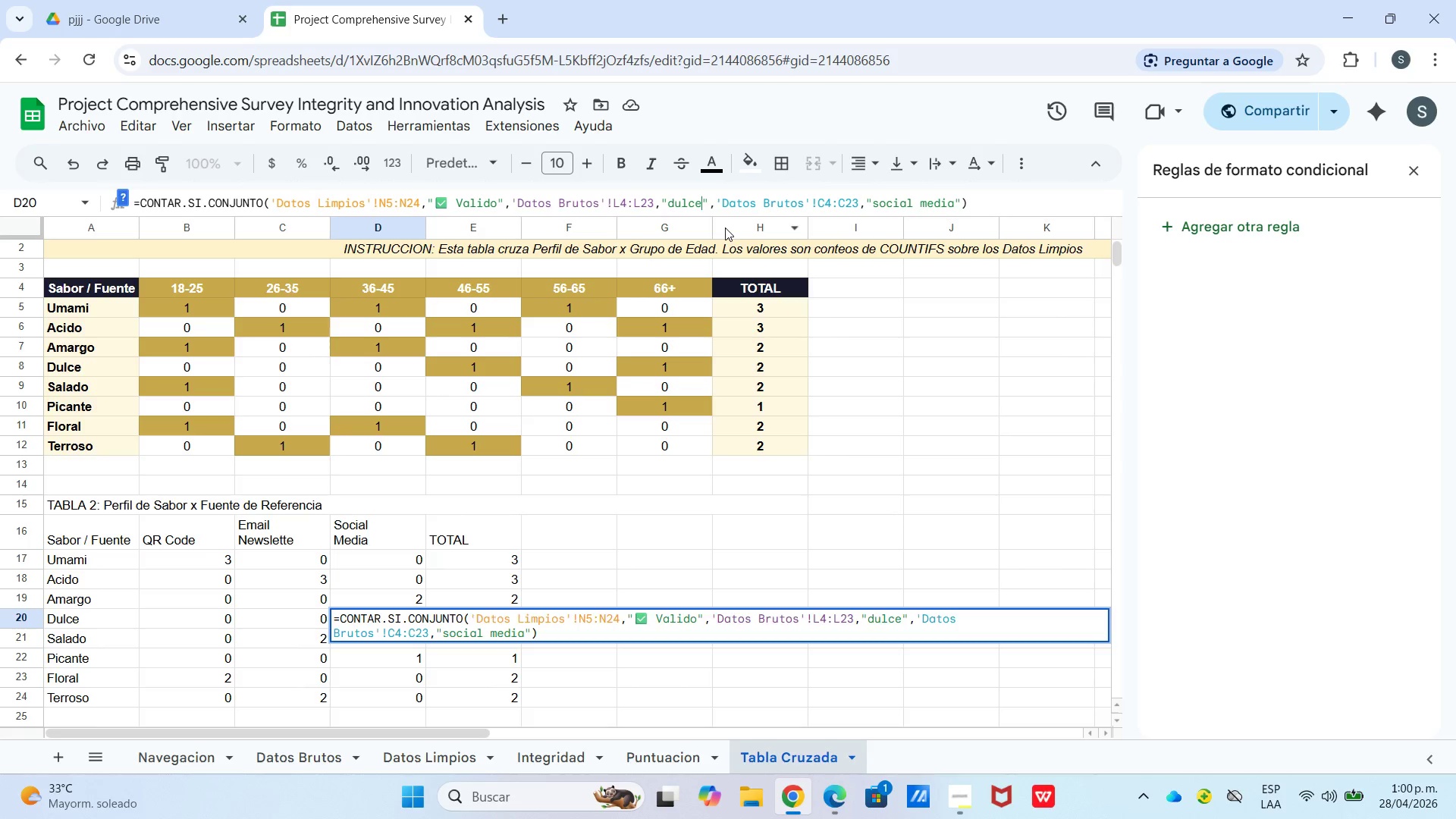 
key(Enter)
 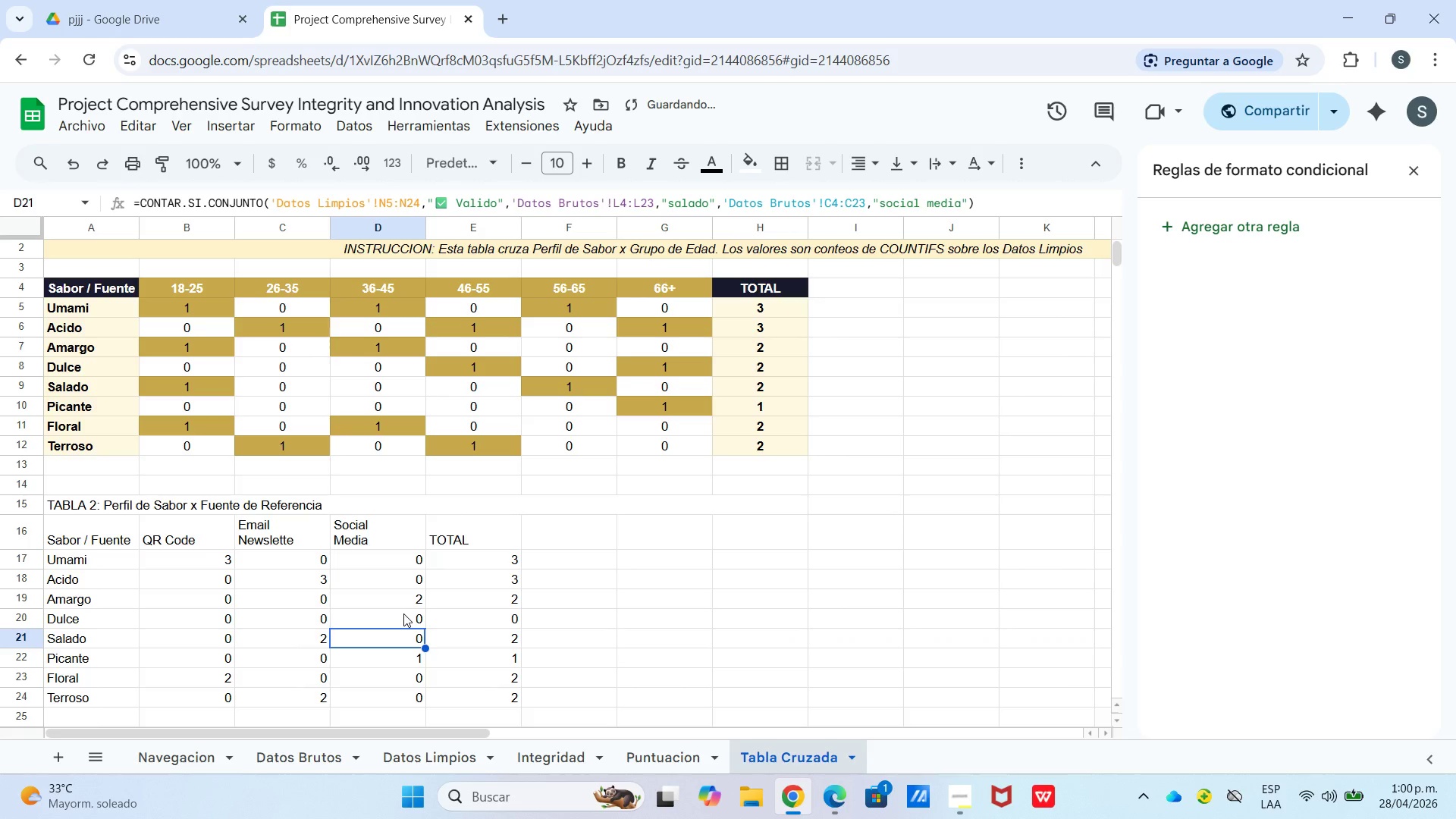 
left_click([406, 620])
 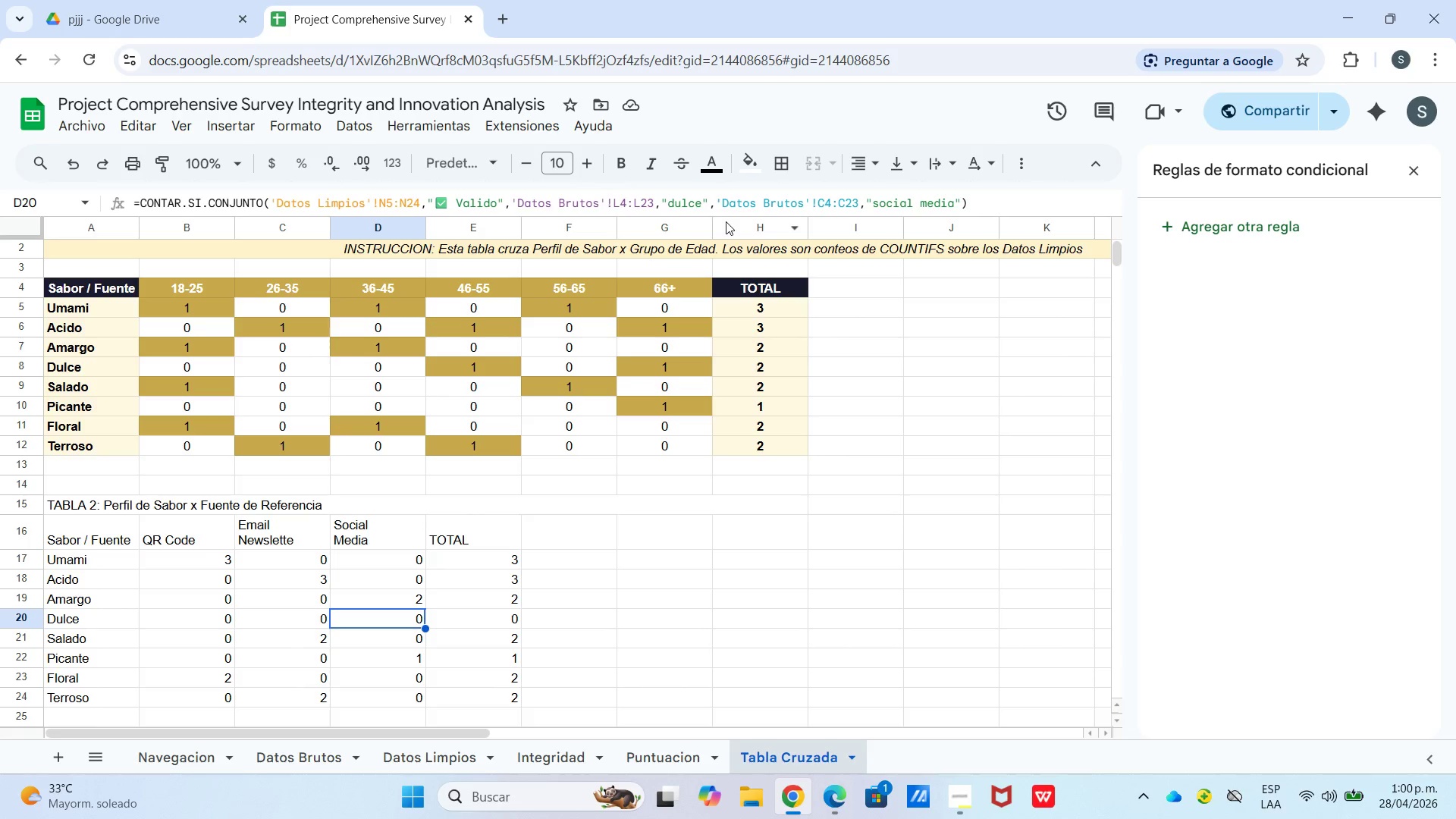 
wait(13.48)
 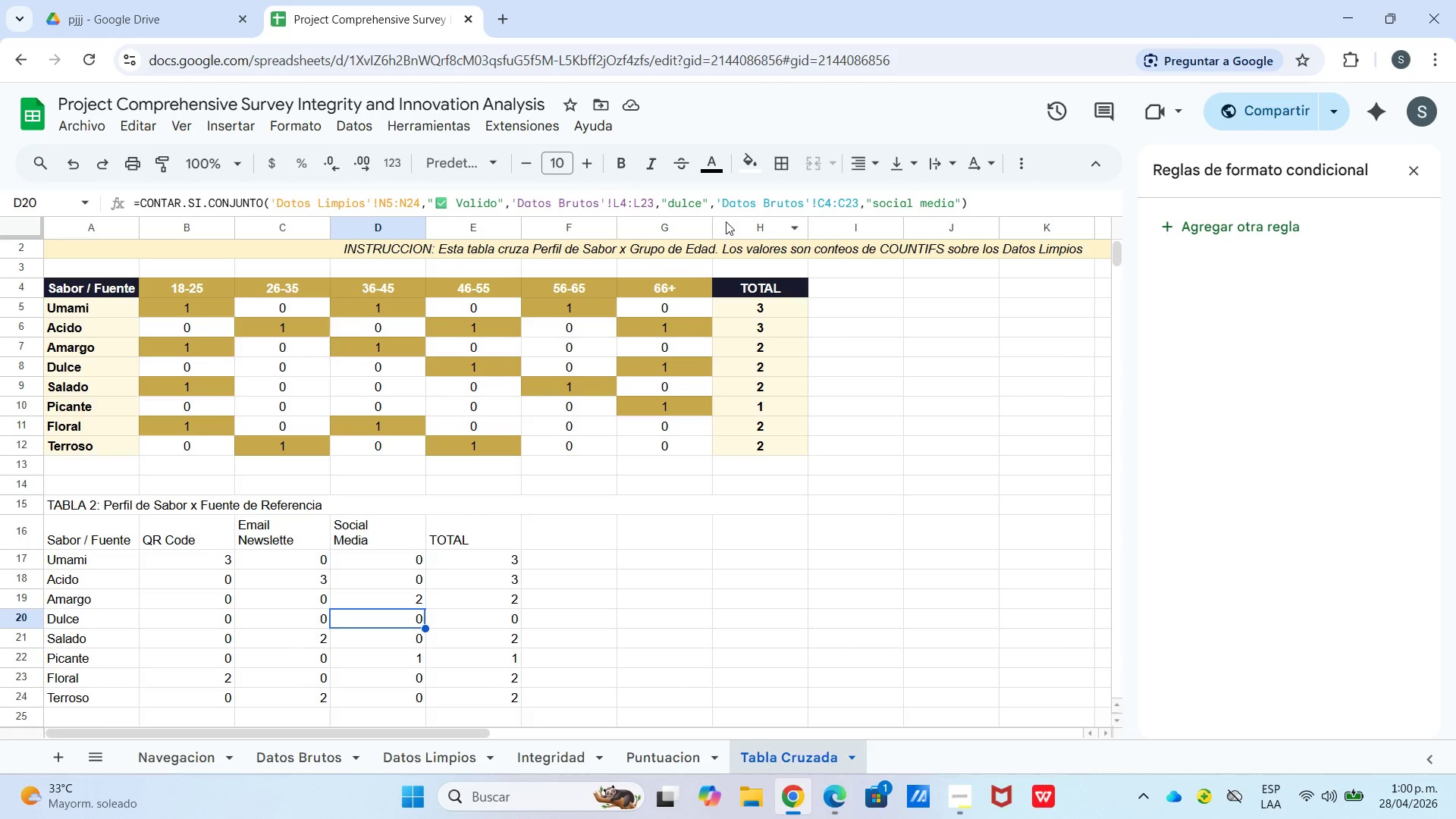 
left_click([415, 601])
 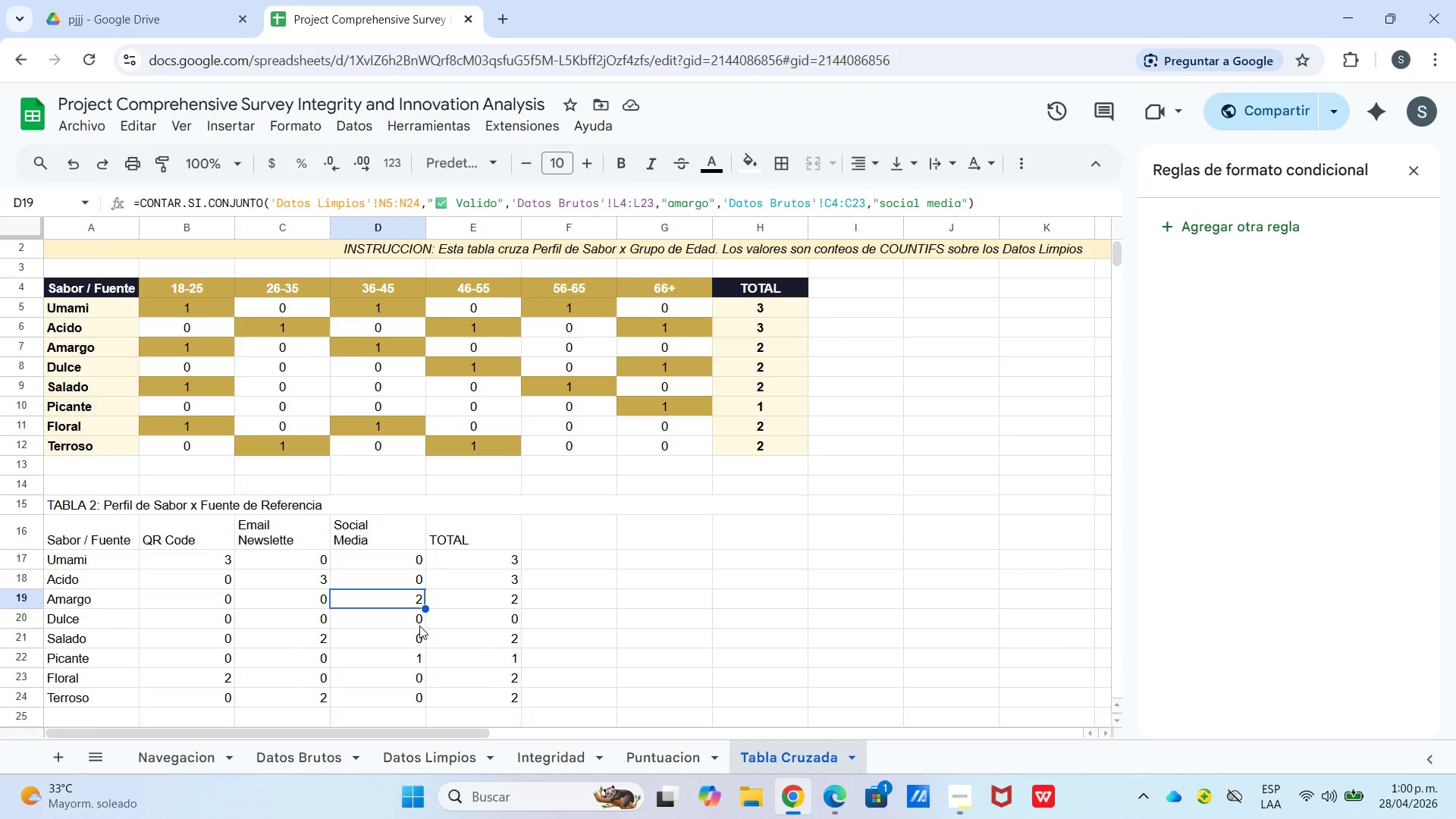 
left_click([583, 620])
 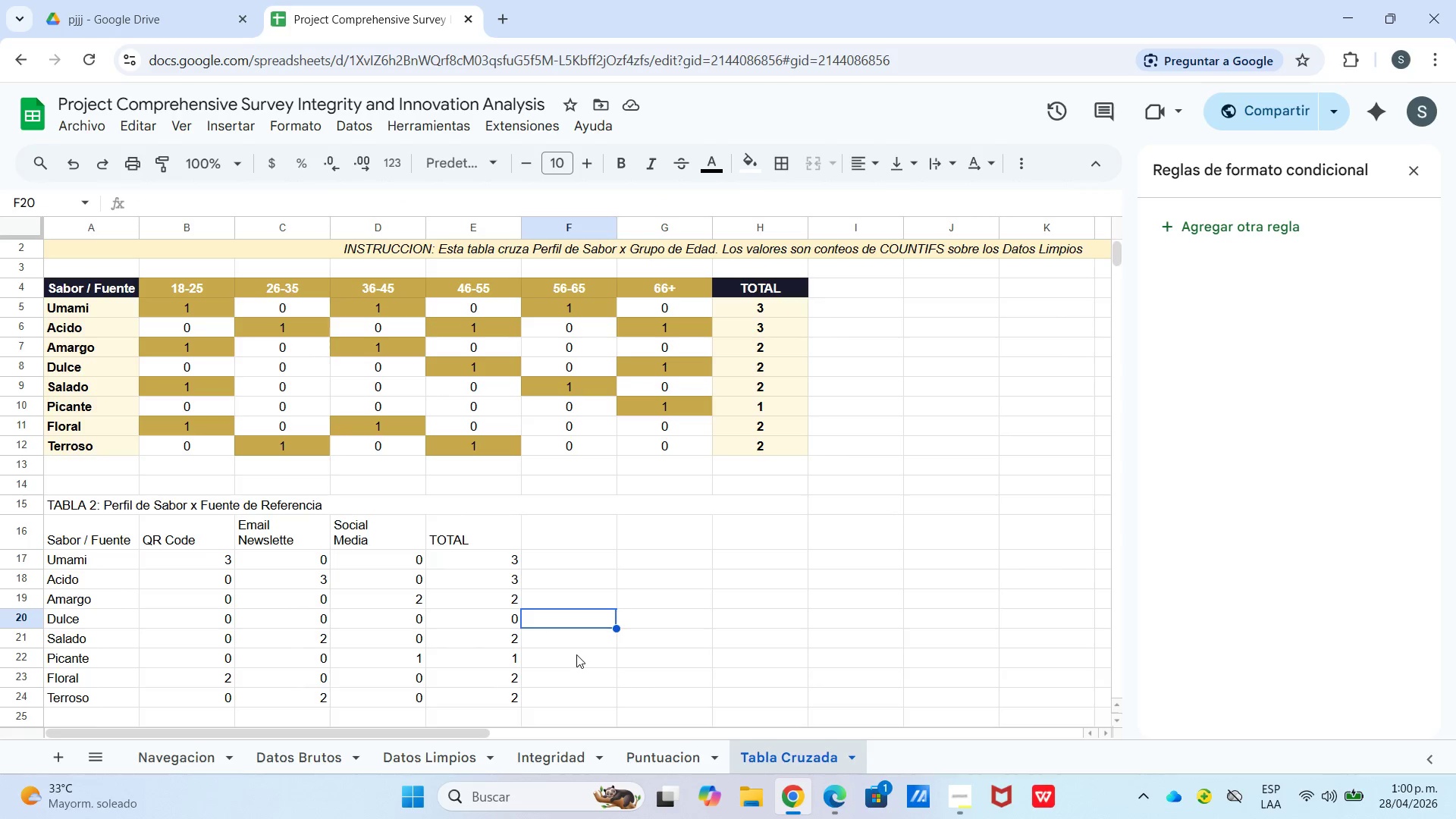 
wait(6.84)
 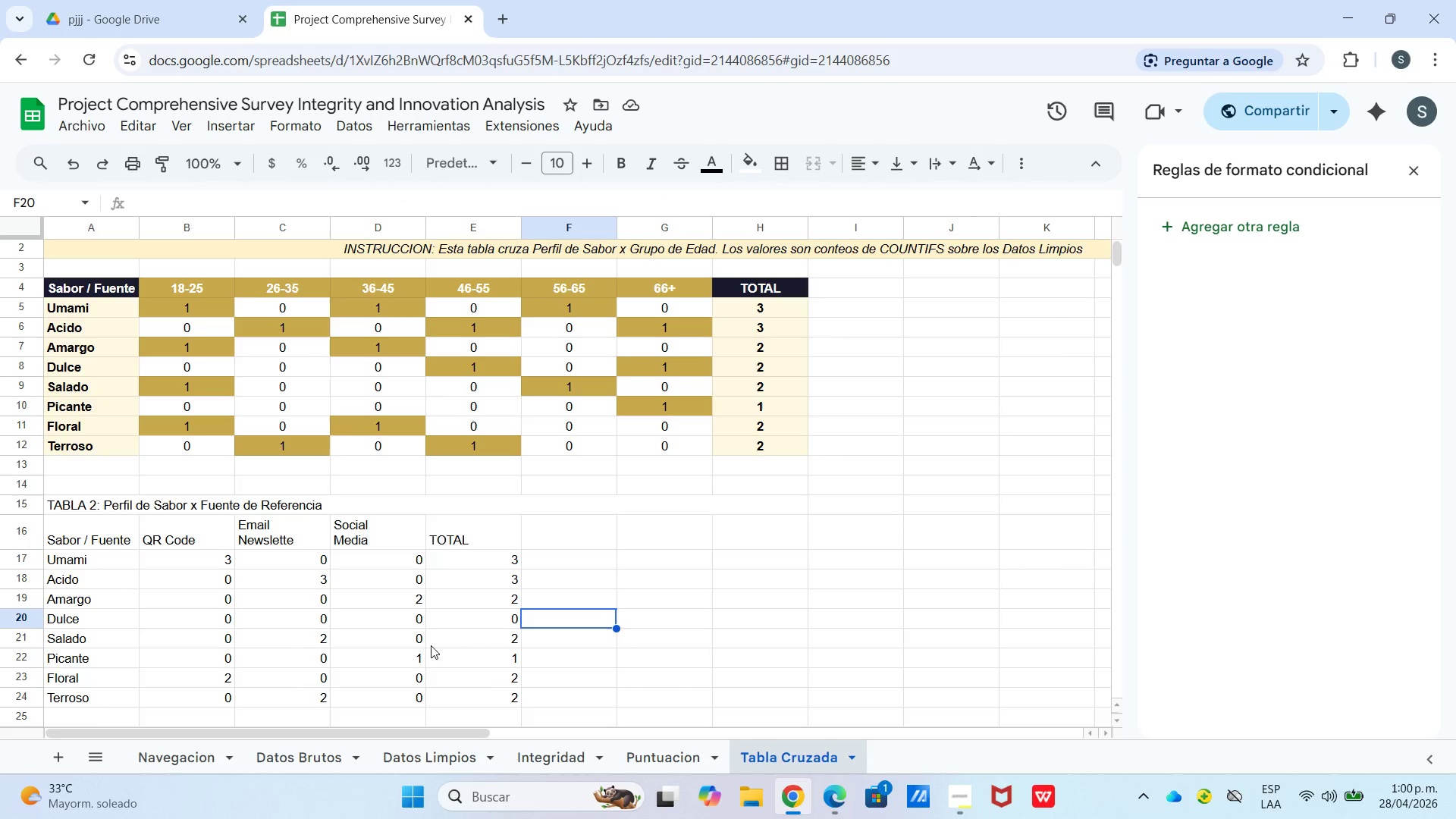 
left_click([196, 625])
 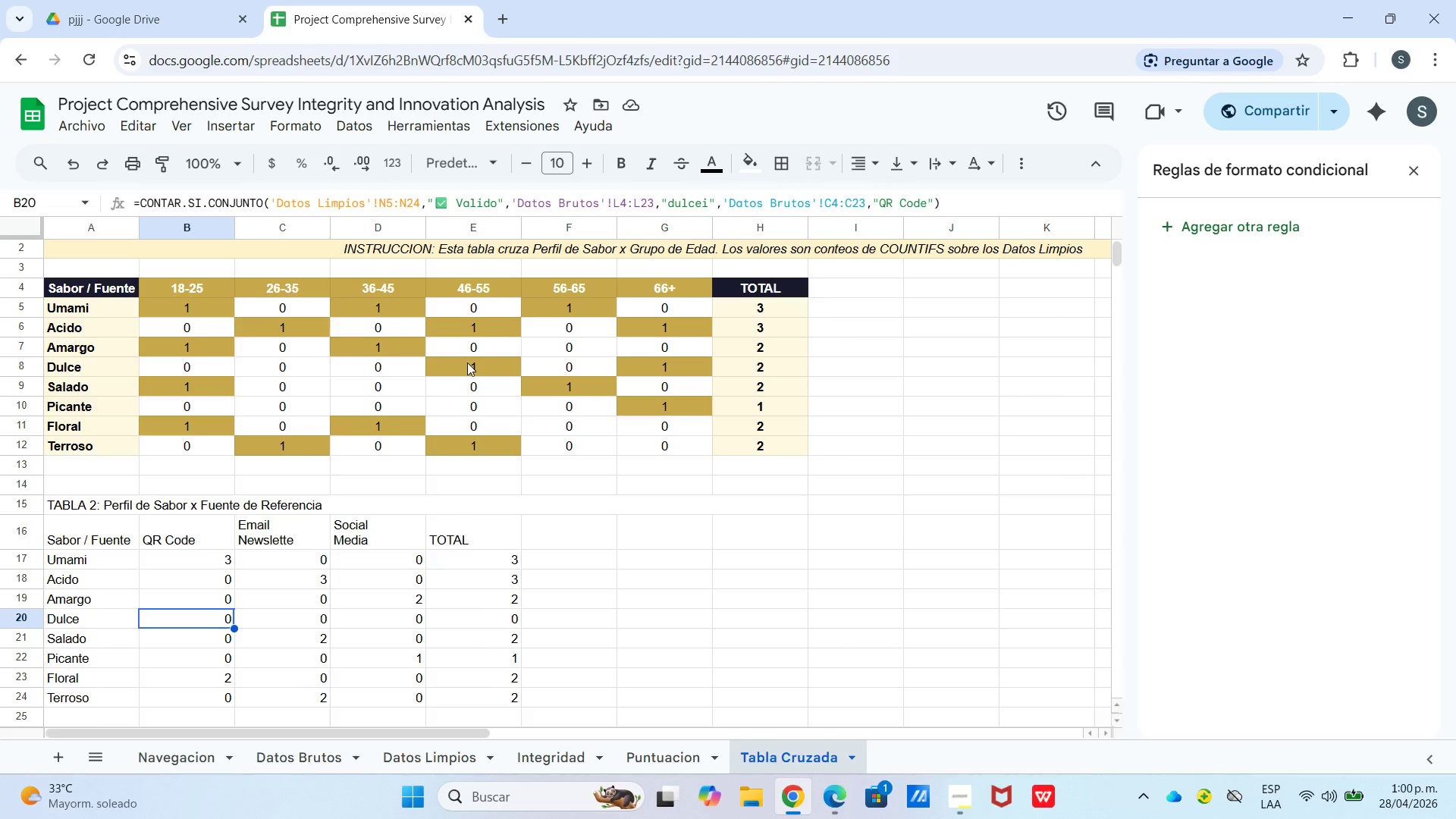 
wait(5.06)
 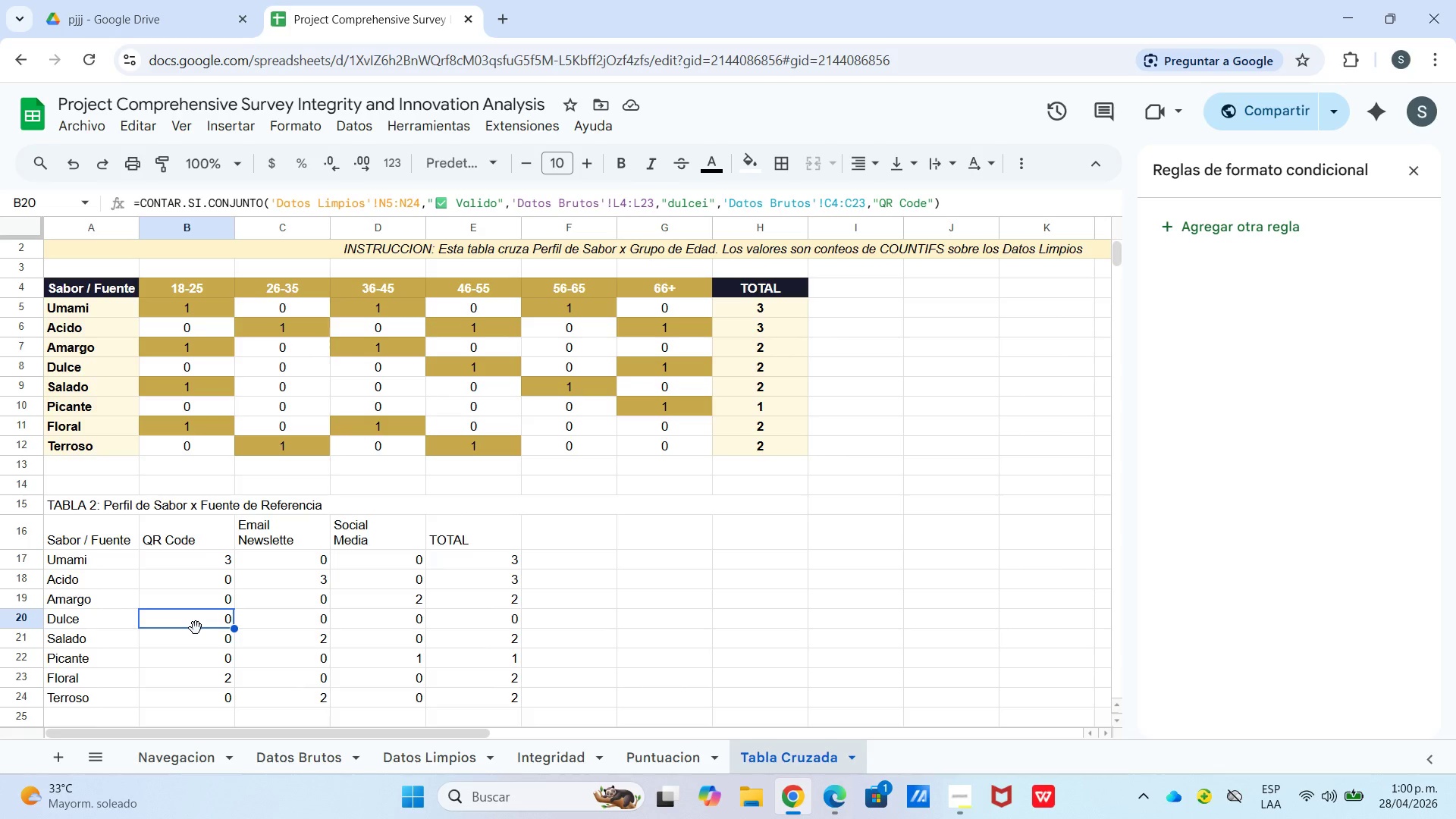 
left_click_drag(start_coordinate=[708, 199], to_coordinate=[704, 202])
 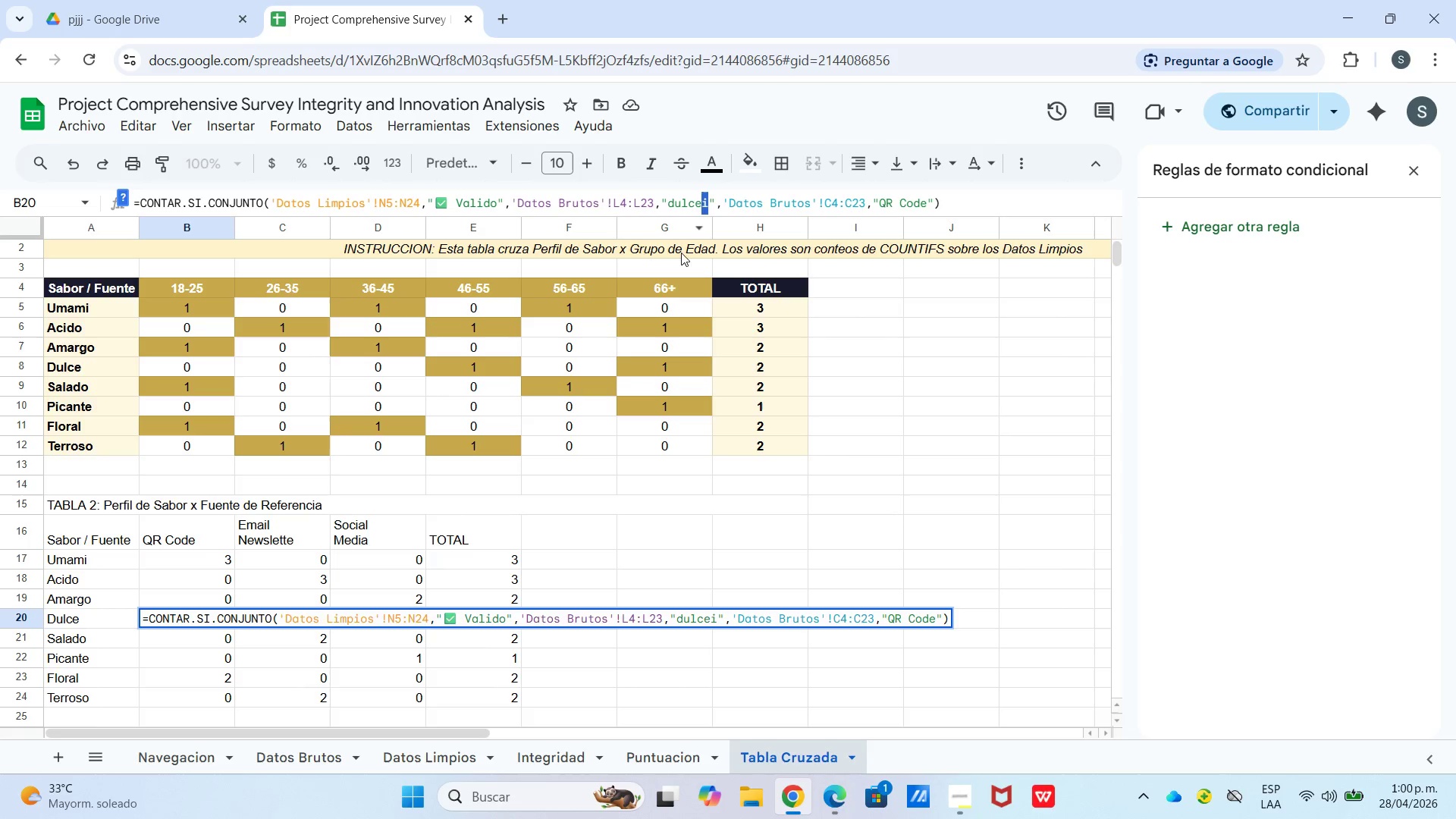 
key(Backspace)
 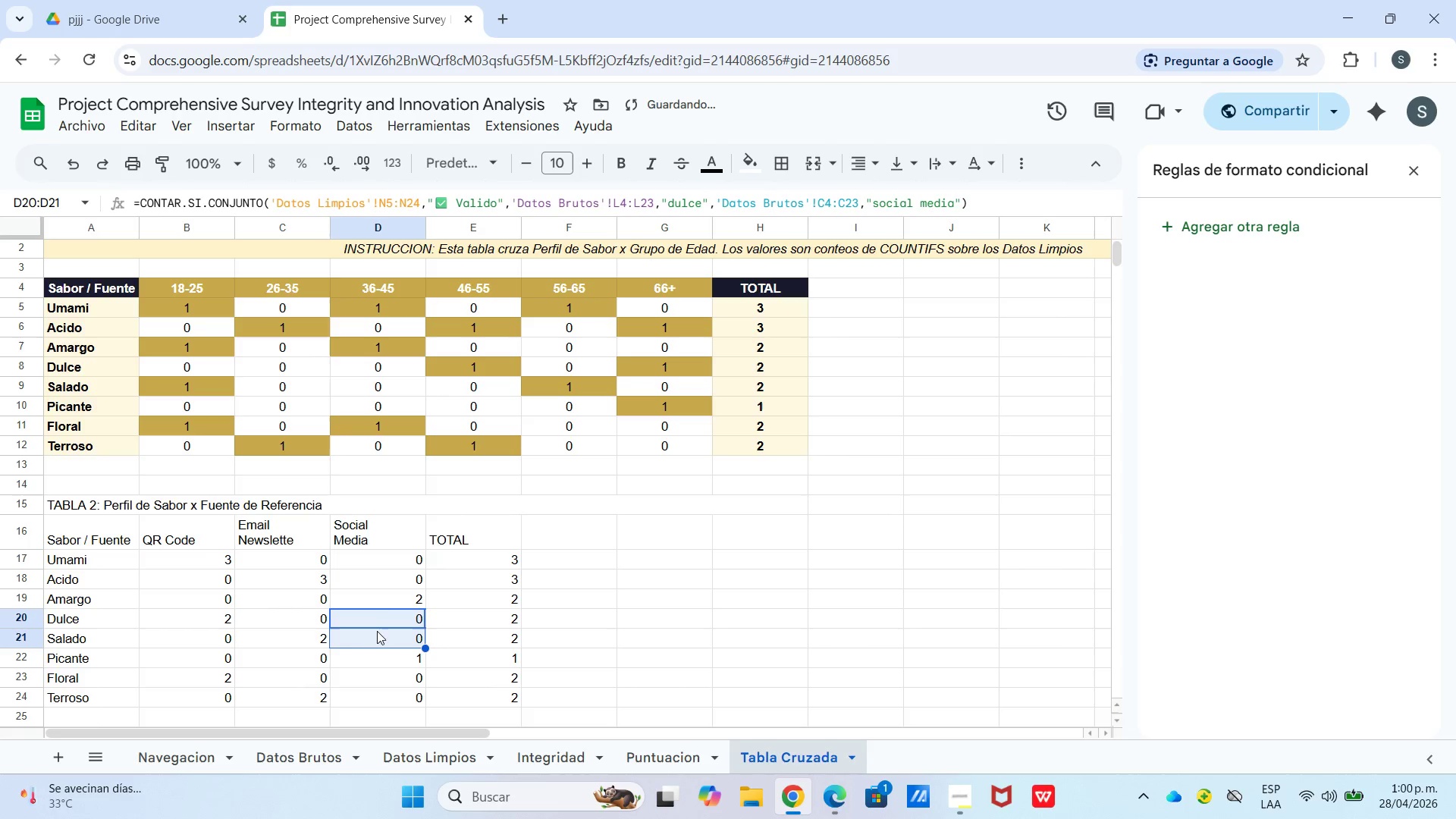 
left_click([318, 616])
 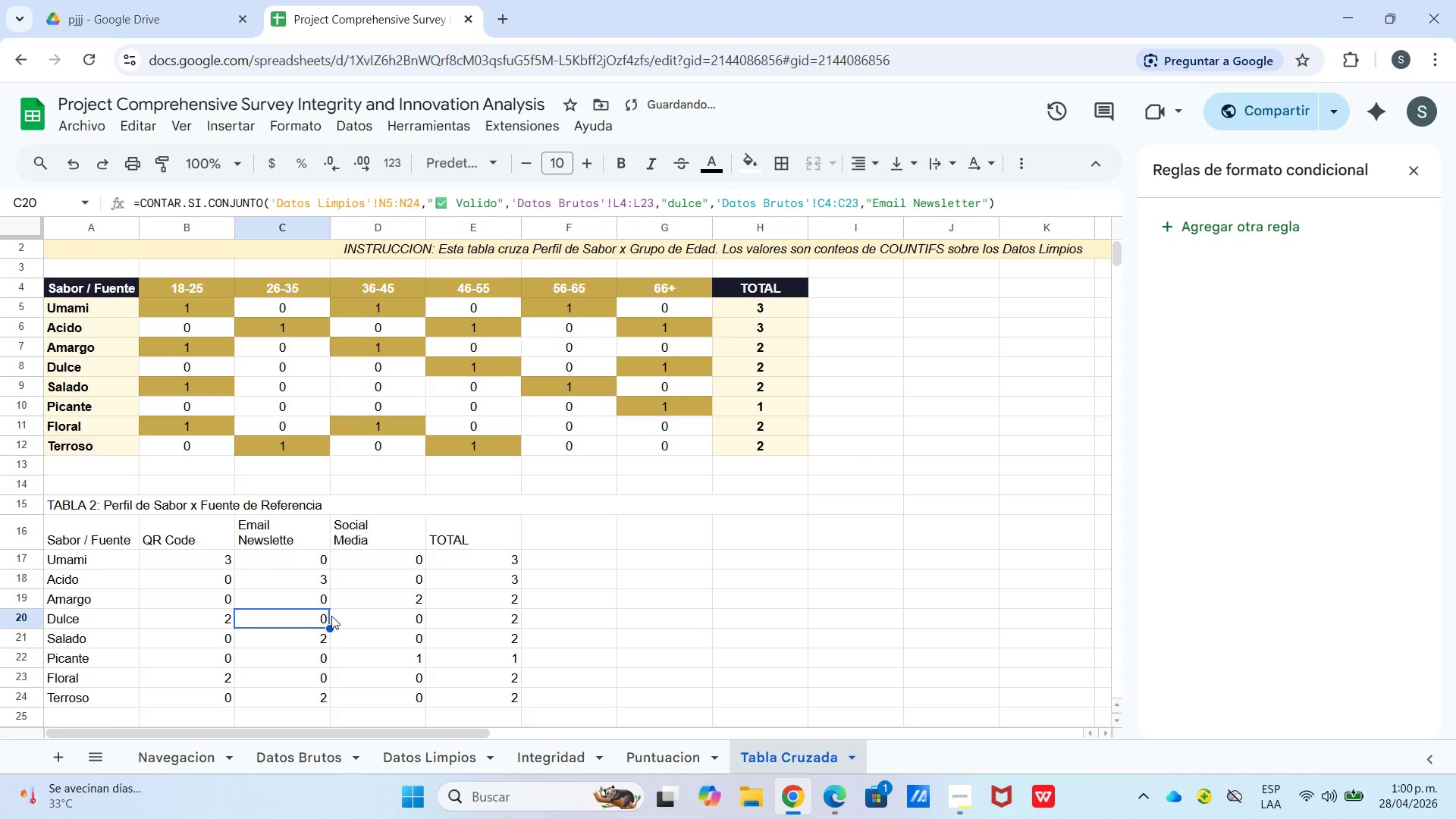 
left_click([349, 616])
 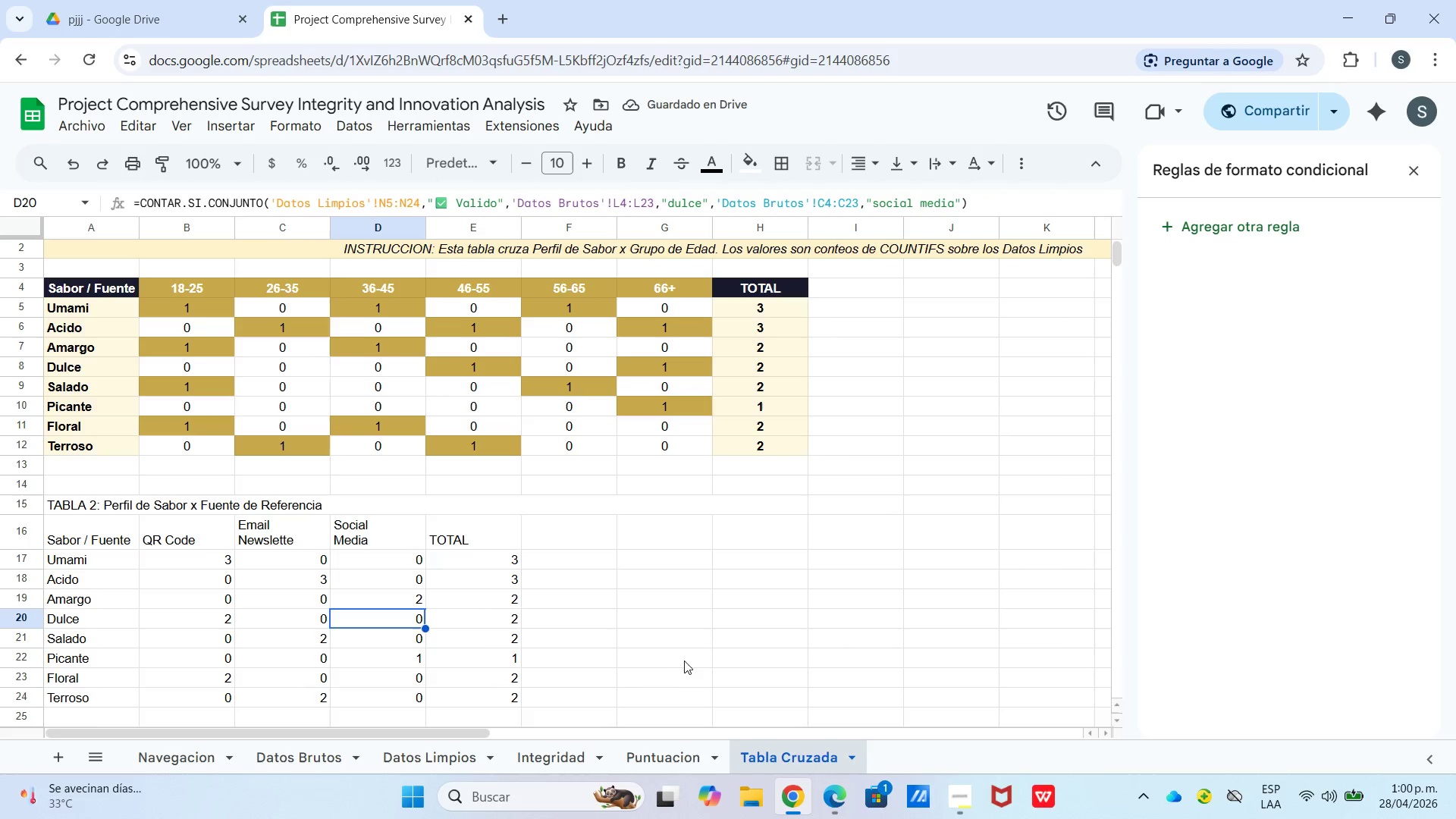 
left_click([687, 657])
 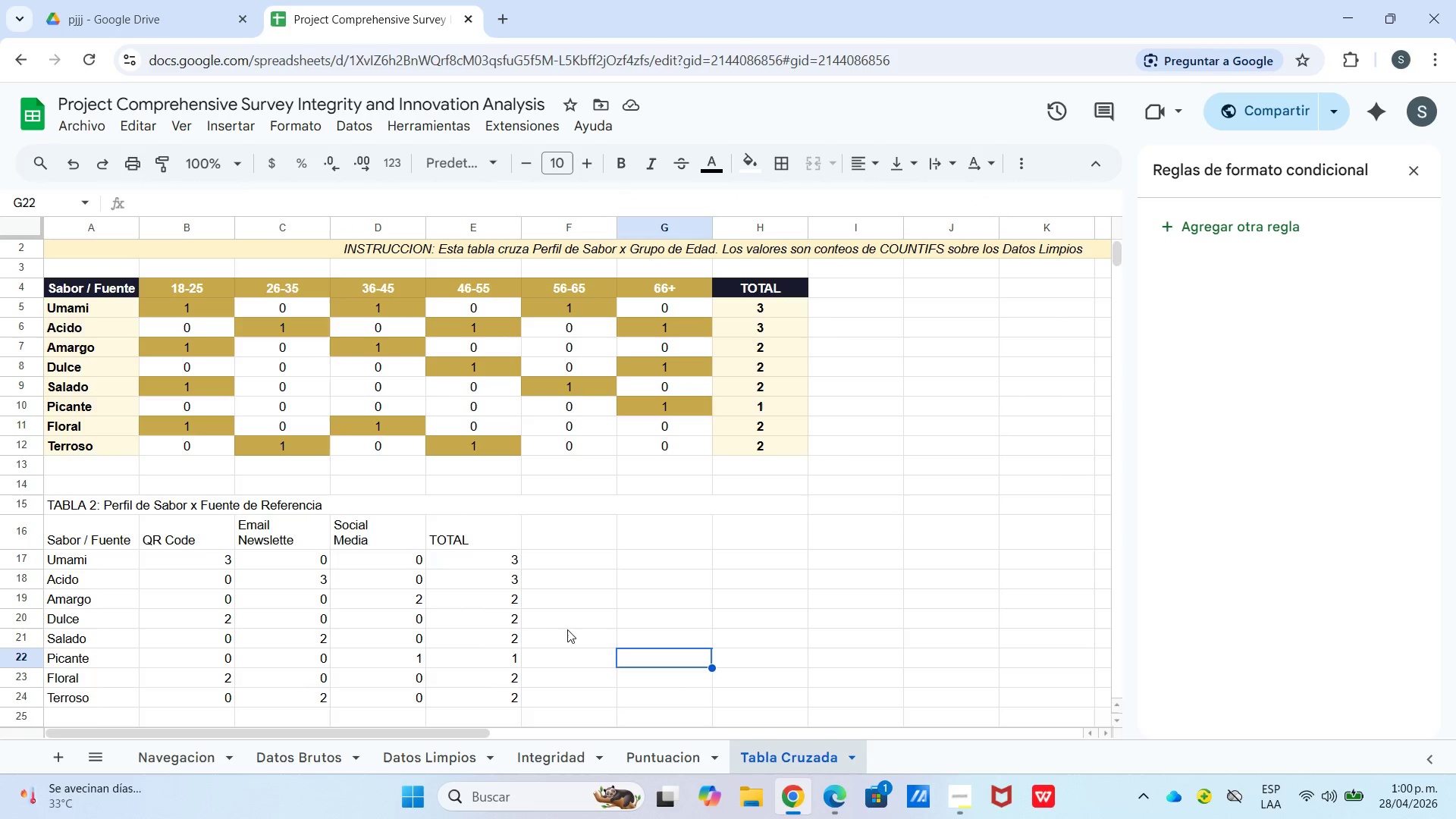 
left_click([72, 506])
 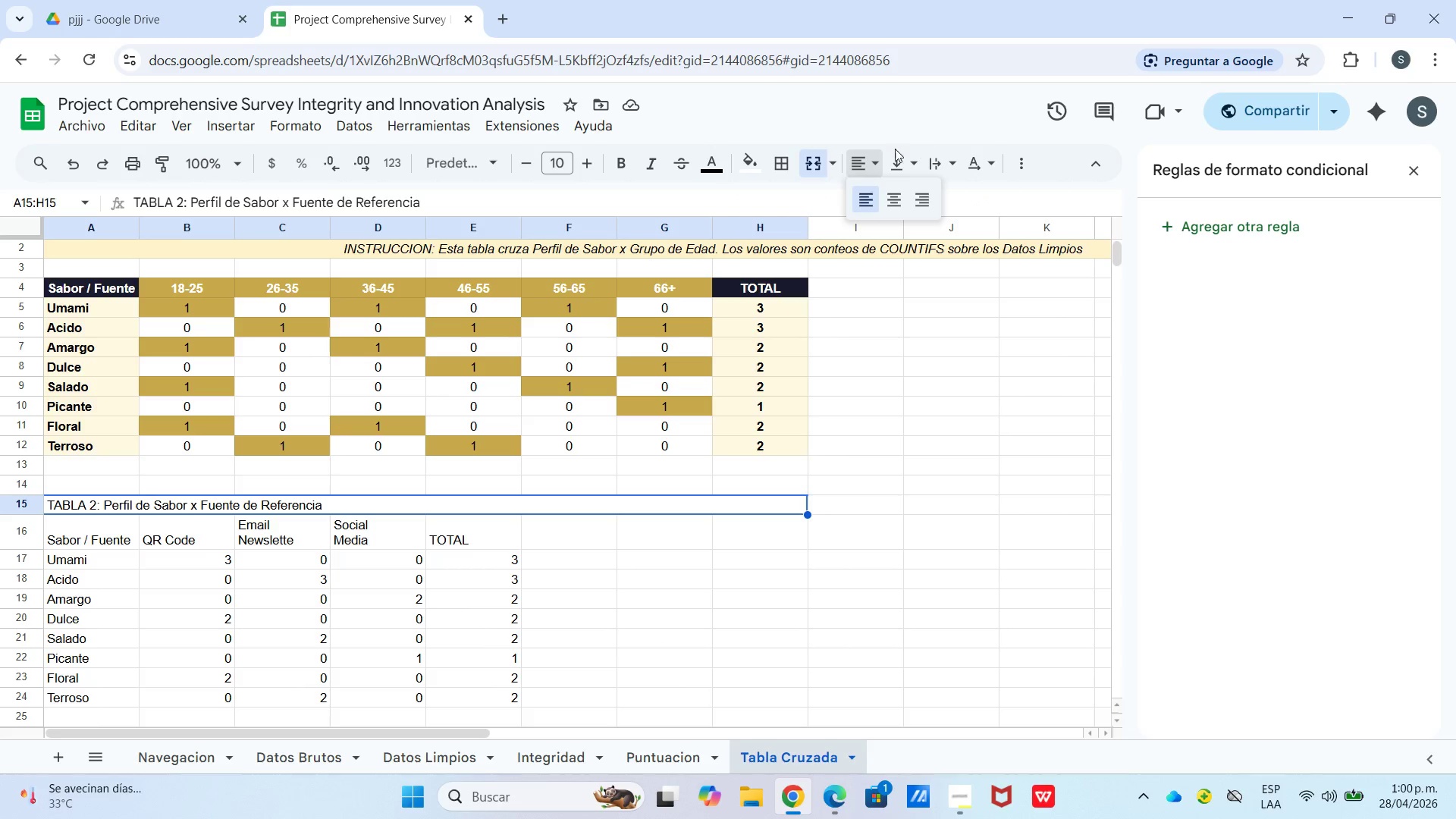 
left_click([752, 151])
 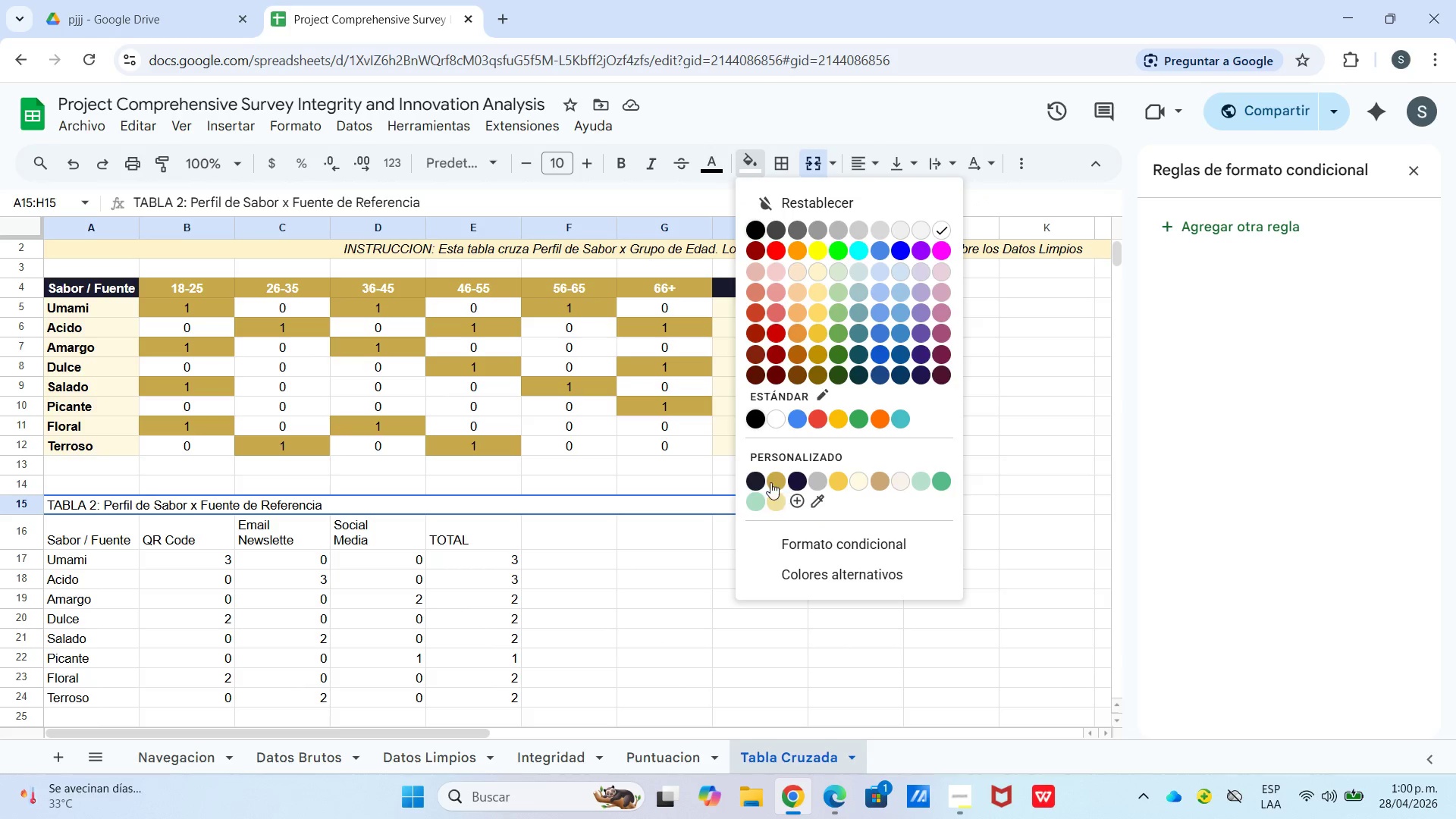 
left_click([756, 475])
 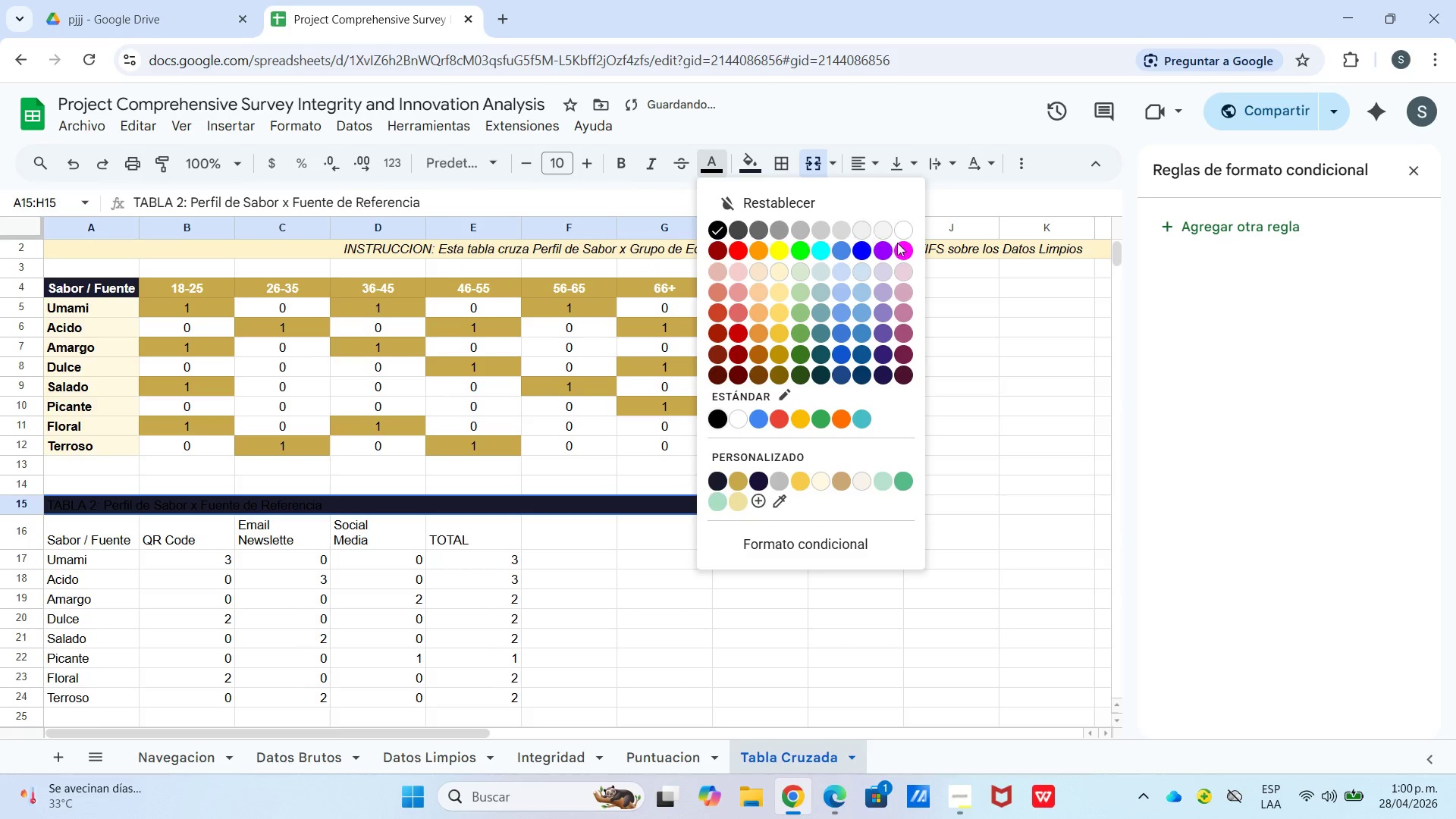 
left_click_drag(start_coordinate=[908, 228], to_coordinate=[900, 227])
 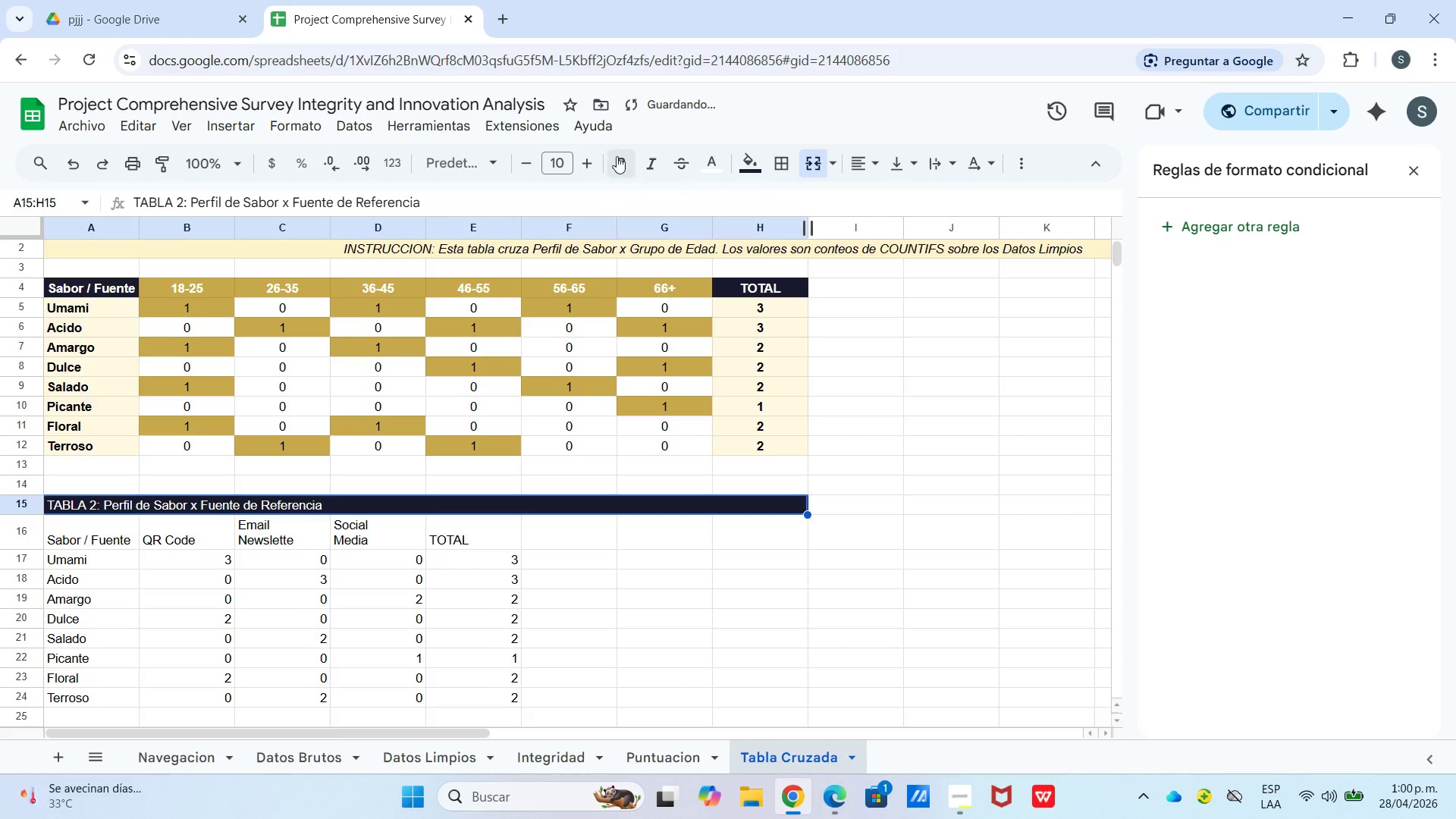 
left_click([619, 165])
 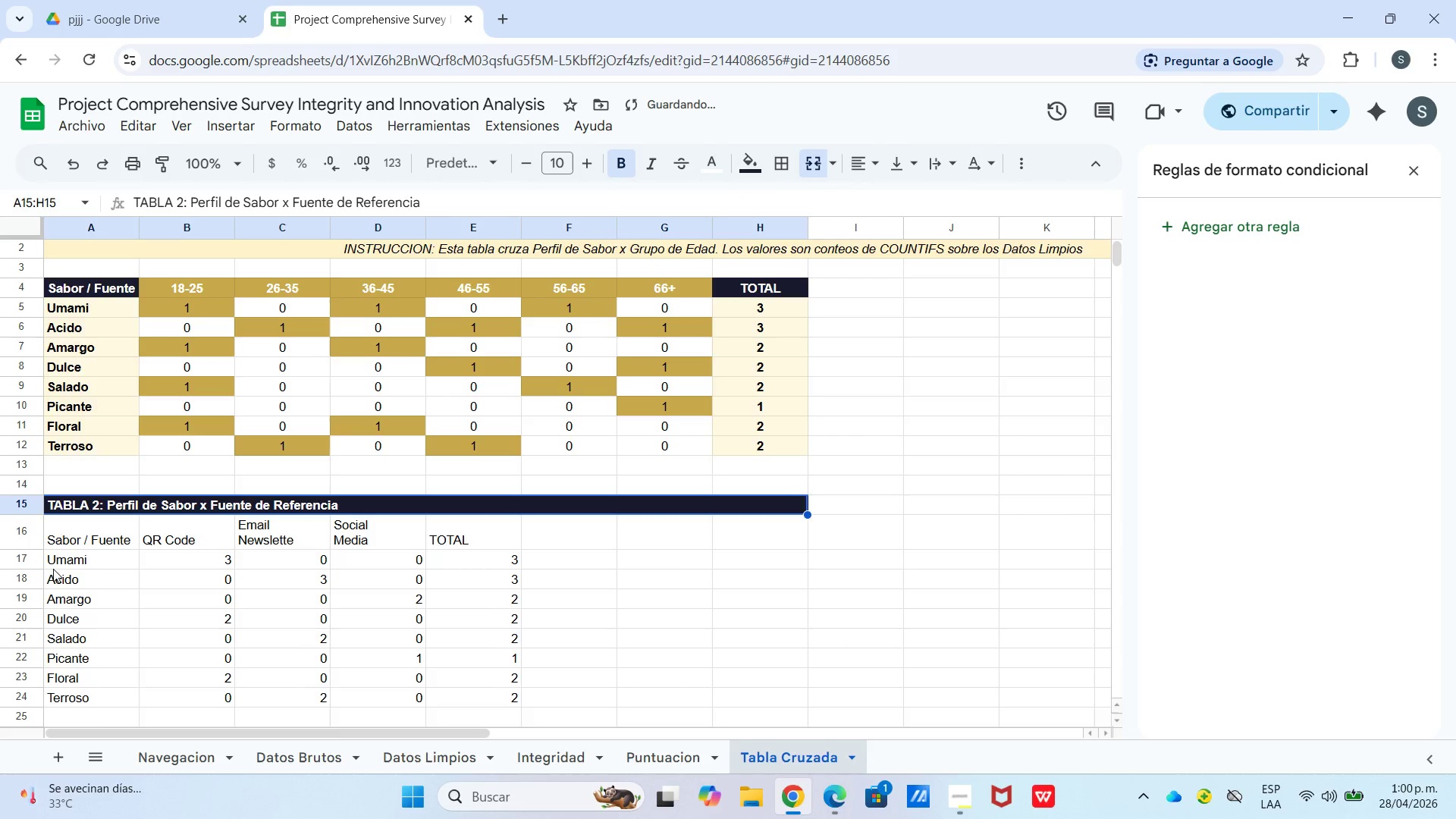 
left_click_drag(start_coordinate=[96, 524], to_coordinate=[477, 541])
 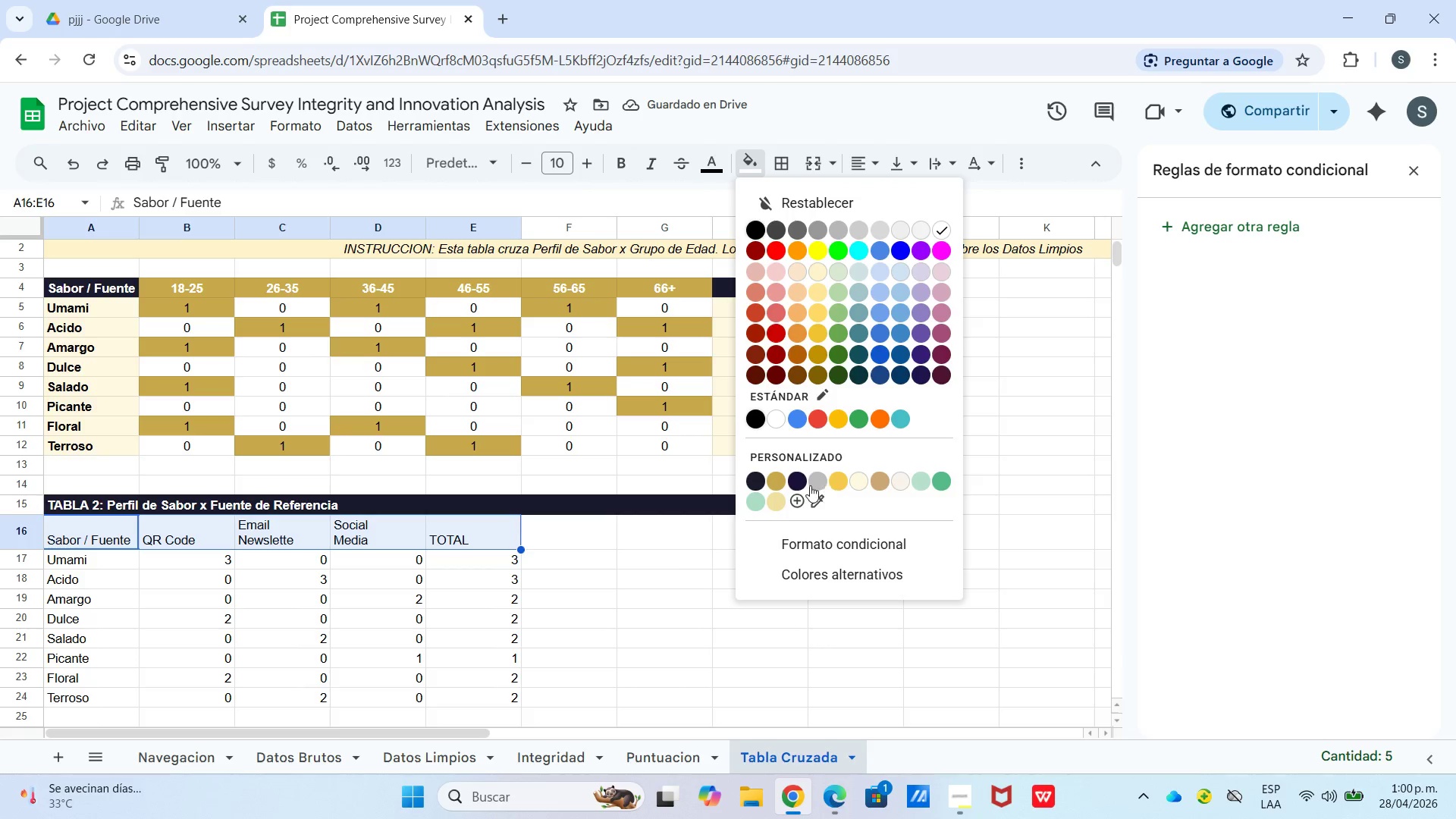 
left_click([771, 479])
 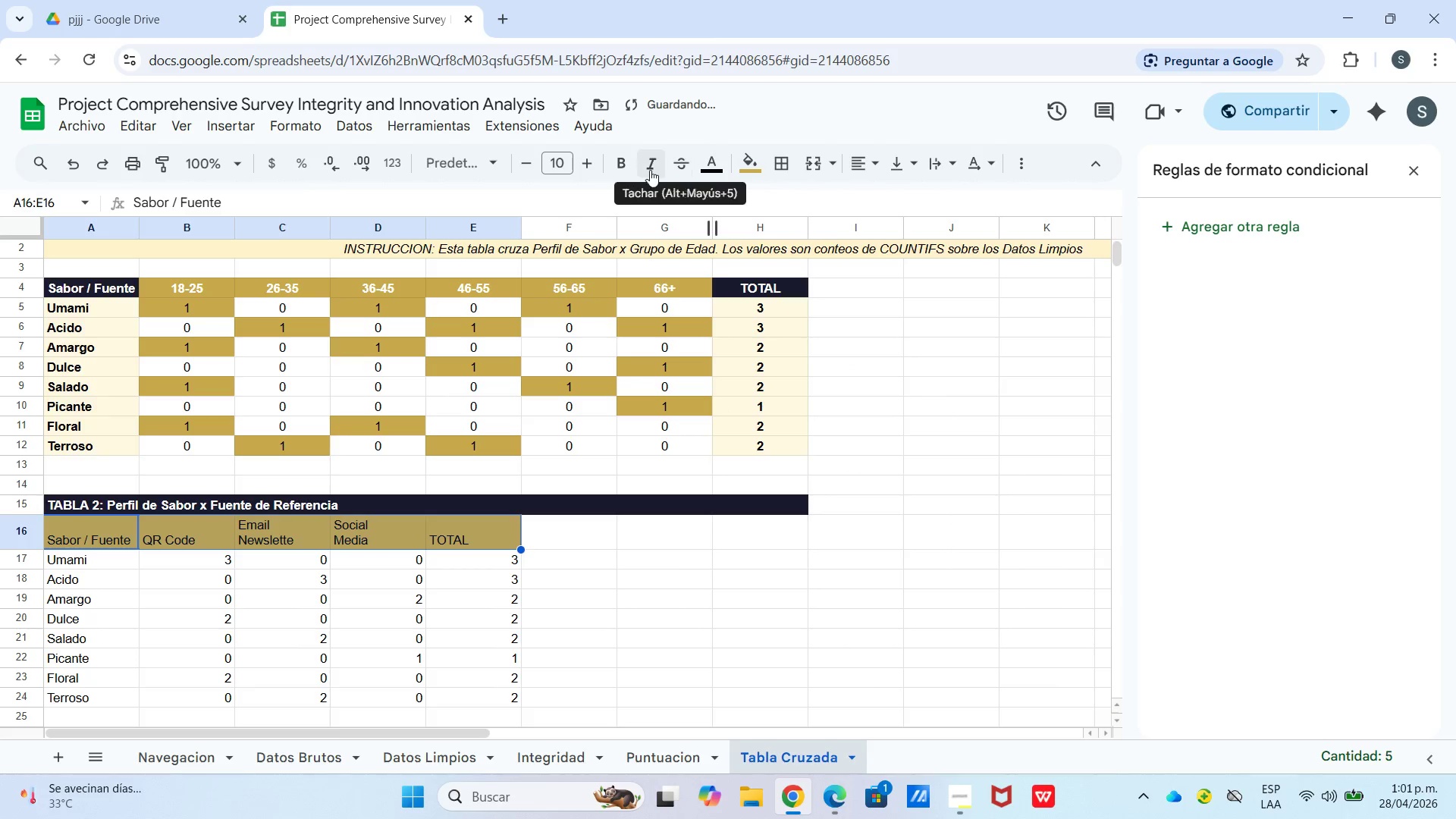 
left_click([624, 168])
 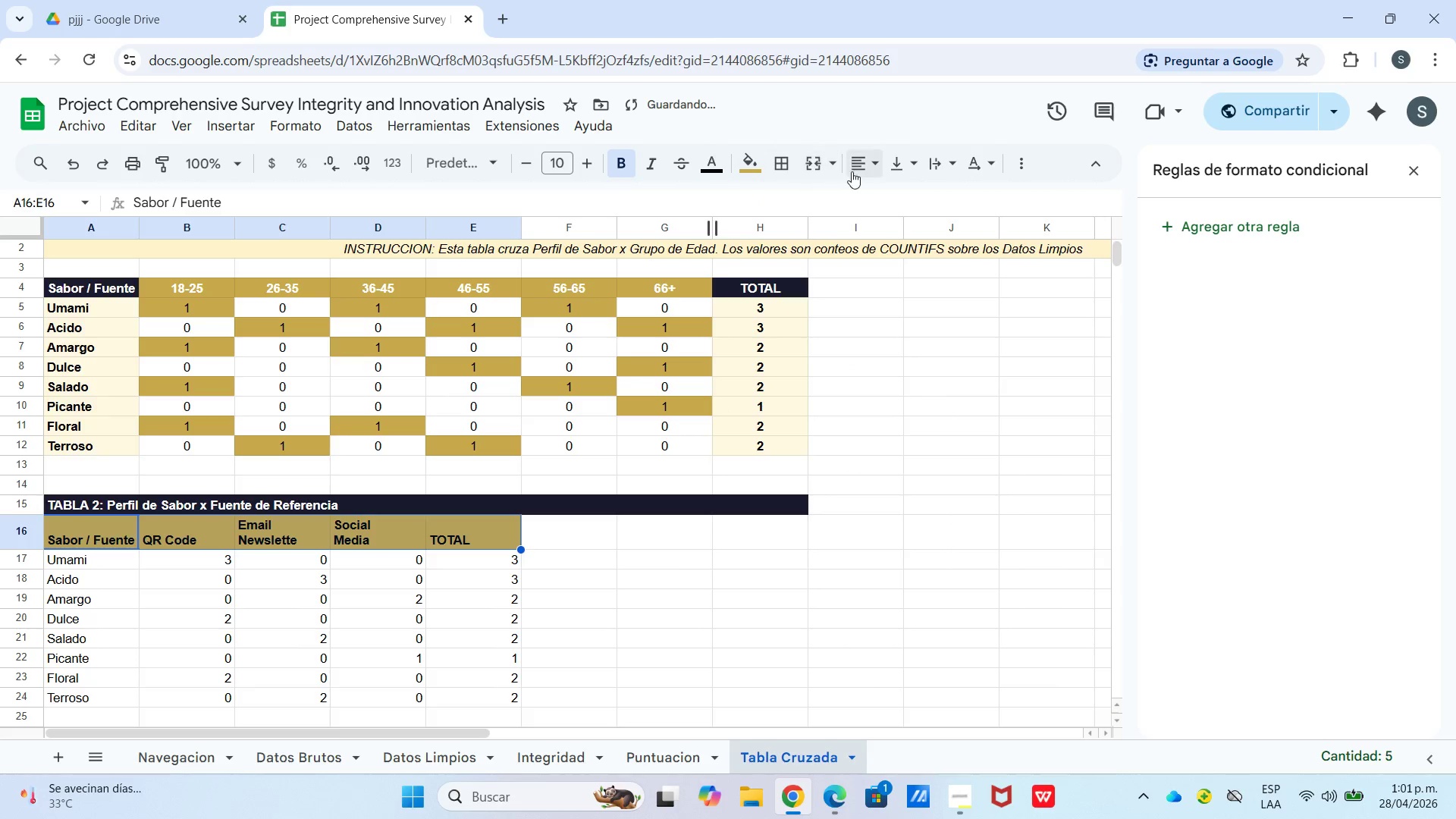 
left_click([855, 171])
 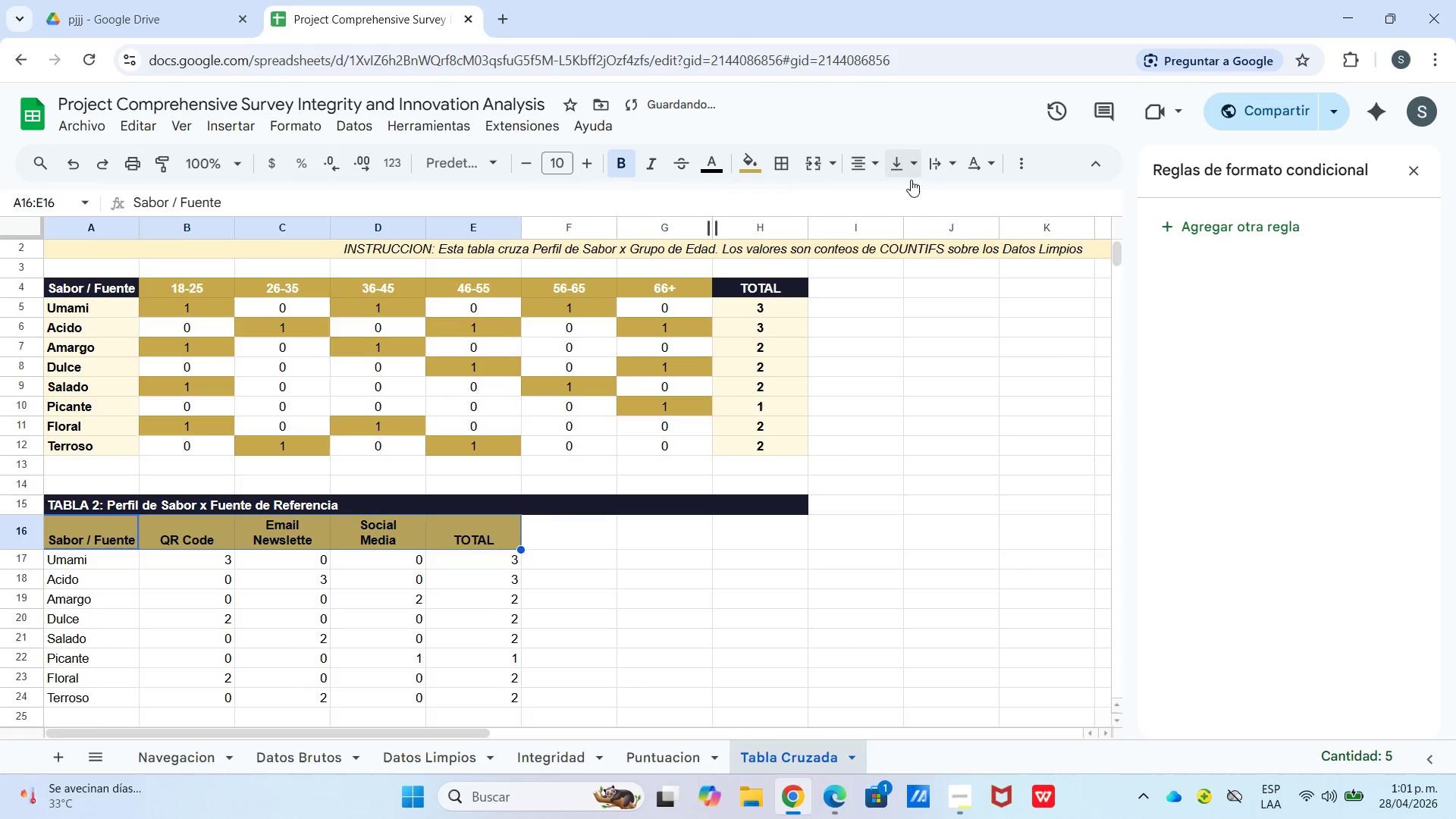 
left_click_drag(start_coordinate=[904, 152], to_coordinate=[905, 164])
 